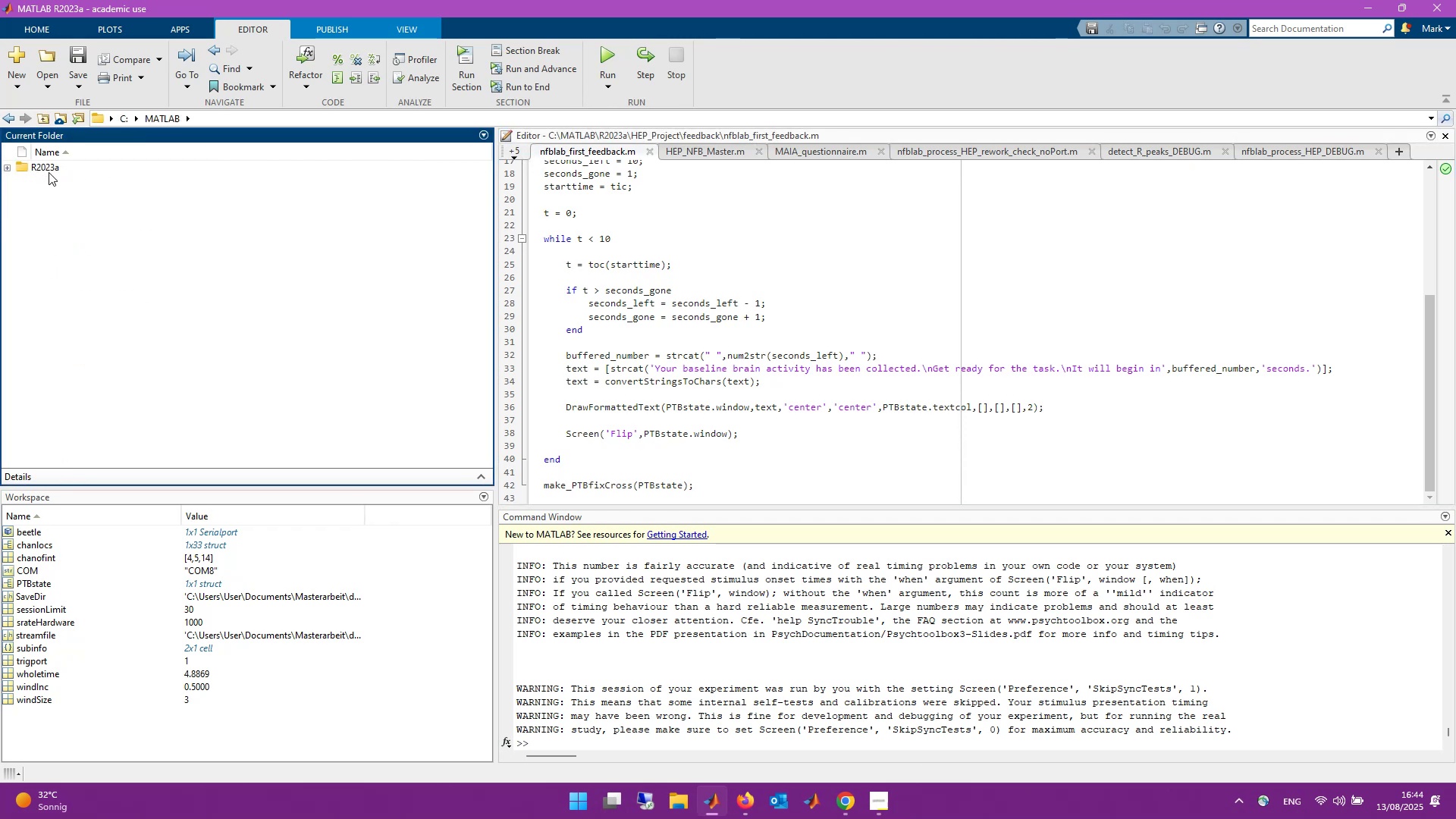 
double_click([49, 172])
 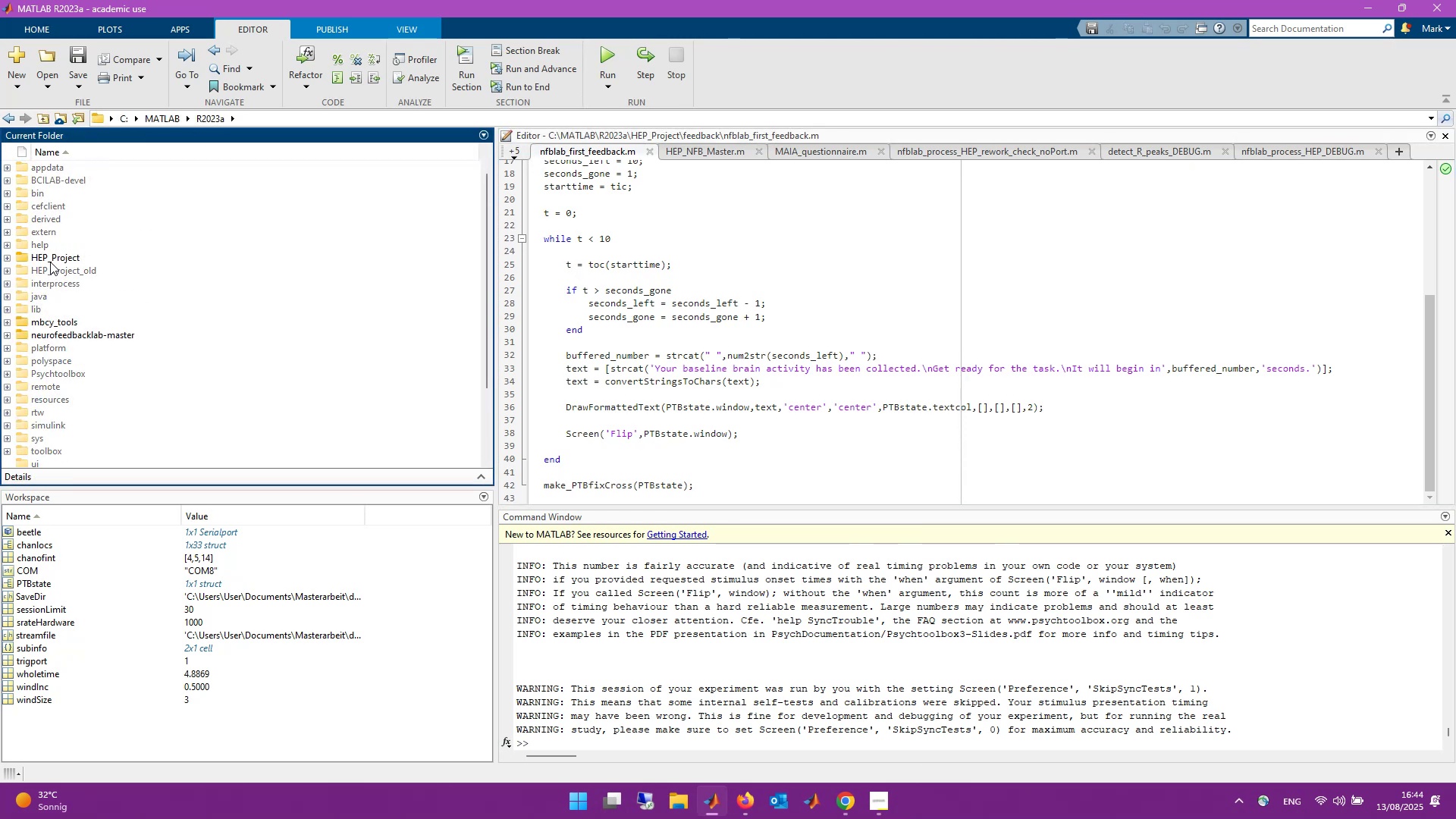 
double_click([50, 260])
 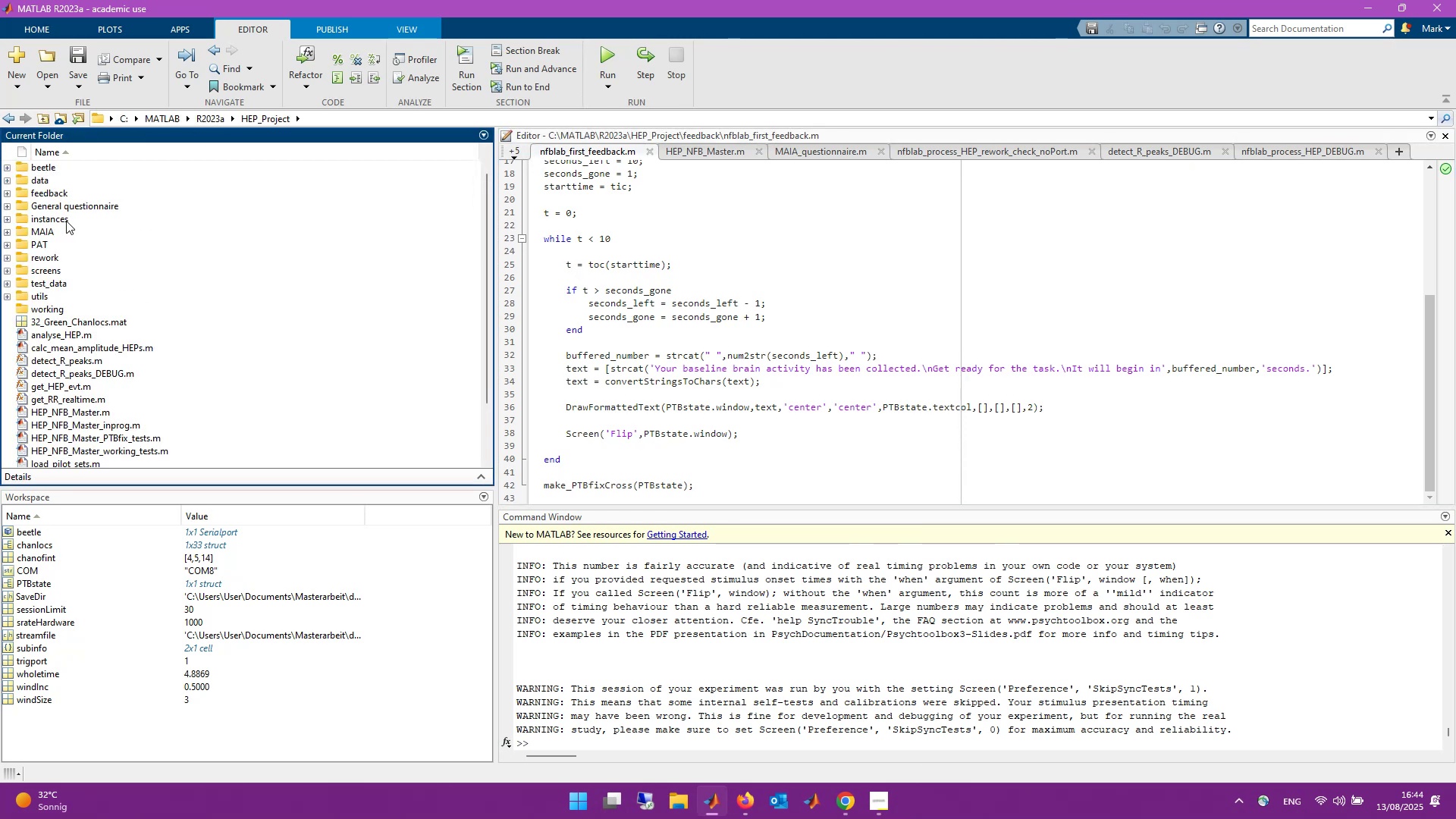 
double_click([67, 197])
 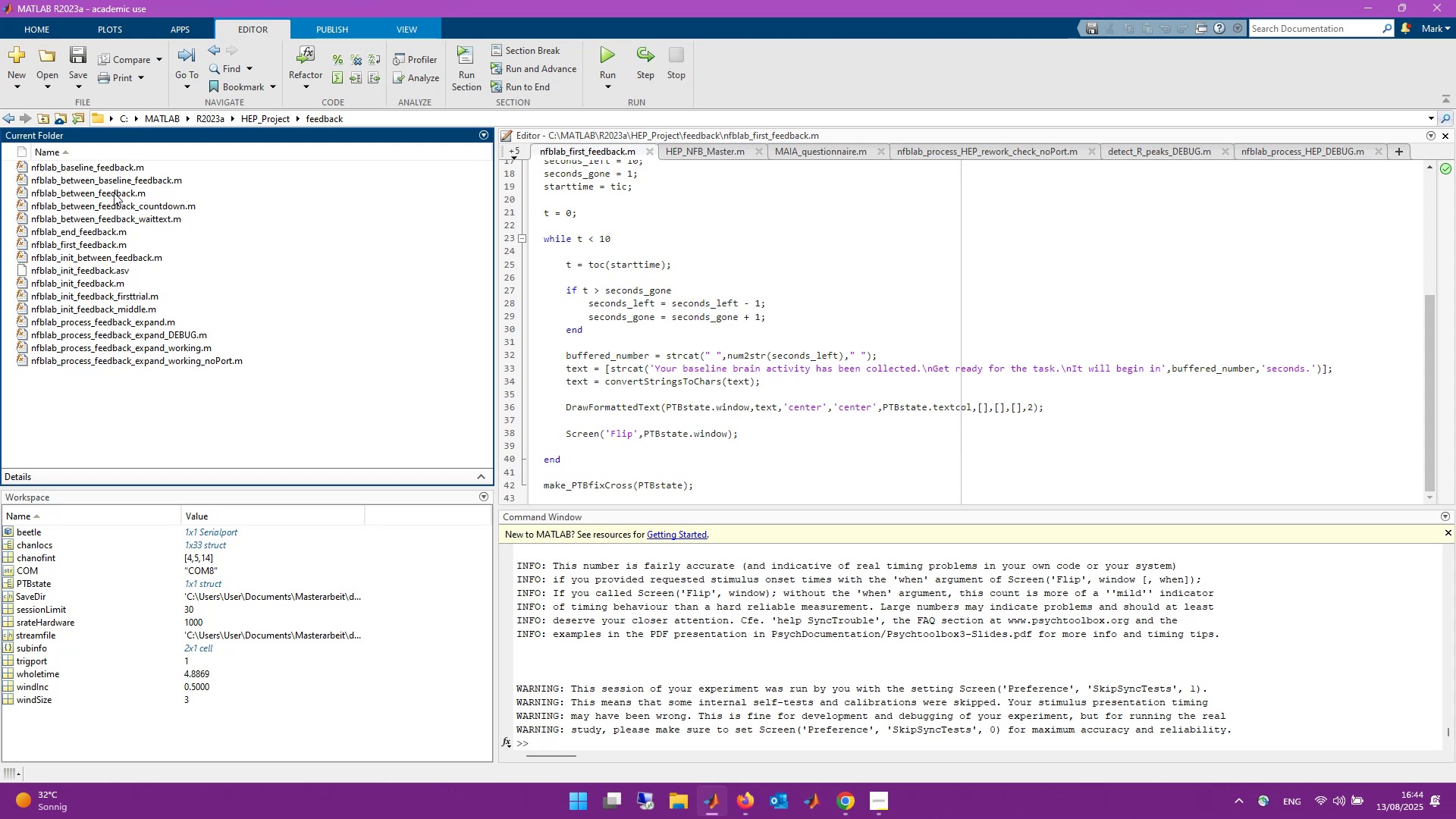 
double_click([106, 193])
 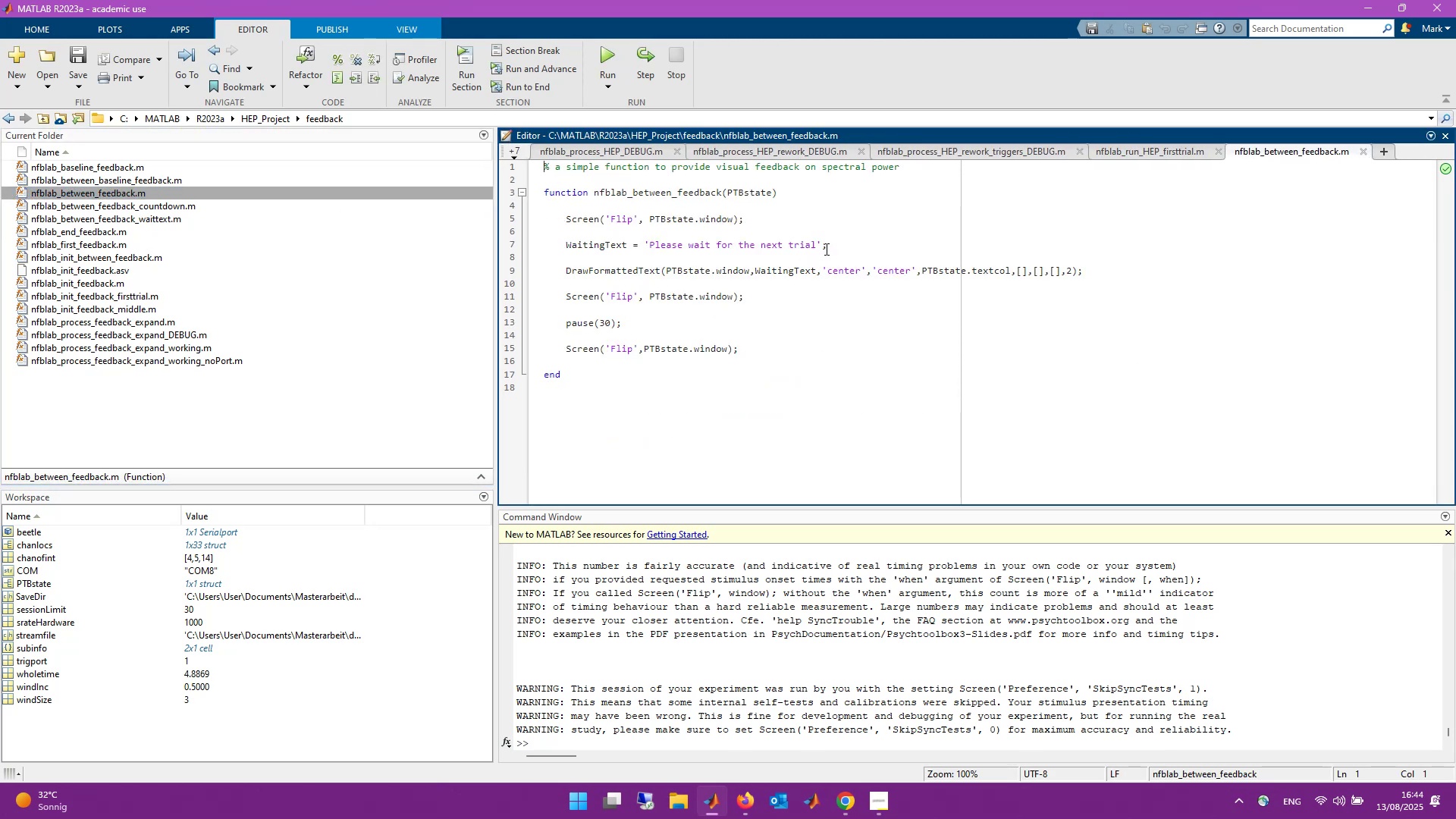 
wait(11.64)
 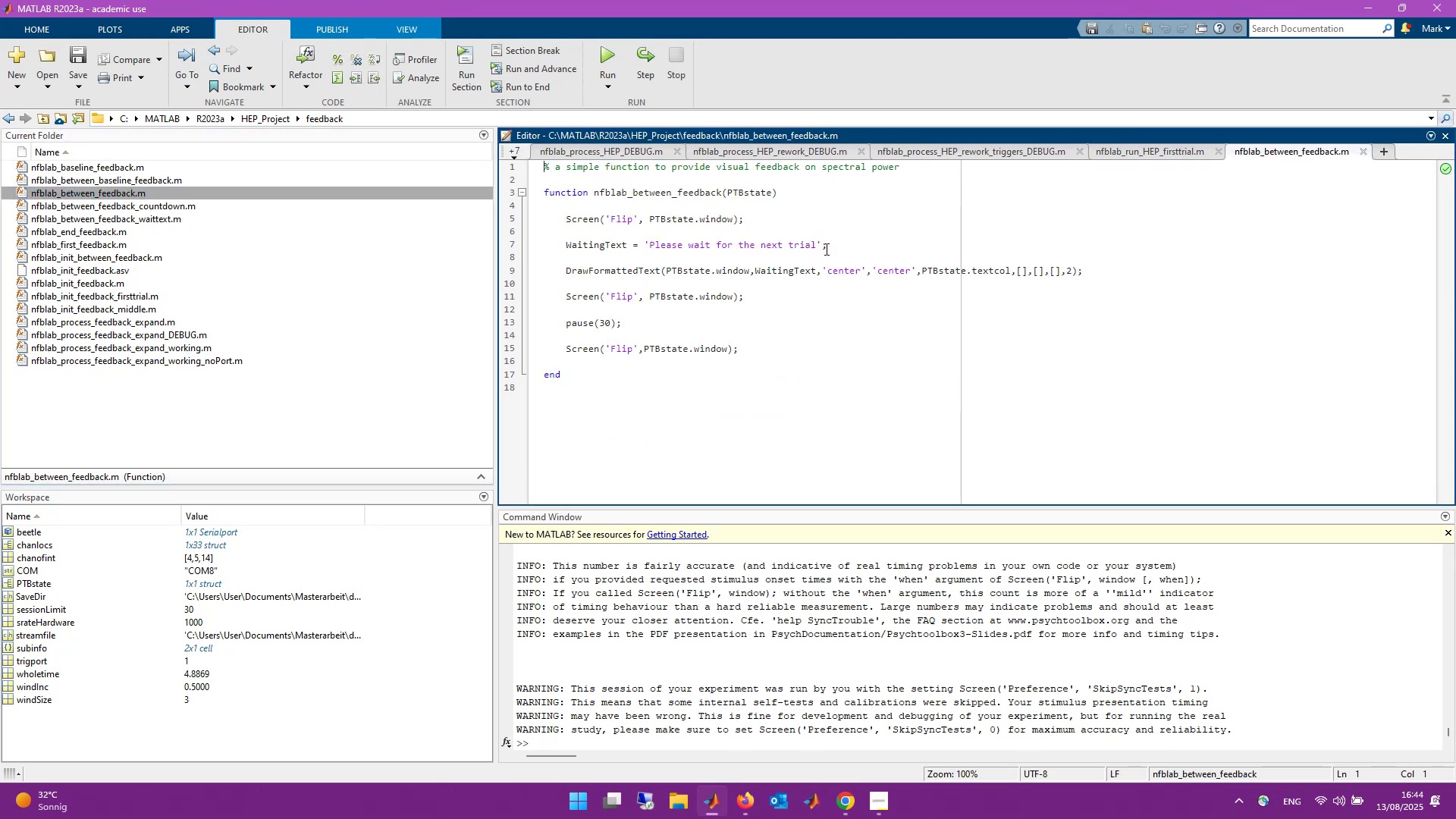 
double_click([100, 207])
 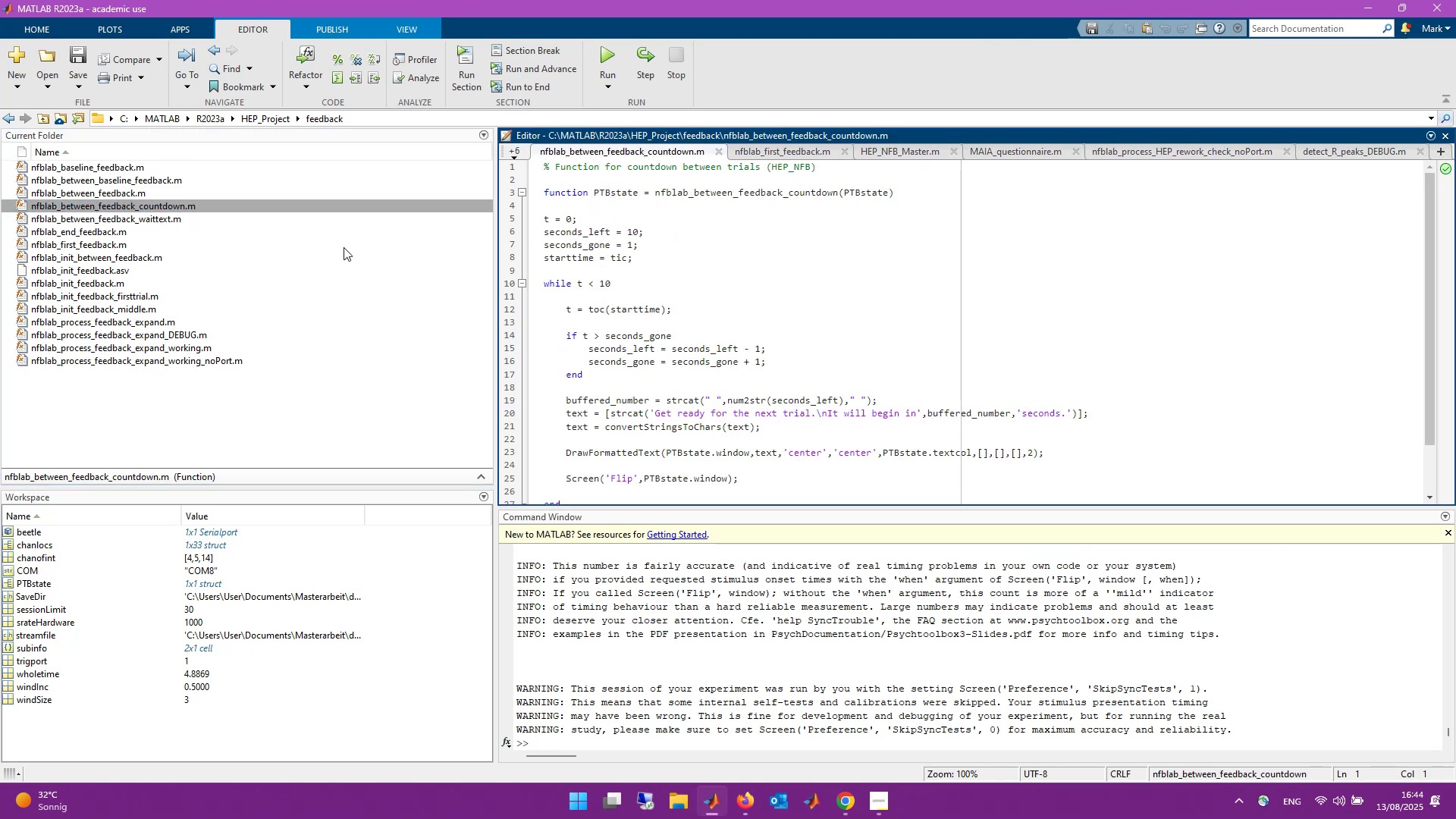 
scroll: coordinate [779, 307], scroll_direction: down, amount: 1.0
 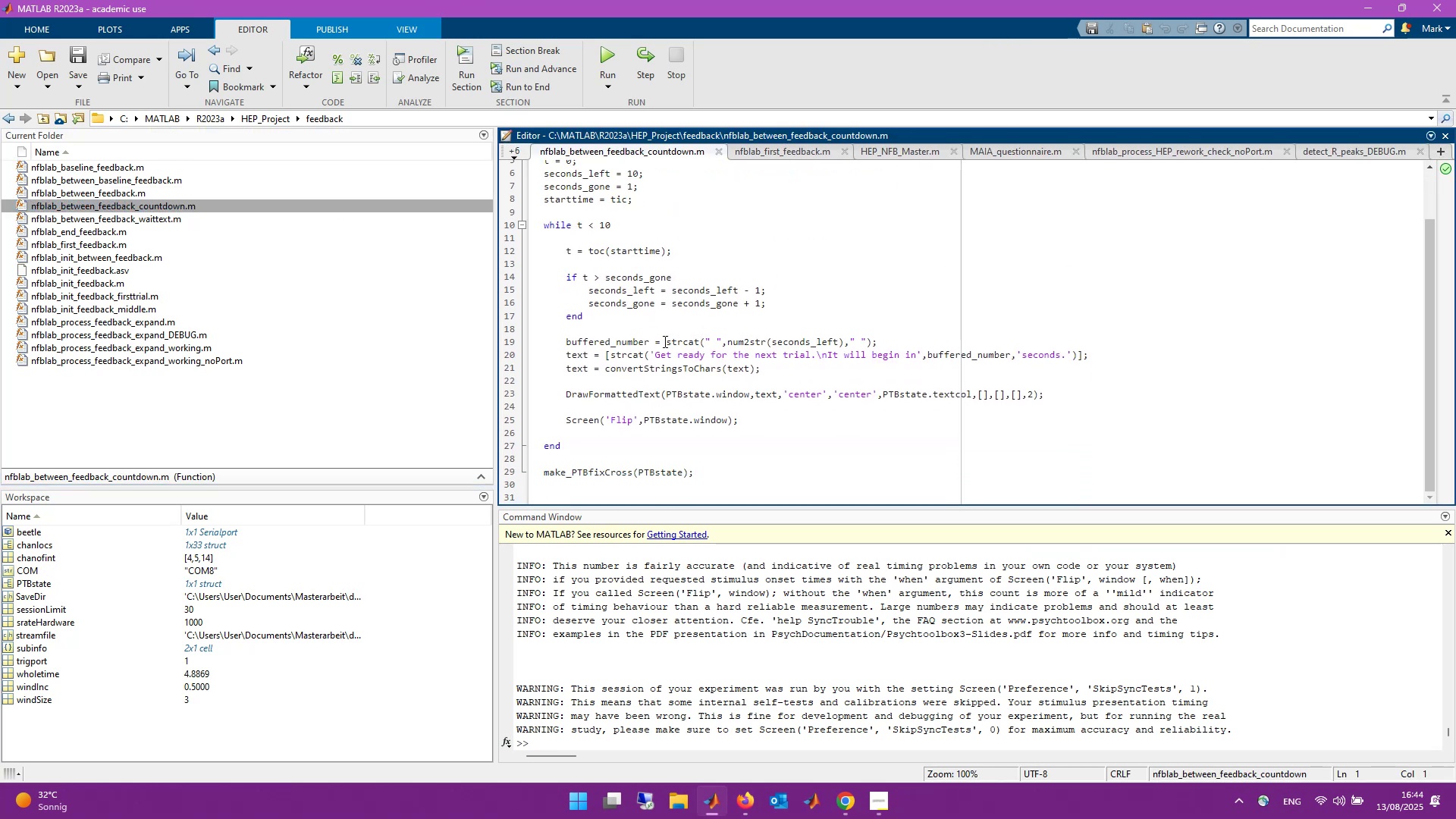 
left_click_drag(start_coordinate=[1094, 352], to_coordinate=[565, 355])
 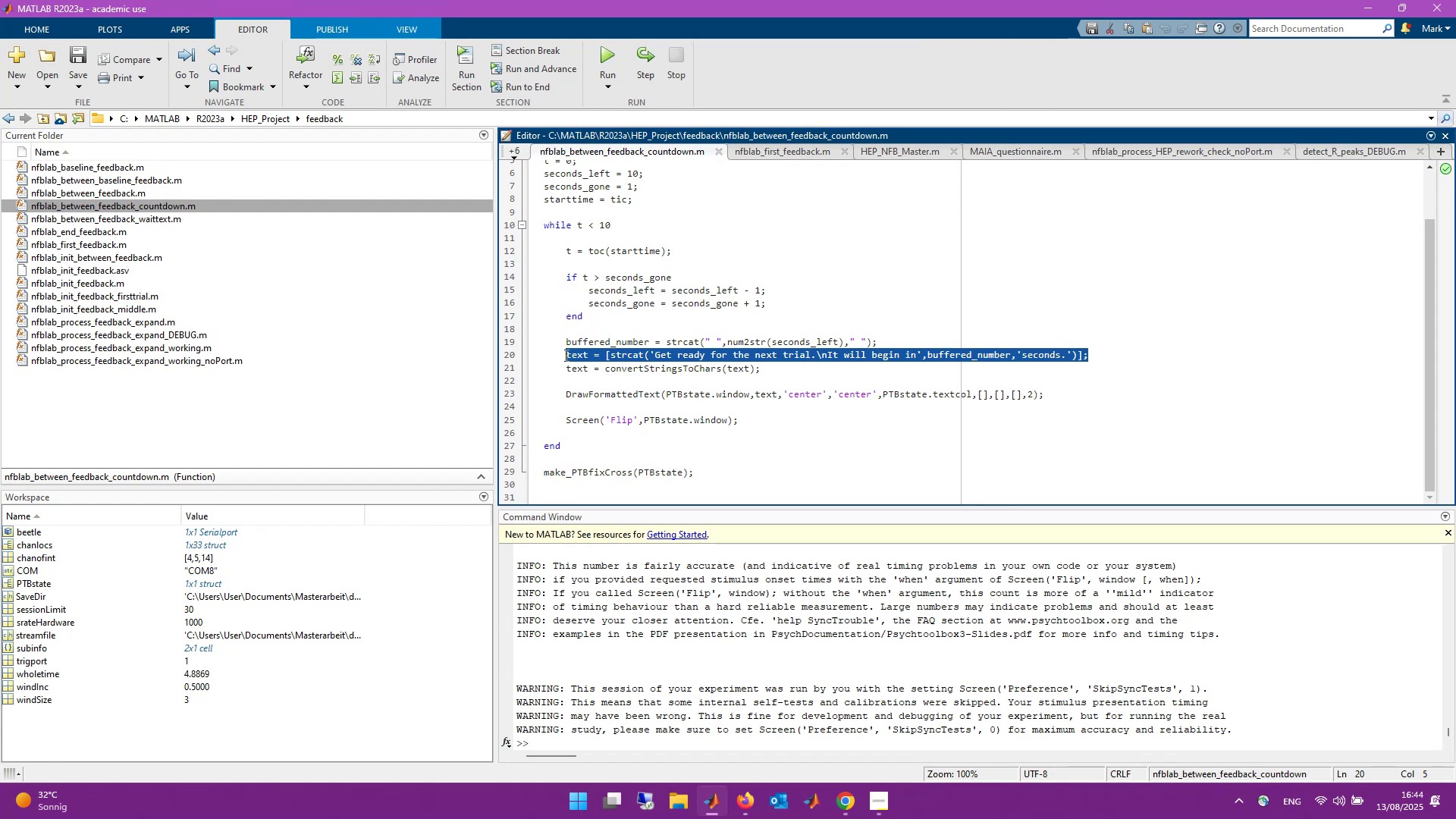 
key(Control+C)
 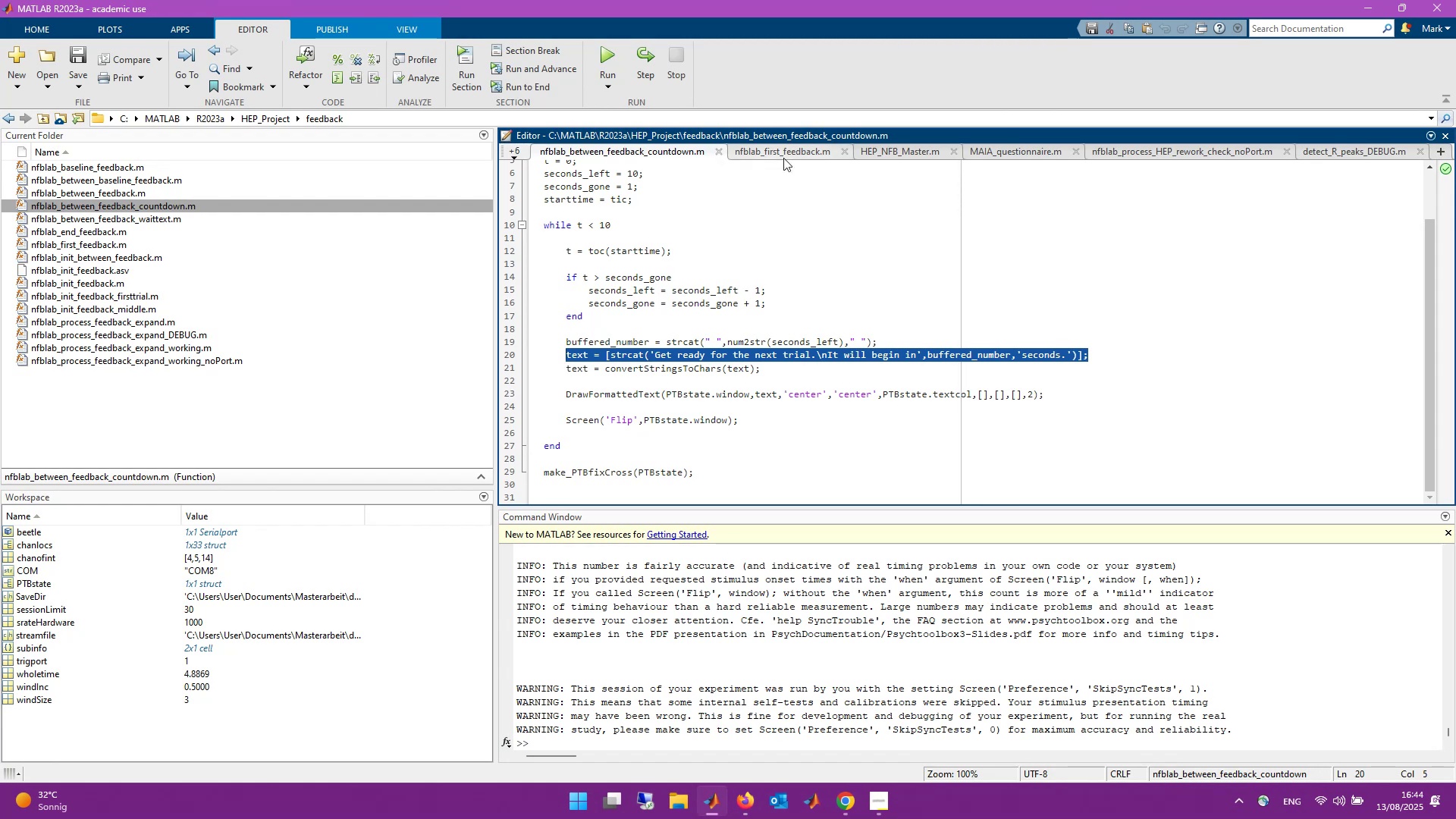 
left_click([789, 155])
 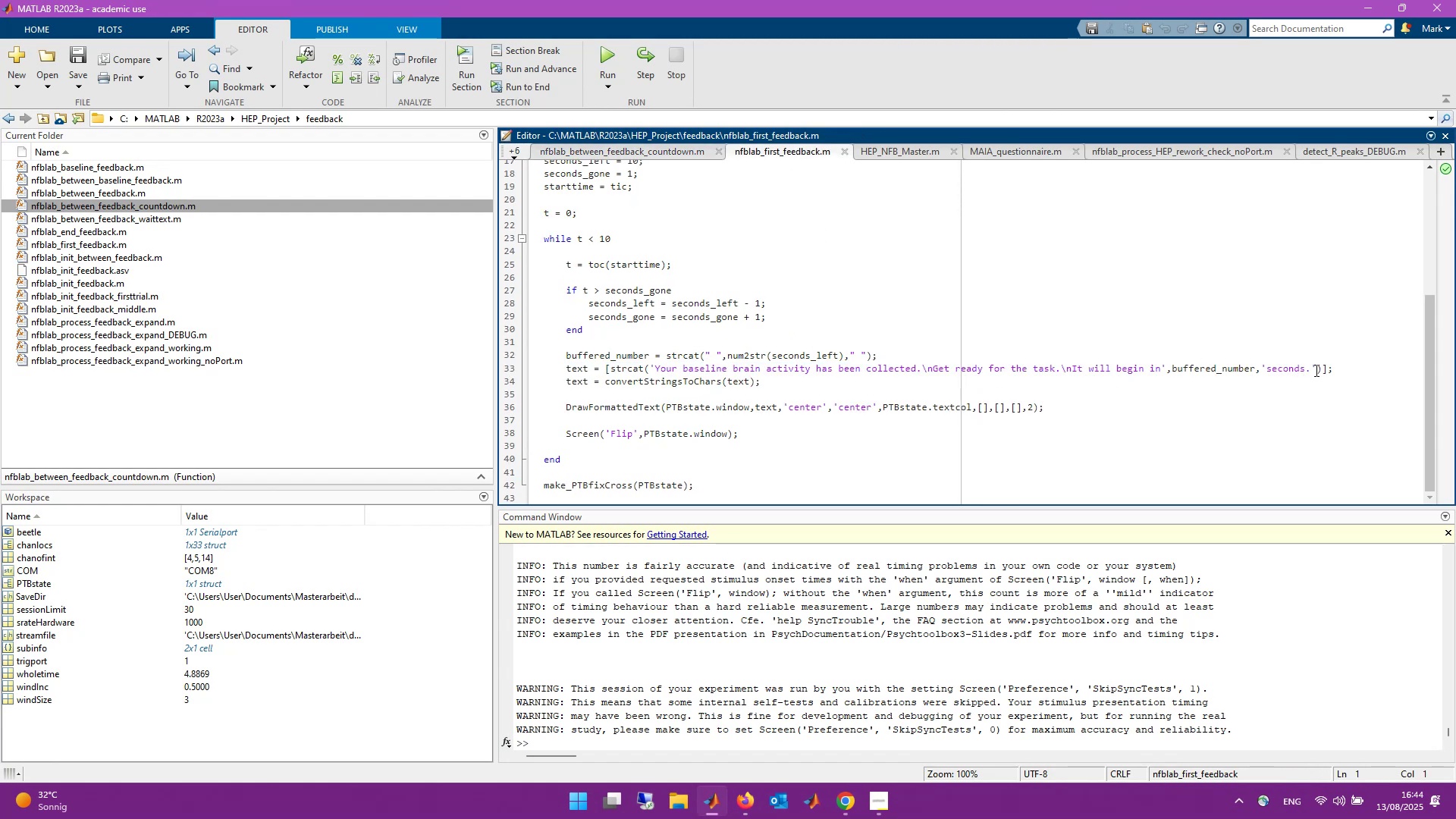 
left_click_drag(start_coordinate=[1336, 369], to_coordinate=[567, 372])
 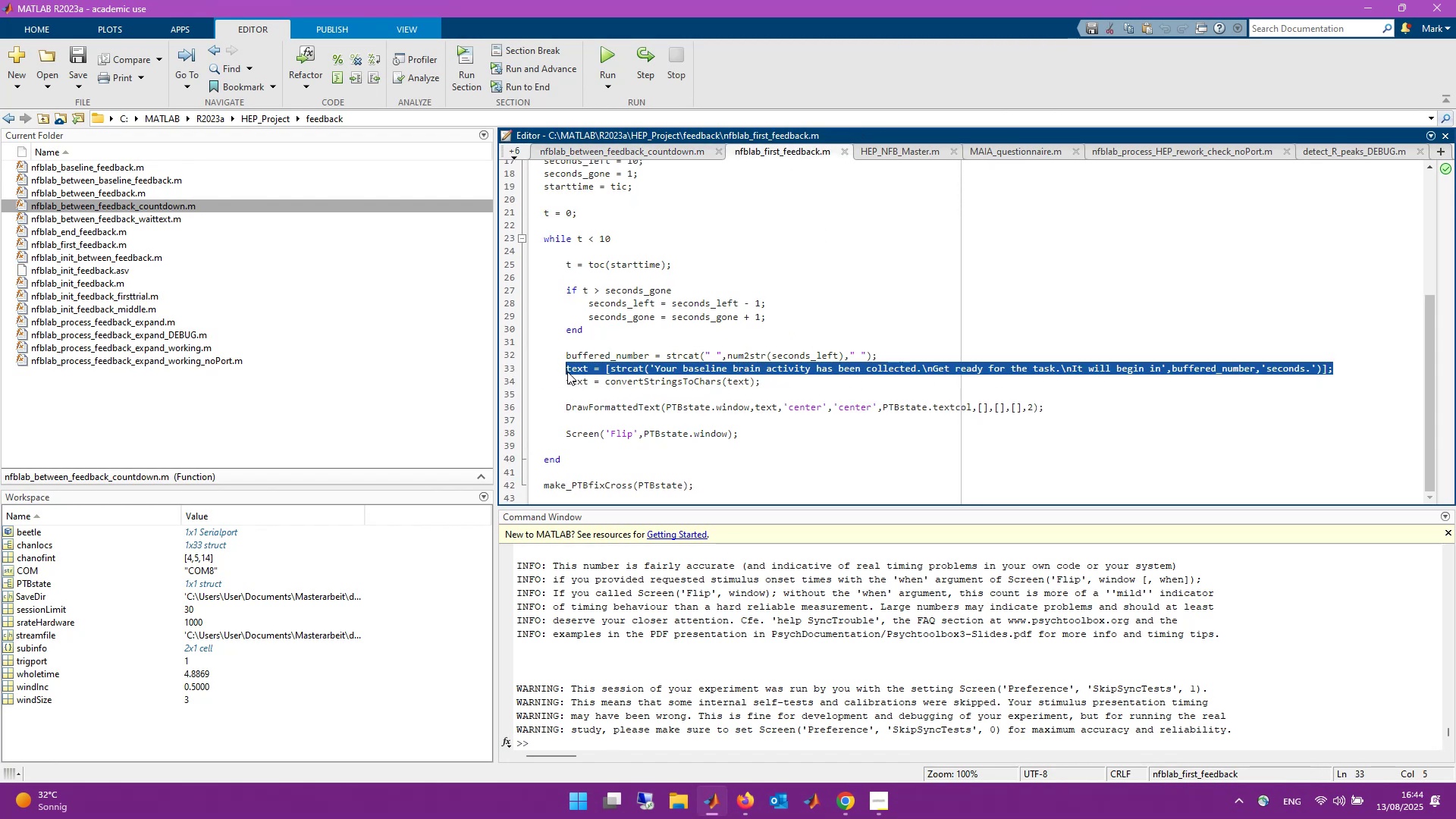 
key(Control+V)
 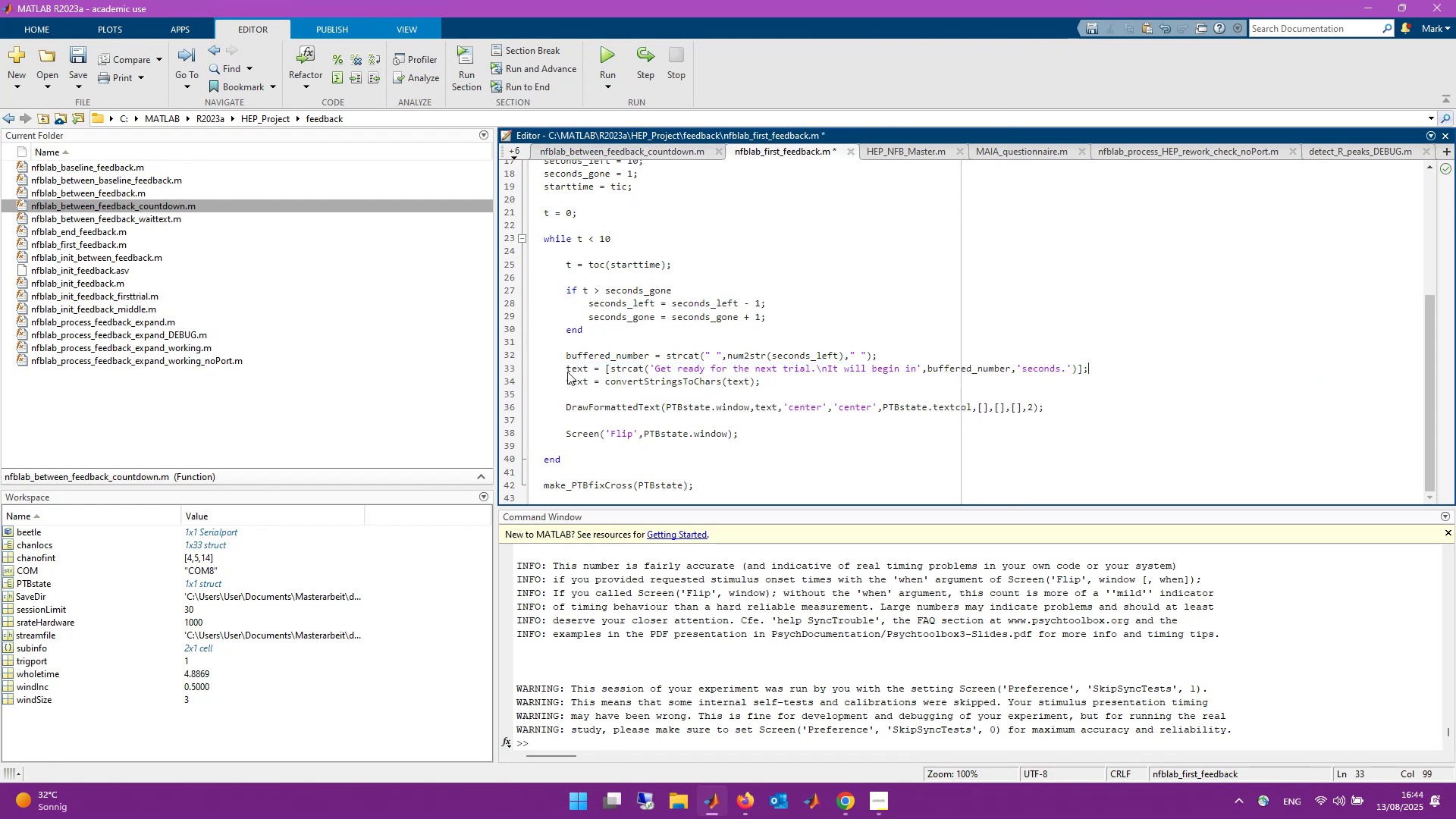 
key(Control+S)
 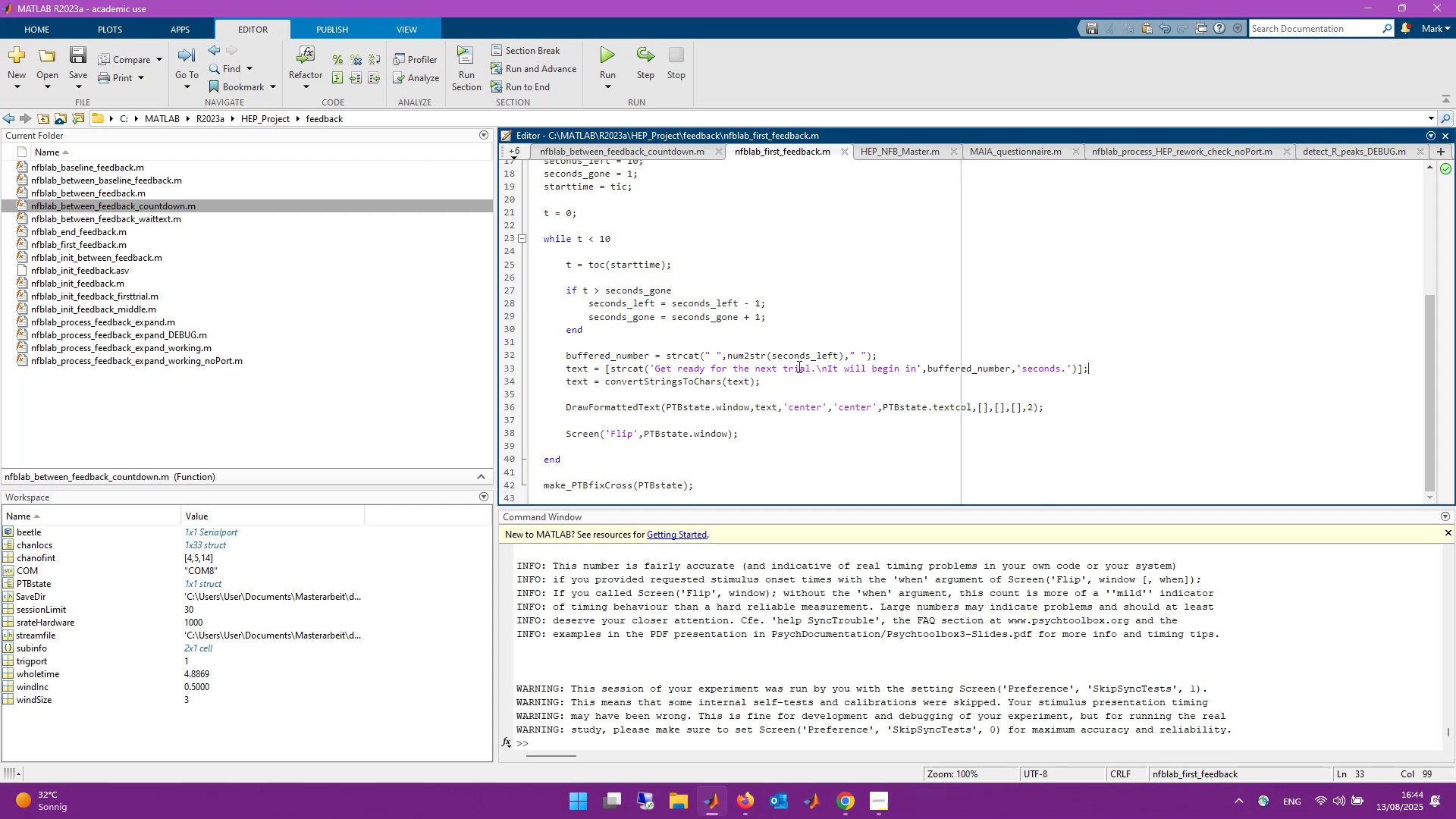 
left_click([780, 368])
 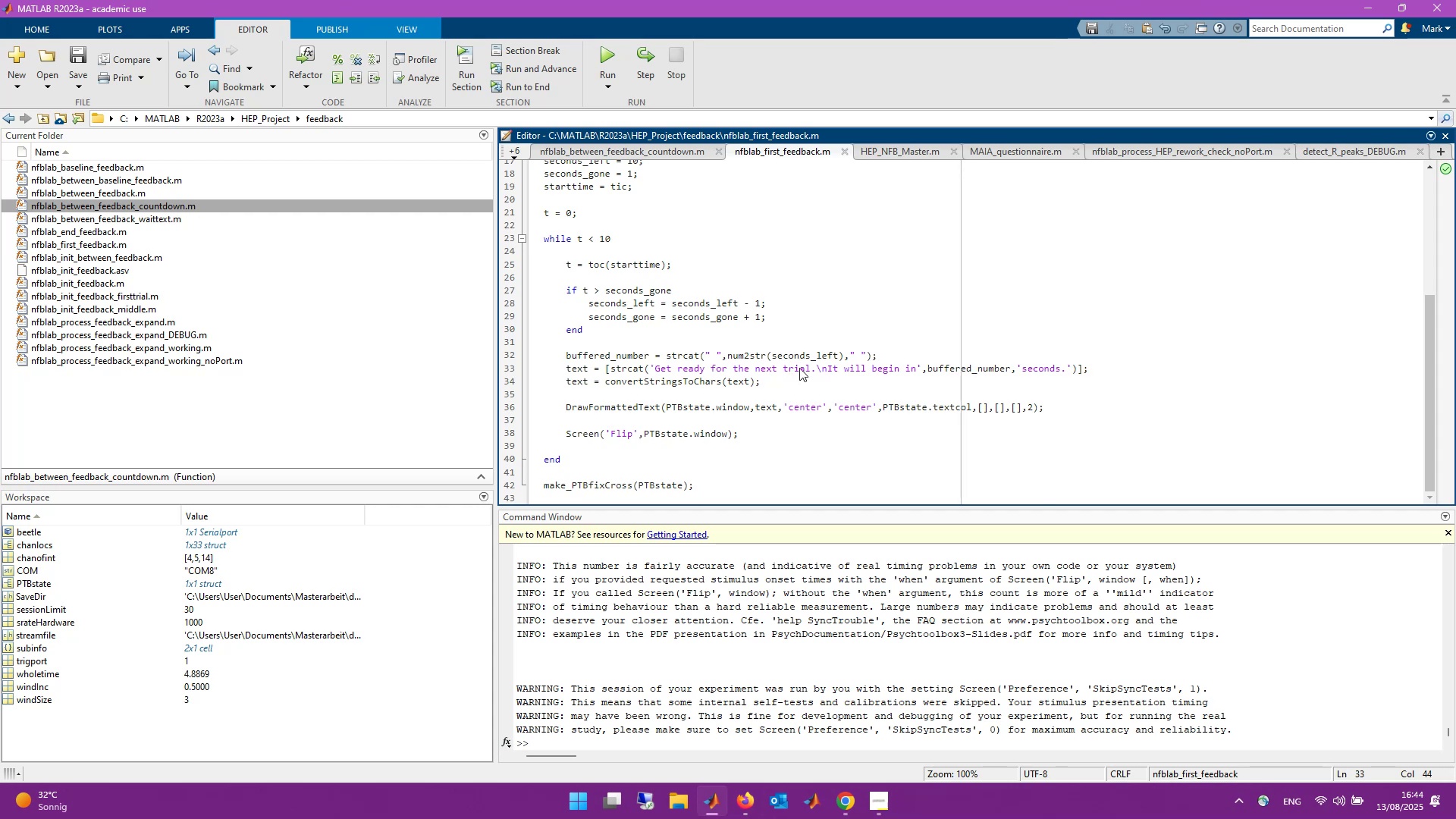 
key(ArrowLeft)
 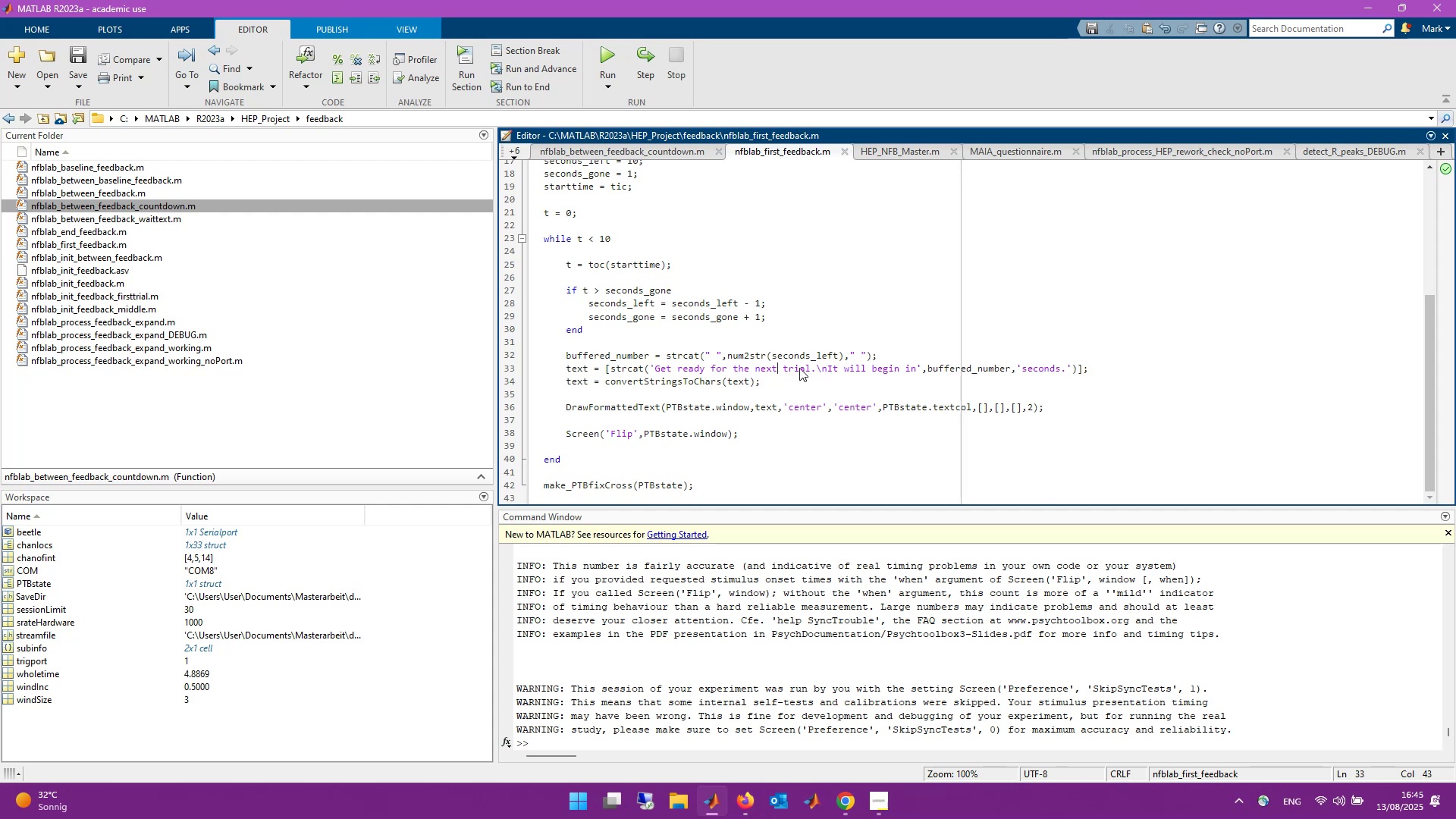 
key(Backspace)
key(Backspace)
key(Backspace)
key(Backspace)
type(first)
 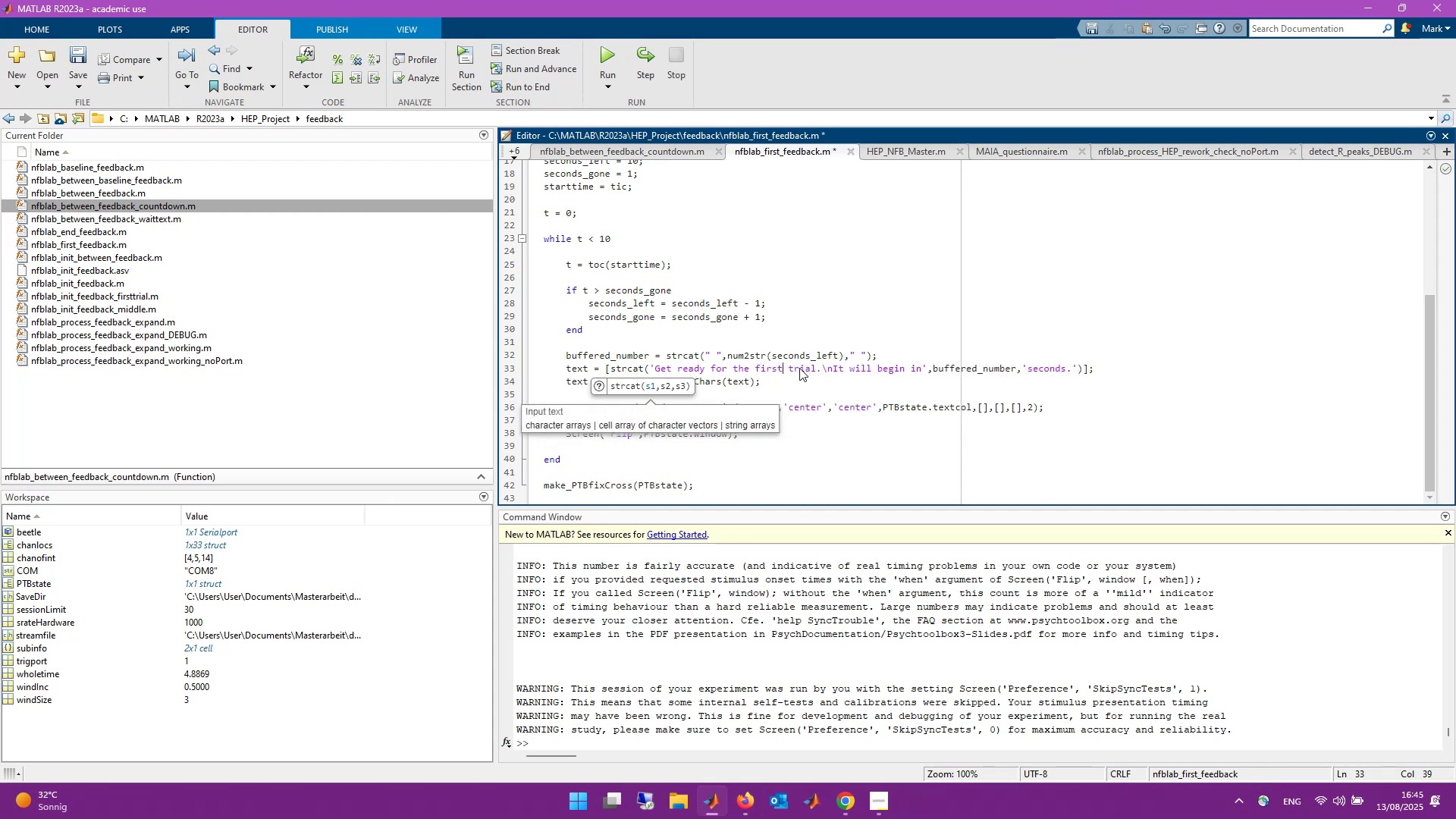 
key(Control+S)
 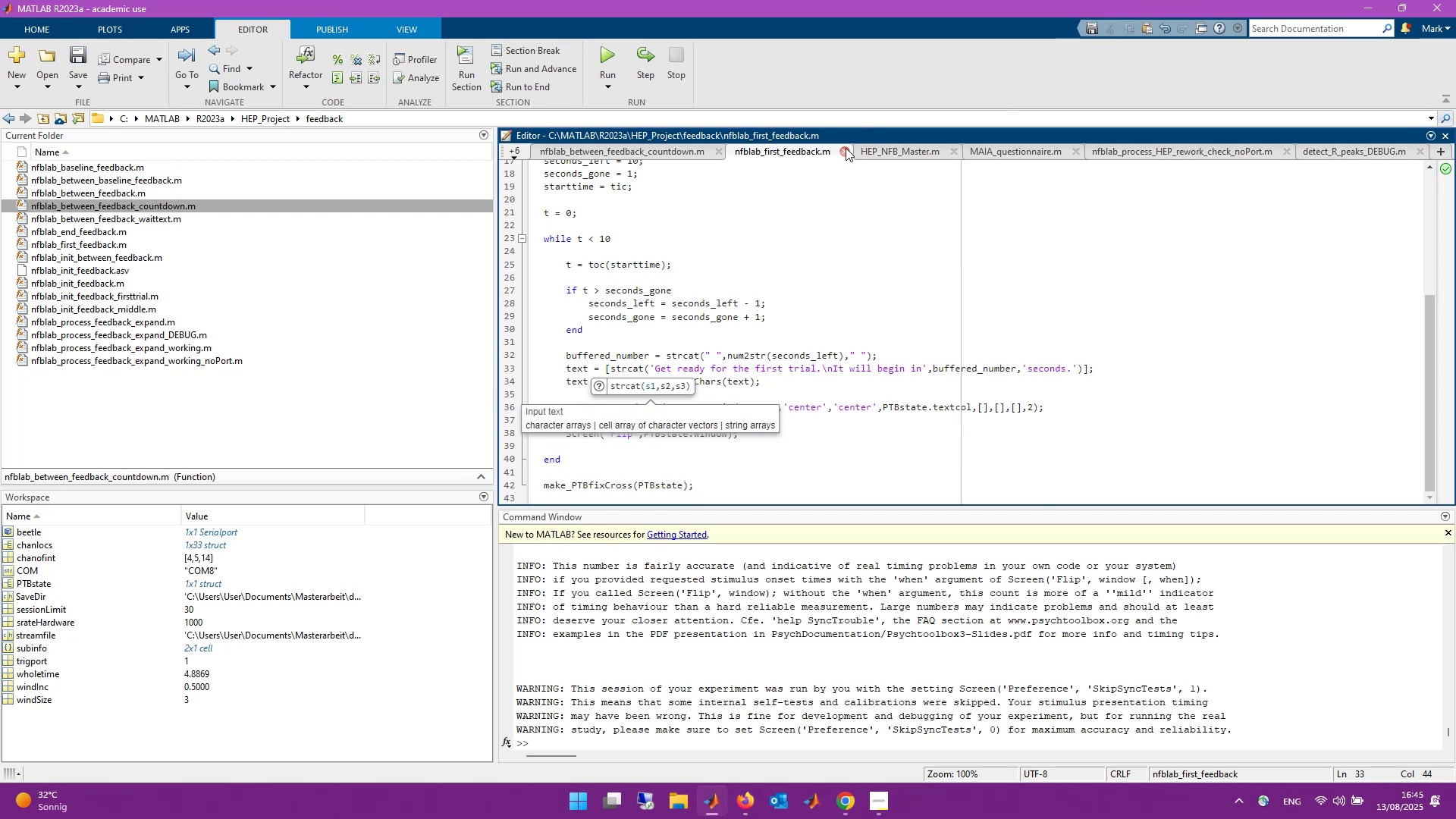 
left_click([845, 148])
 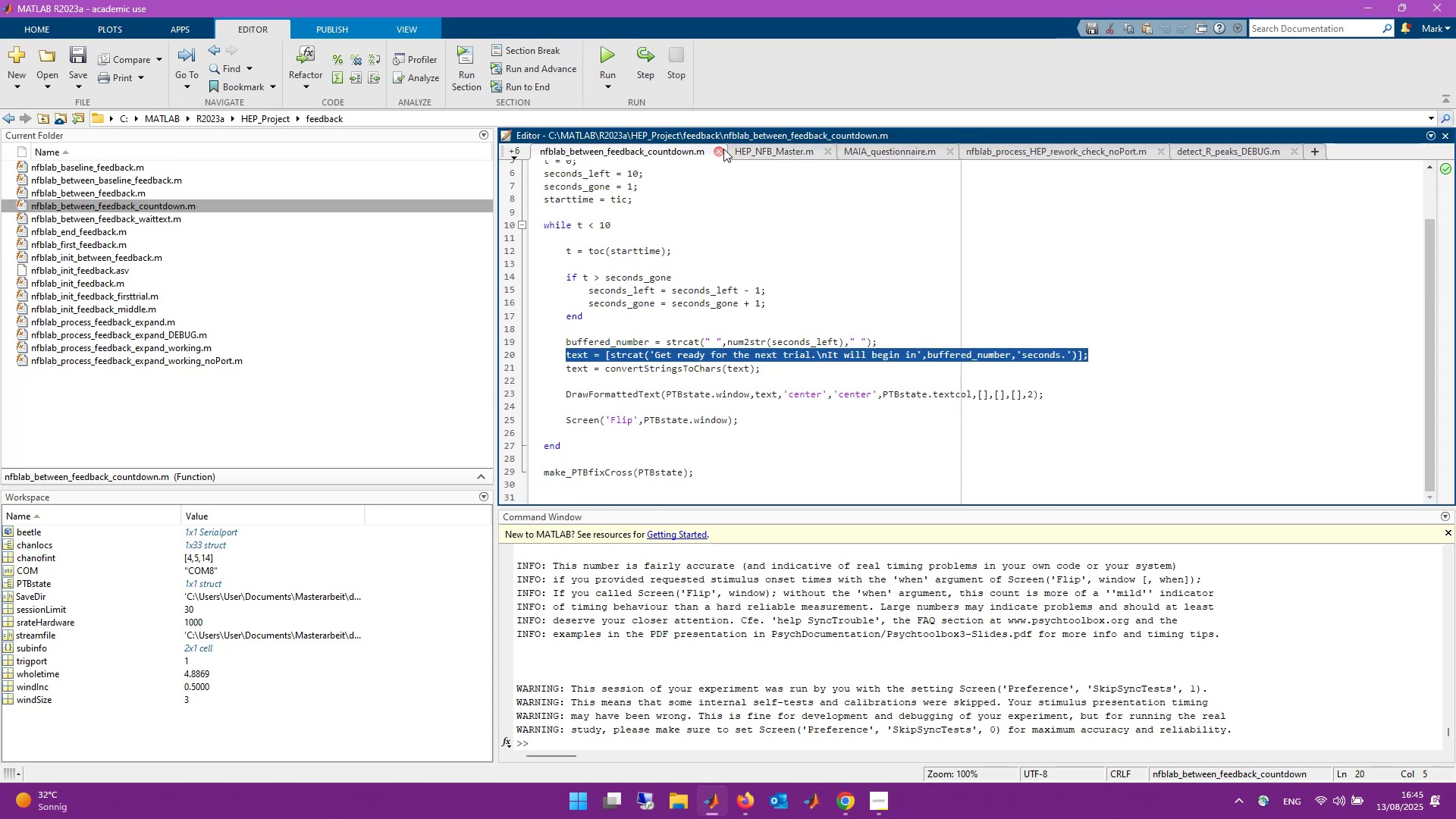 
left_click([722, 150])
 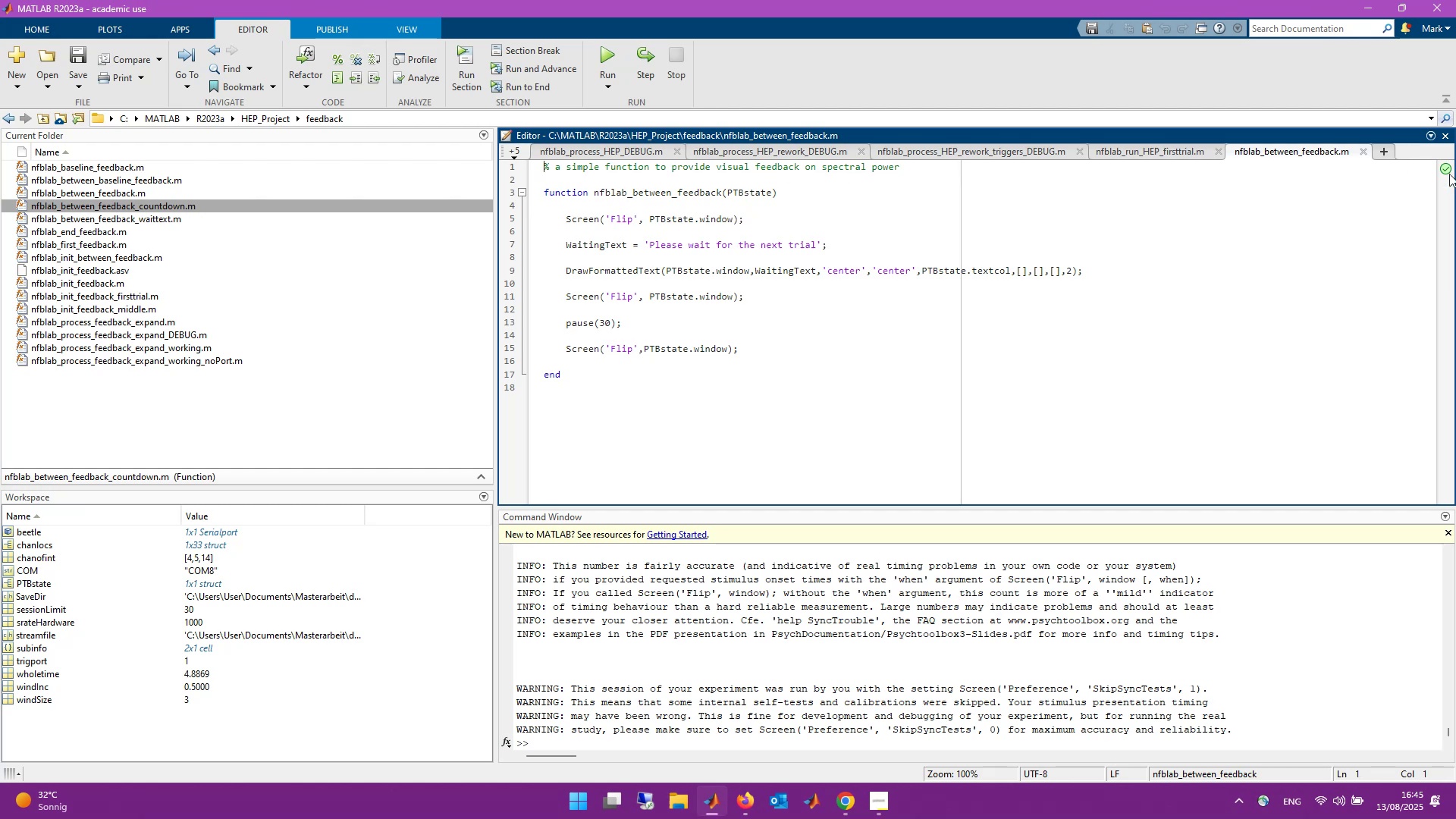 
left_click([1359, 155])
 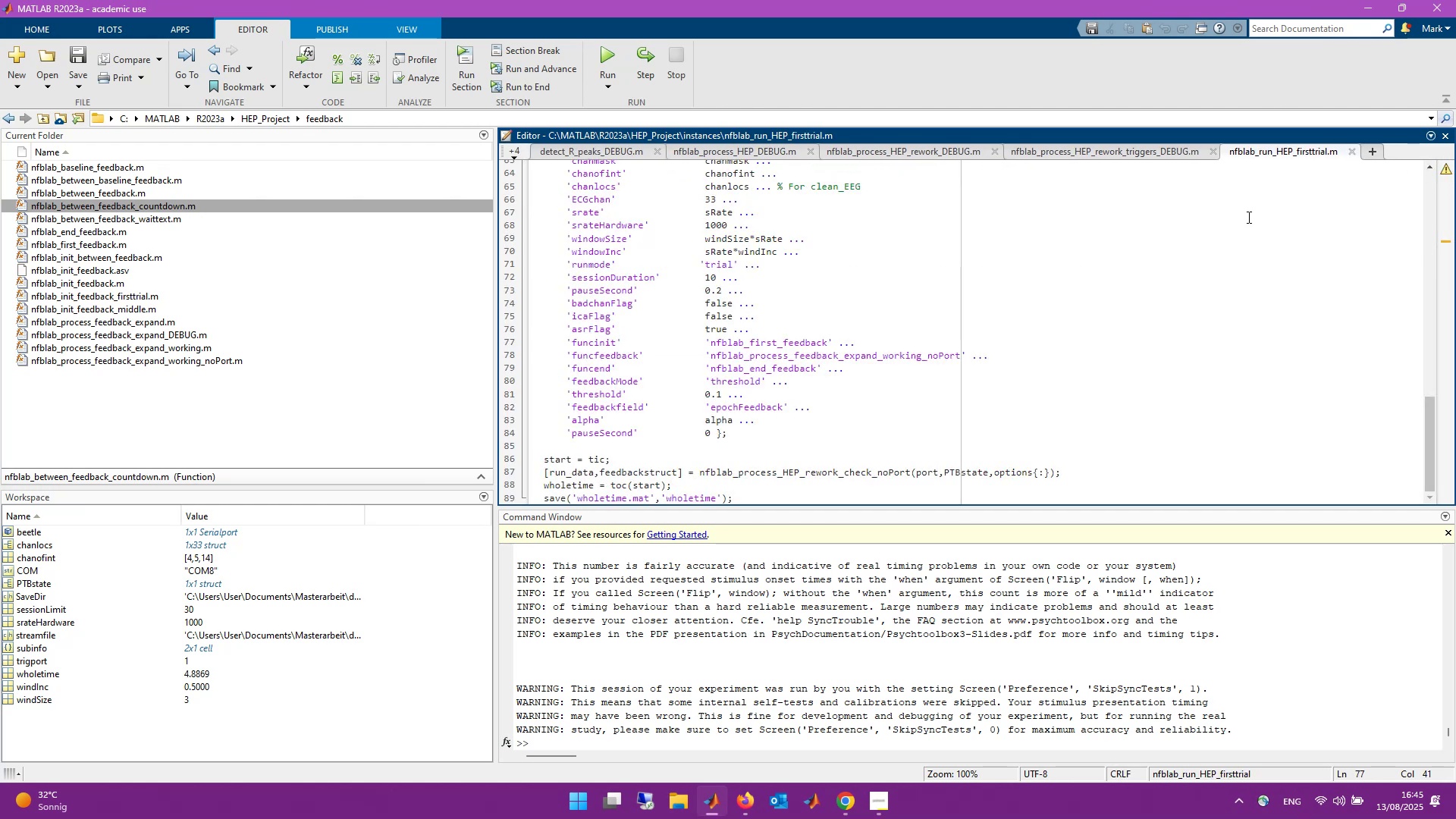 
scroll: coordinate [1210, 263], scroll_direction: up, amount: 18.0
 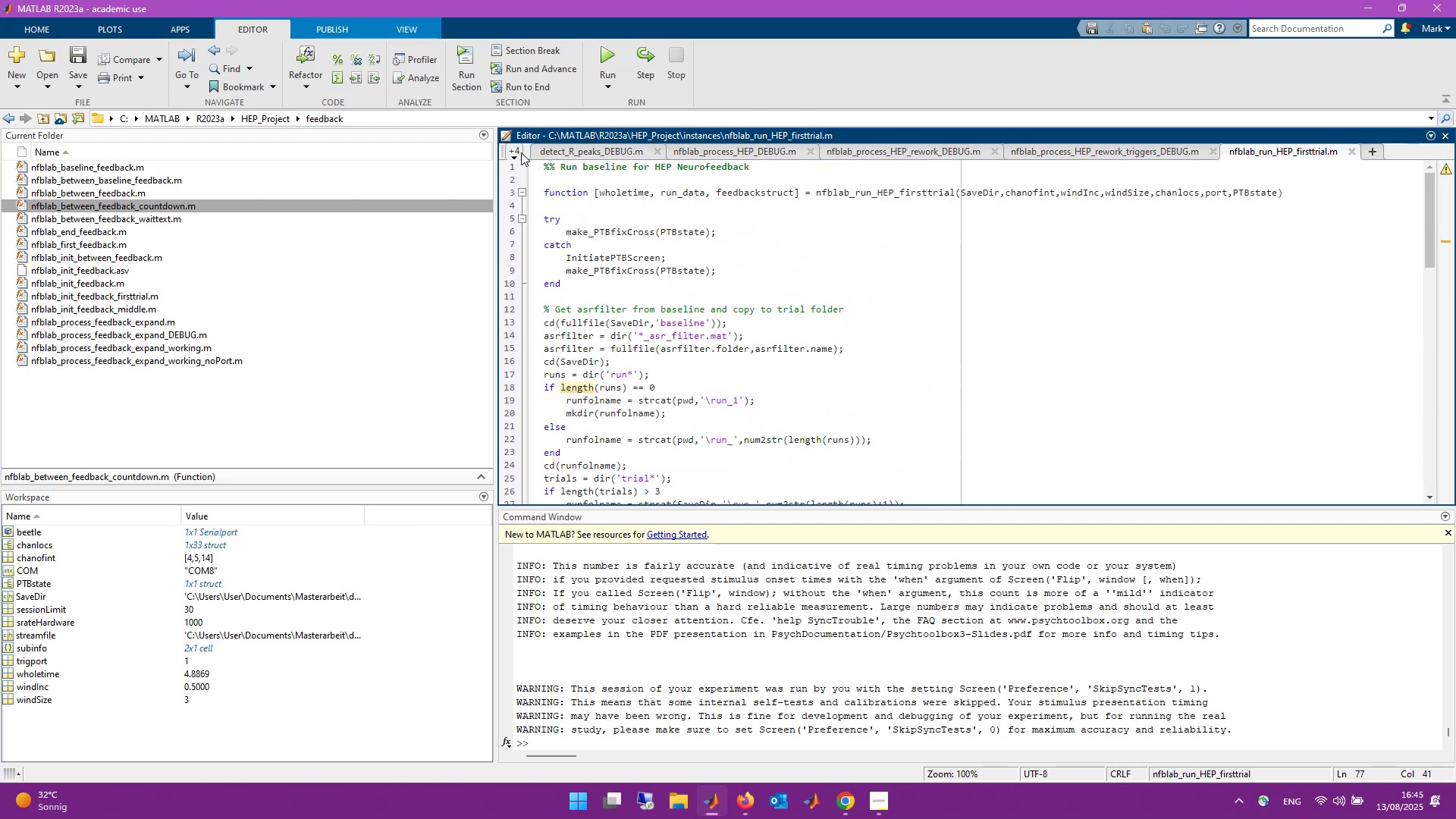 
left_click([521, 152])
 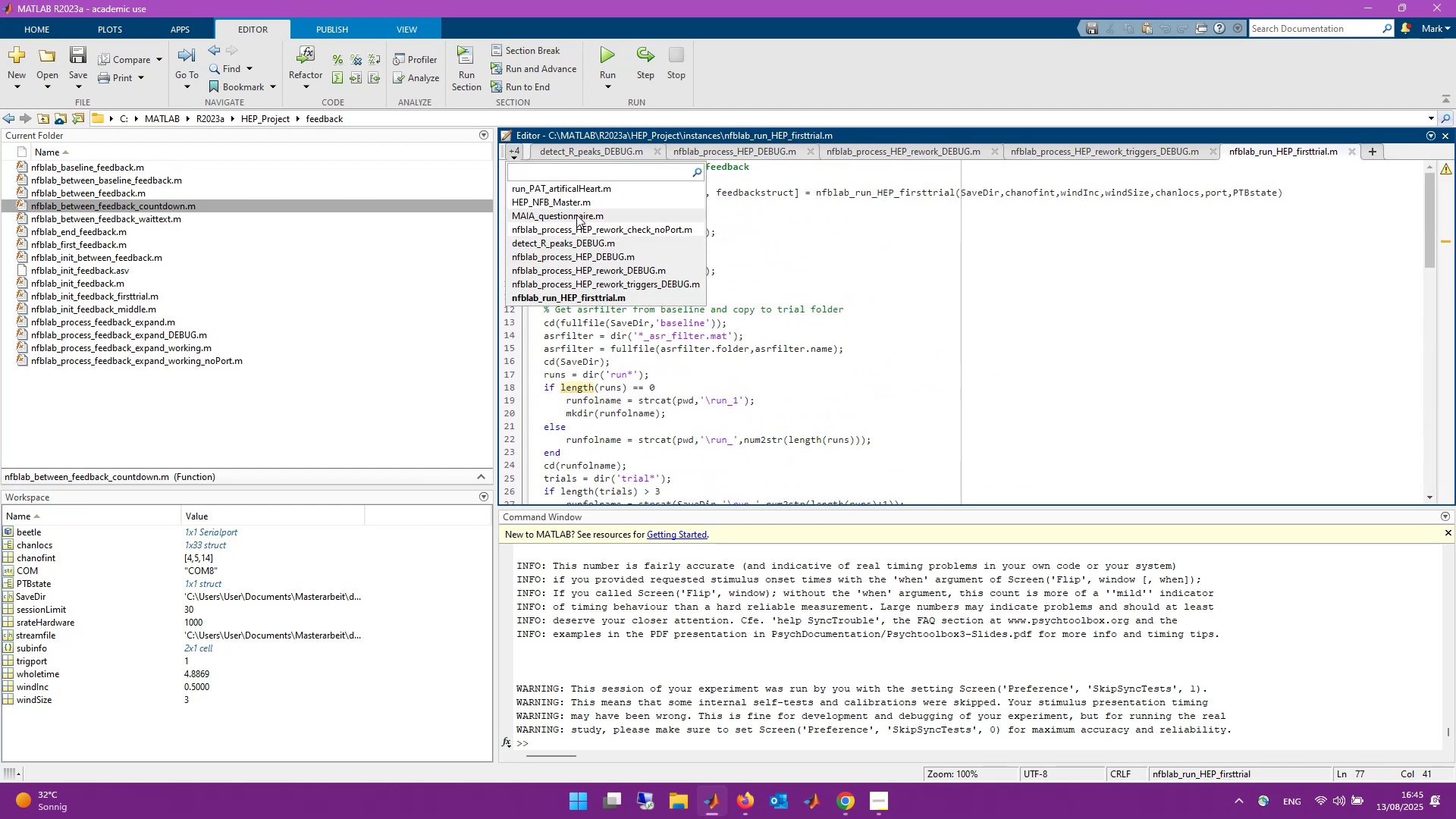 
left_click([577, 208])
 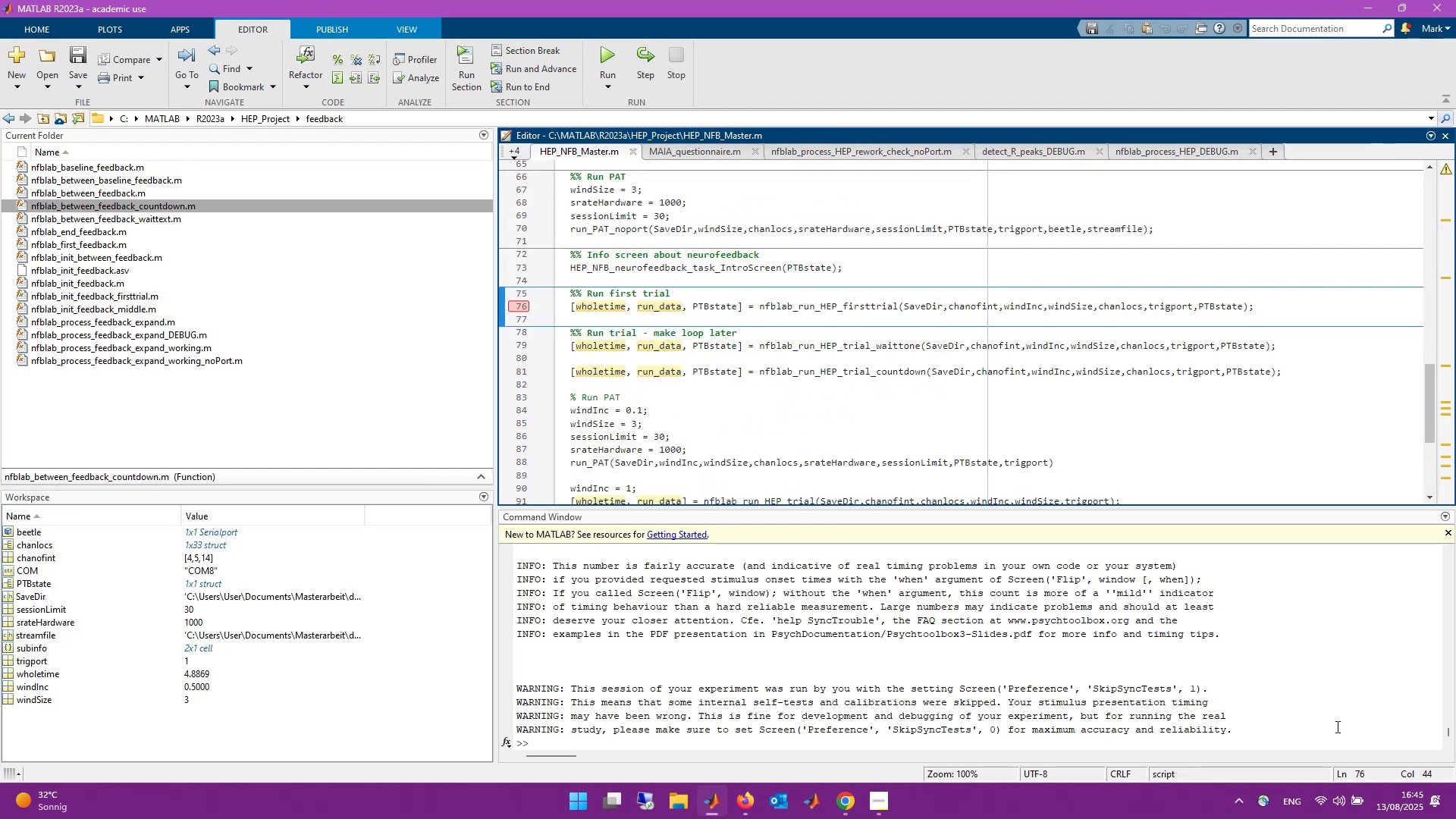 
left_click([1248, 726])
 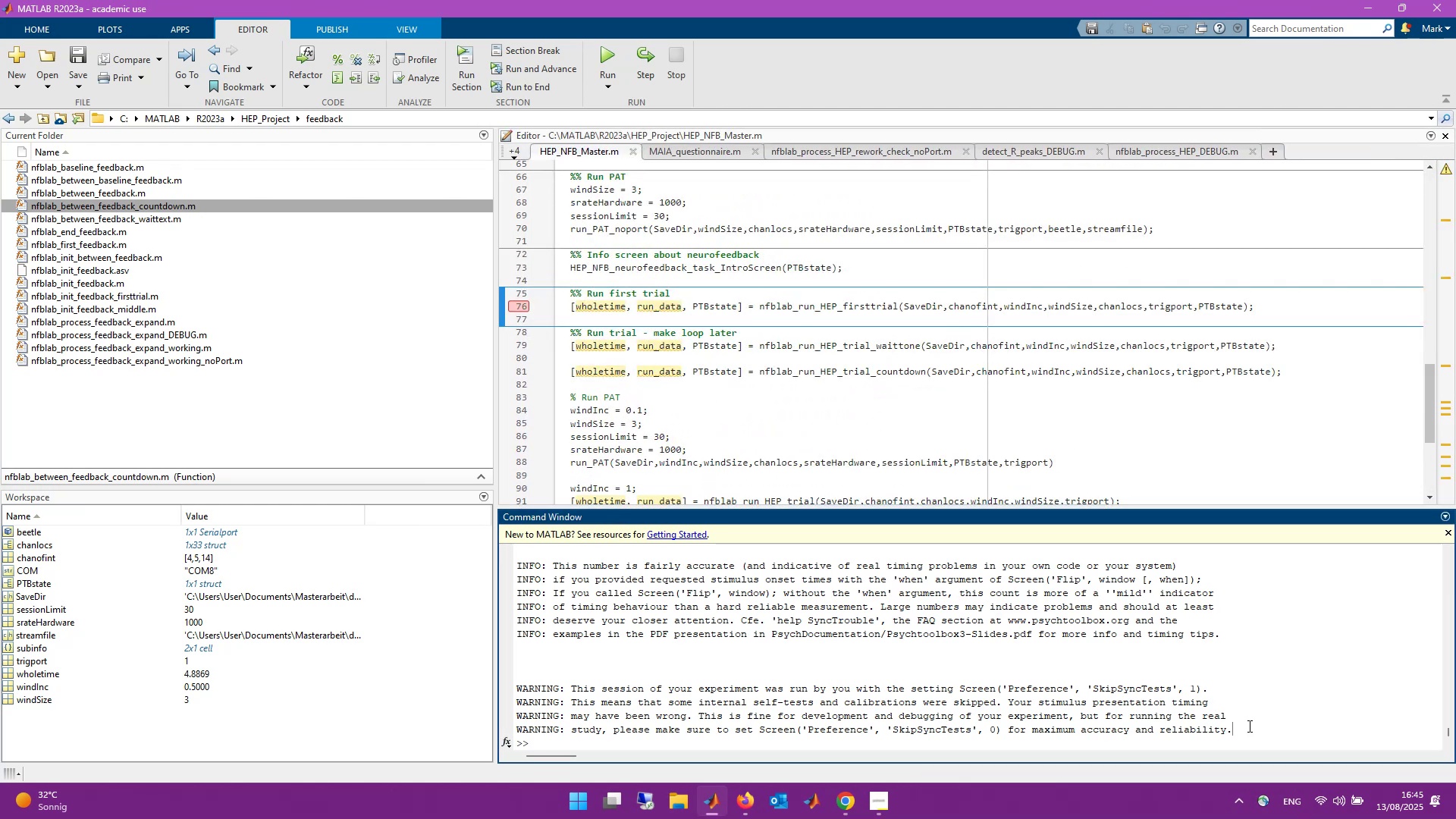 
type(InitiatePTBSCr)
key(Backspace)
key(Backspace)
type(creen)
 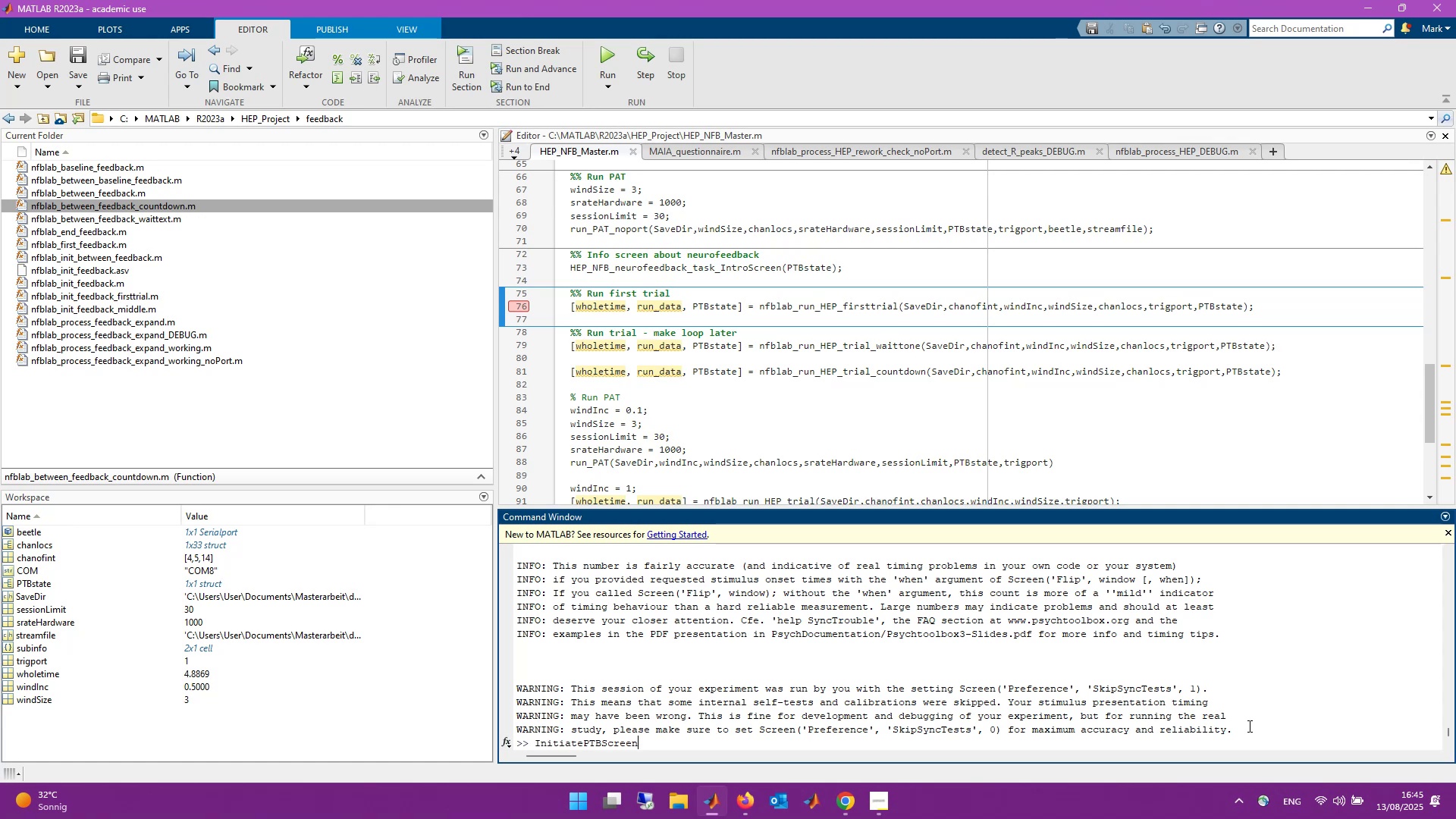 
key(Enter)
 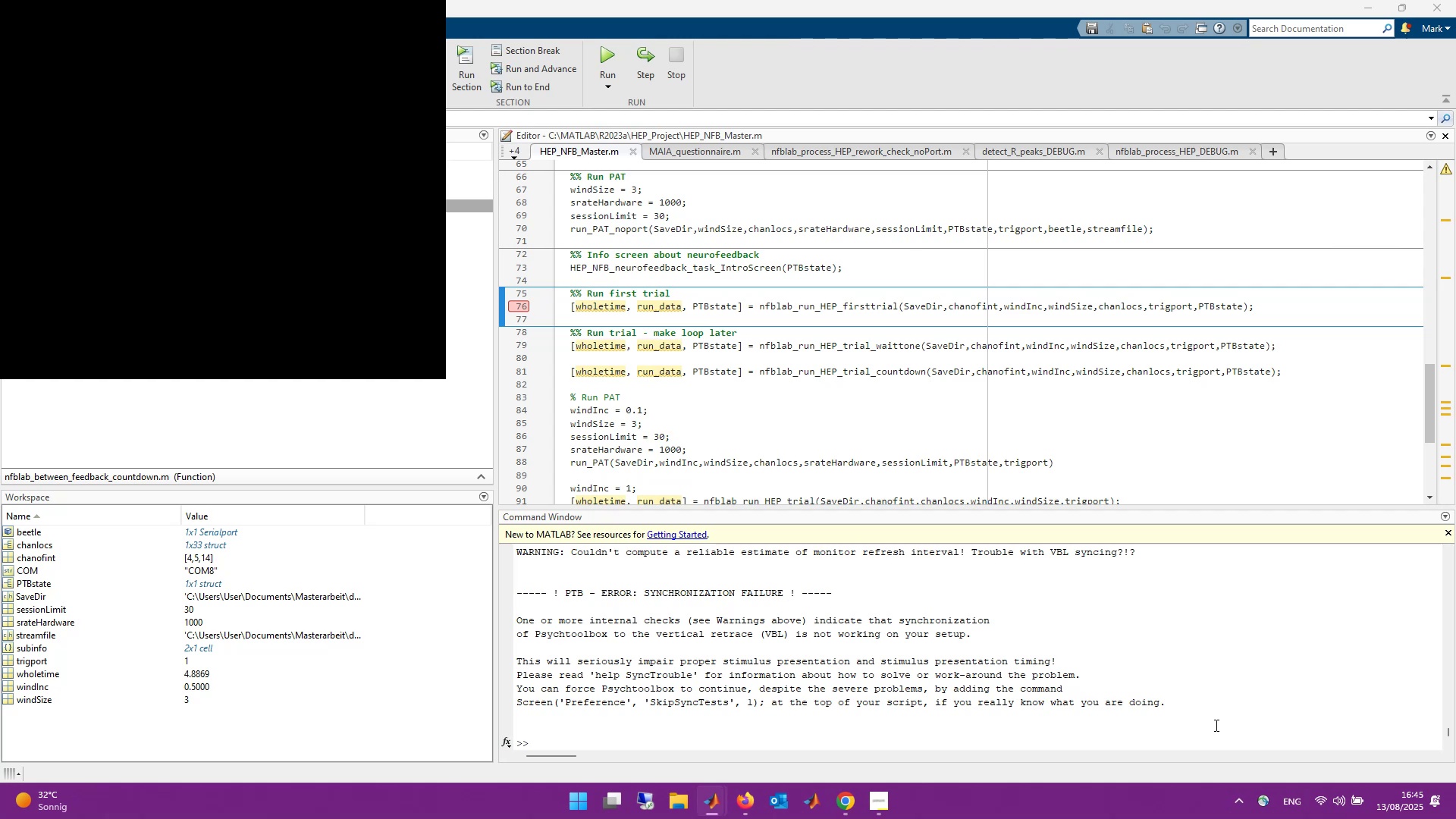 
wait(10.06)
 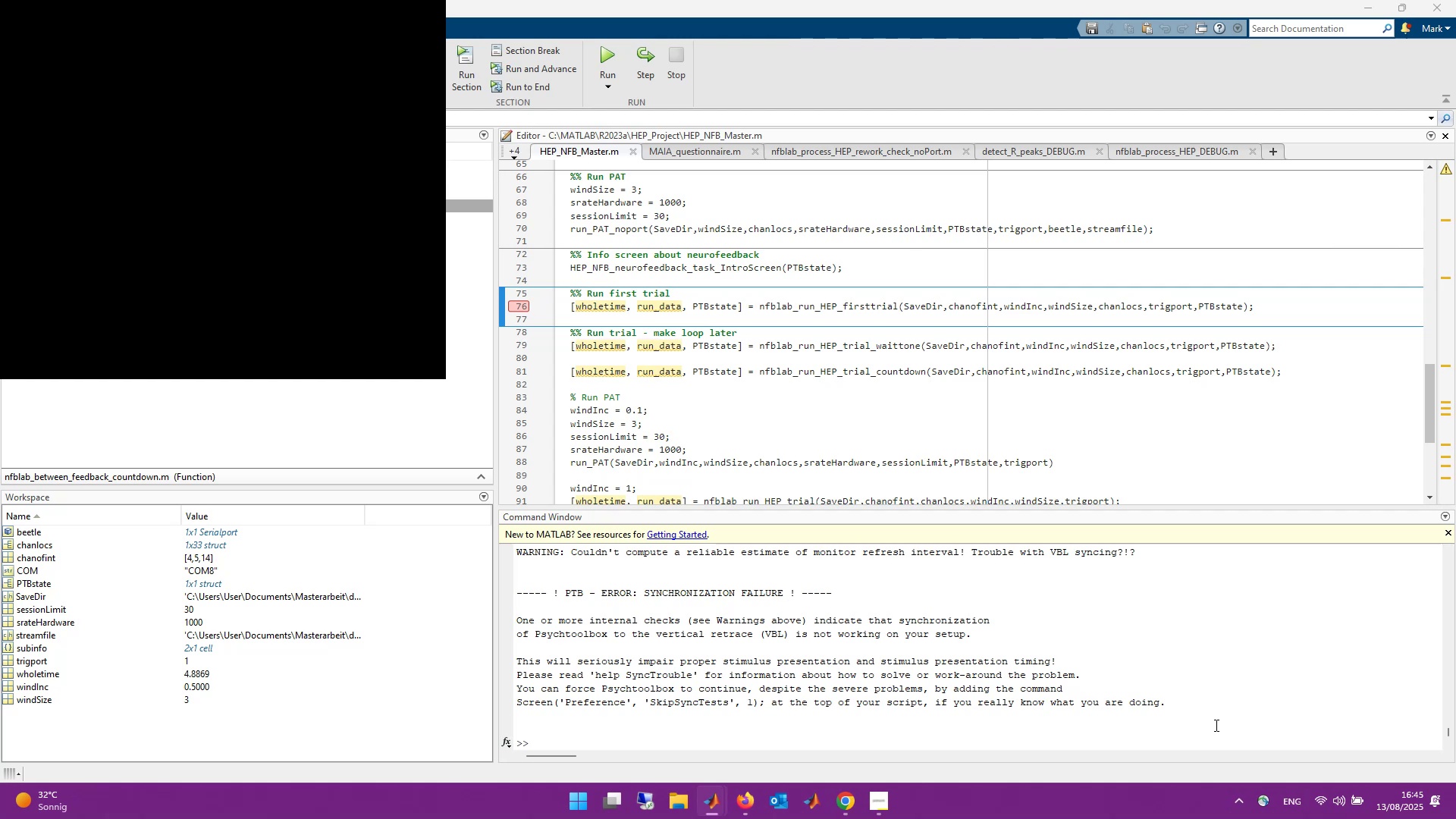 
left_click([886, 304])
 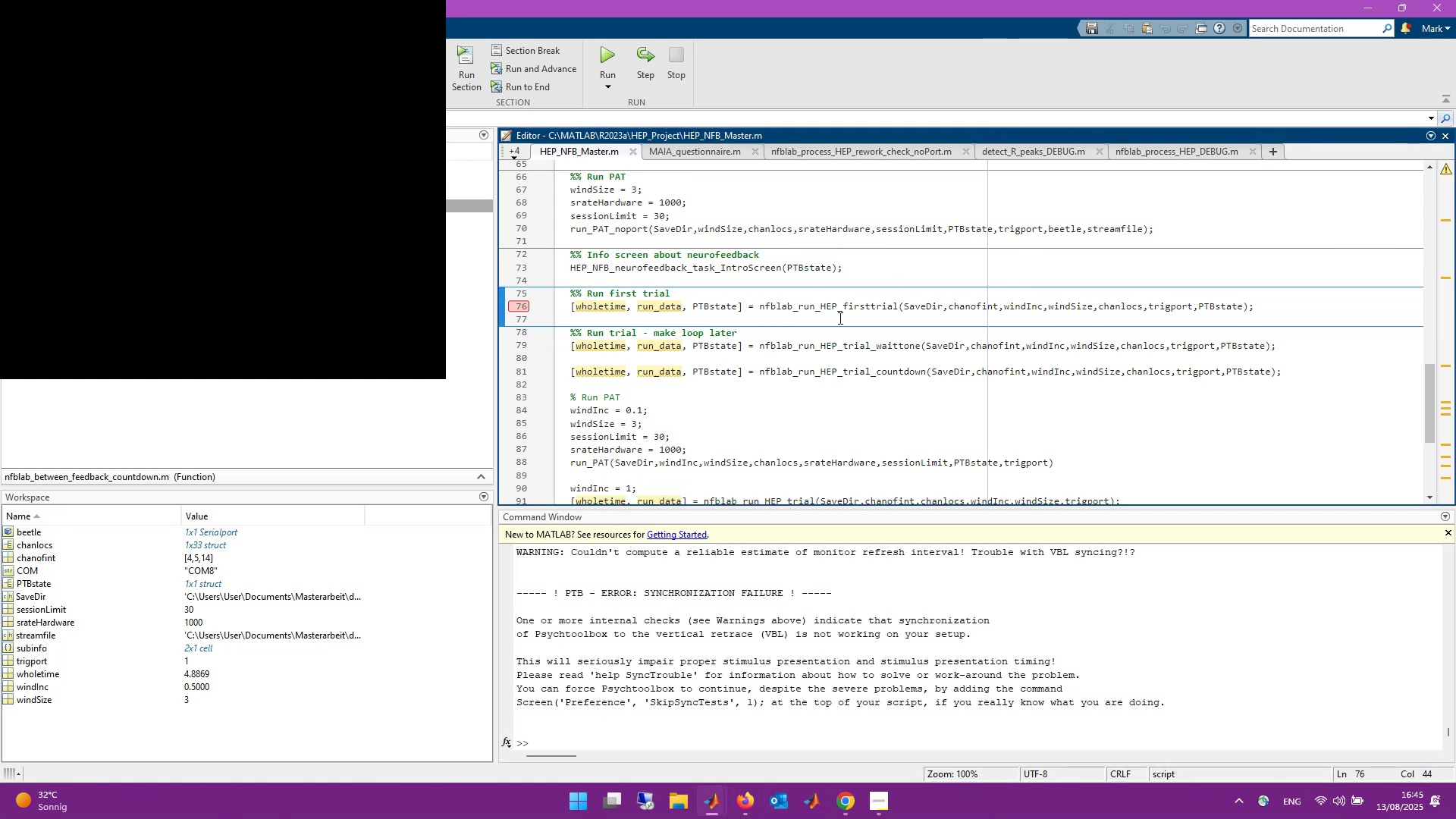 
double_click([870, 306])
 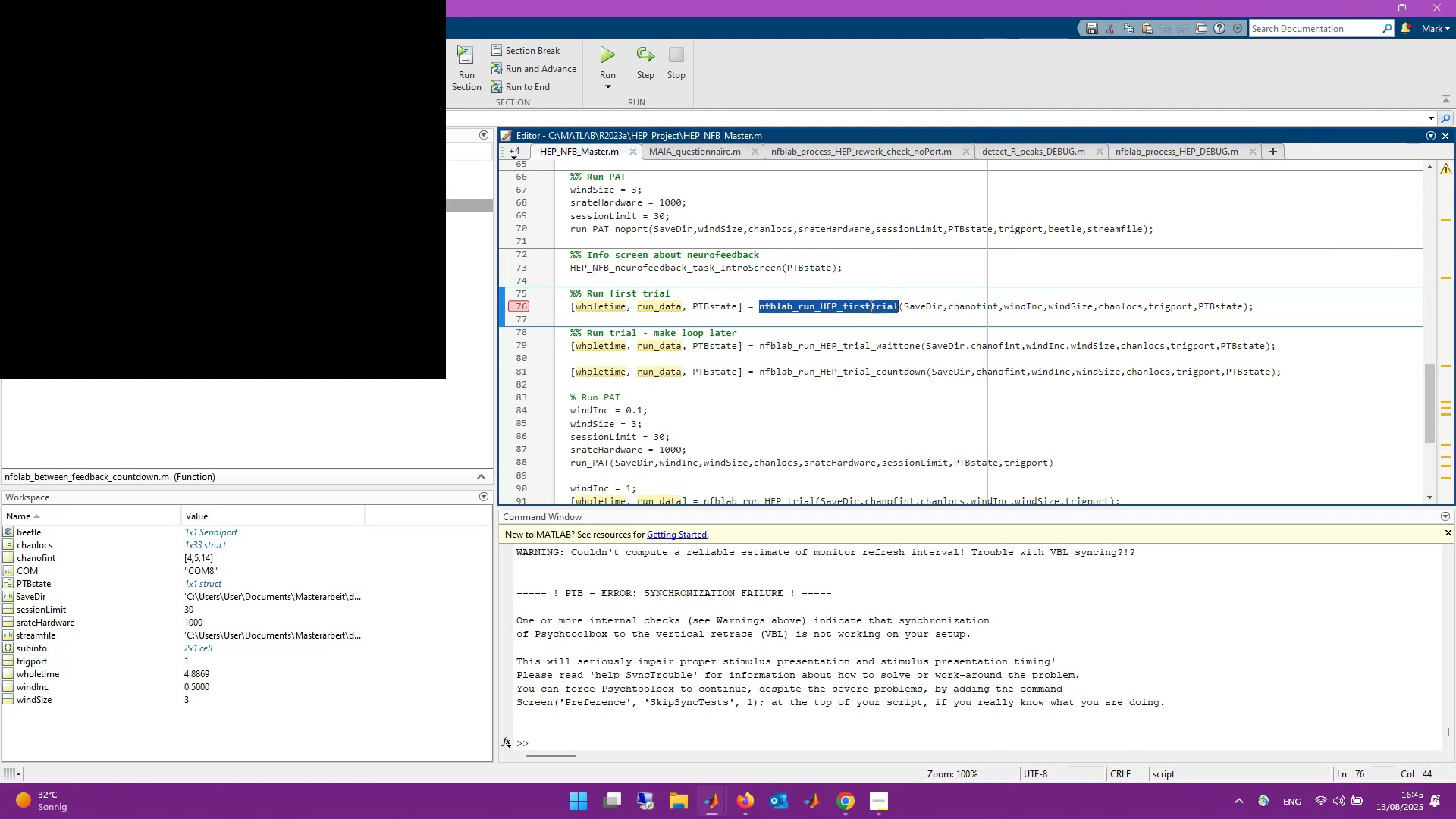 
triple_click([870, 306])
 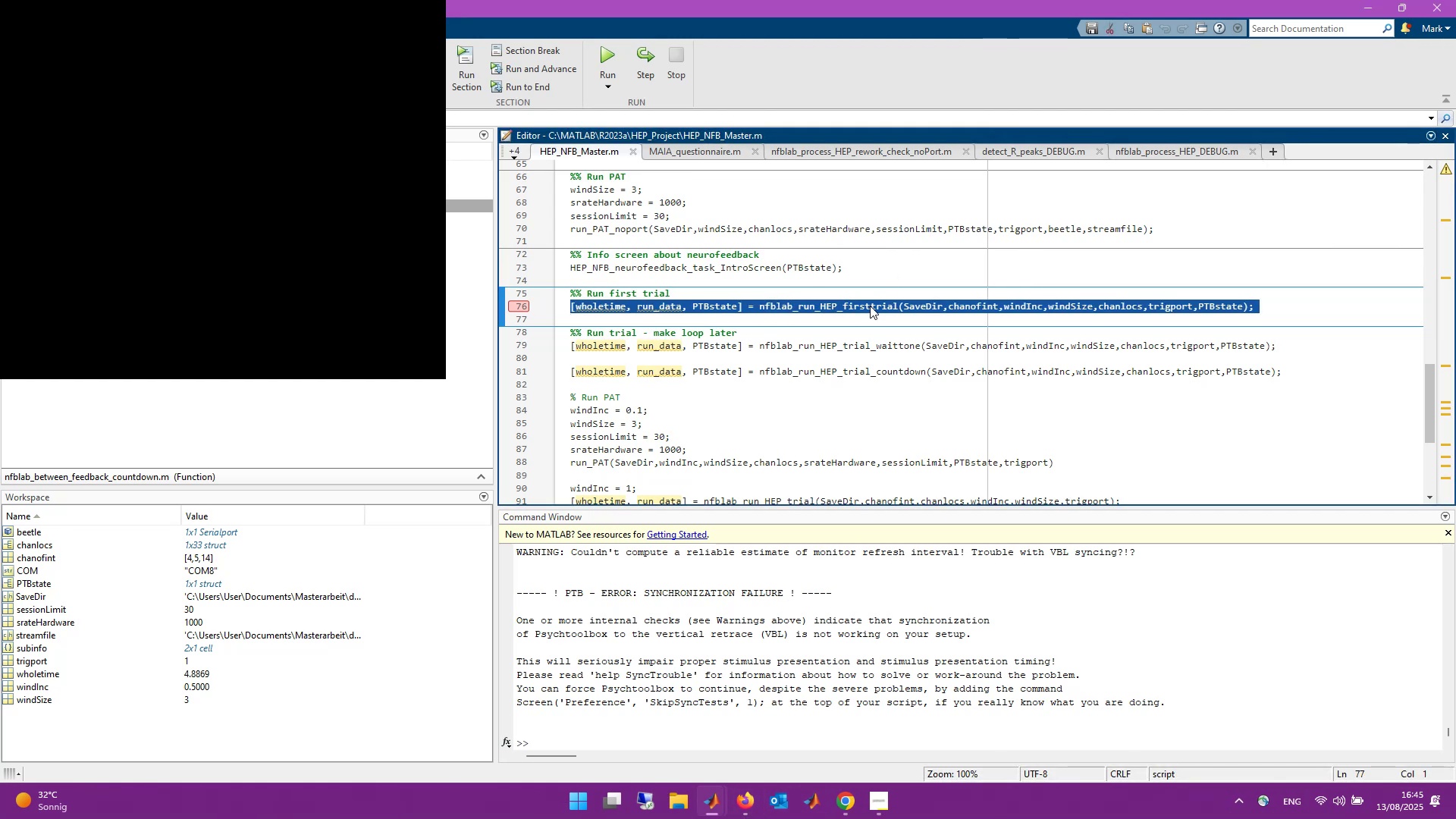 
key(F9)
 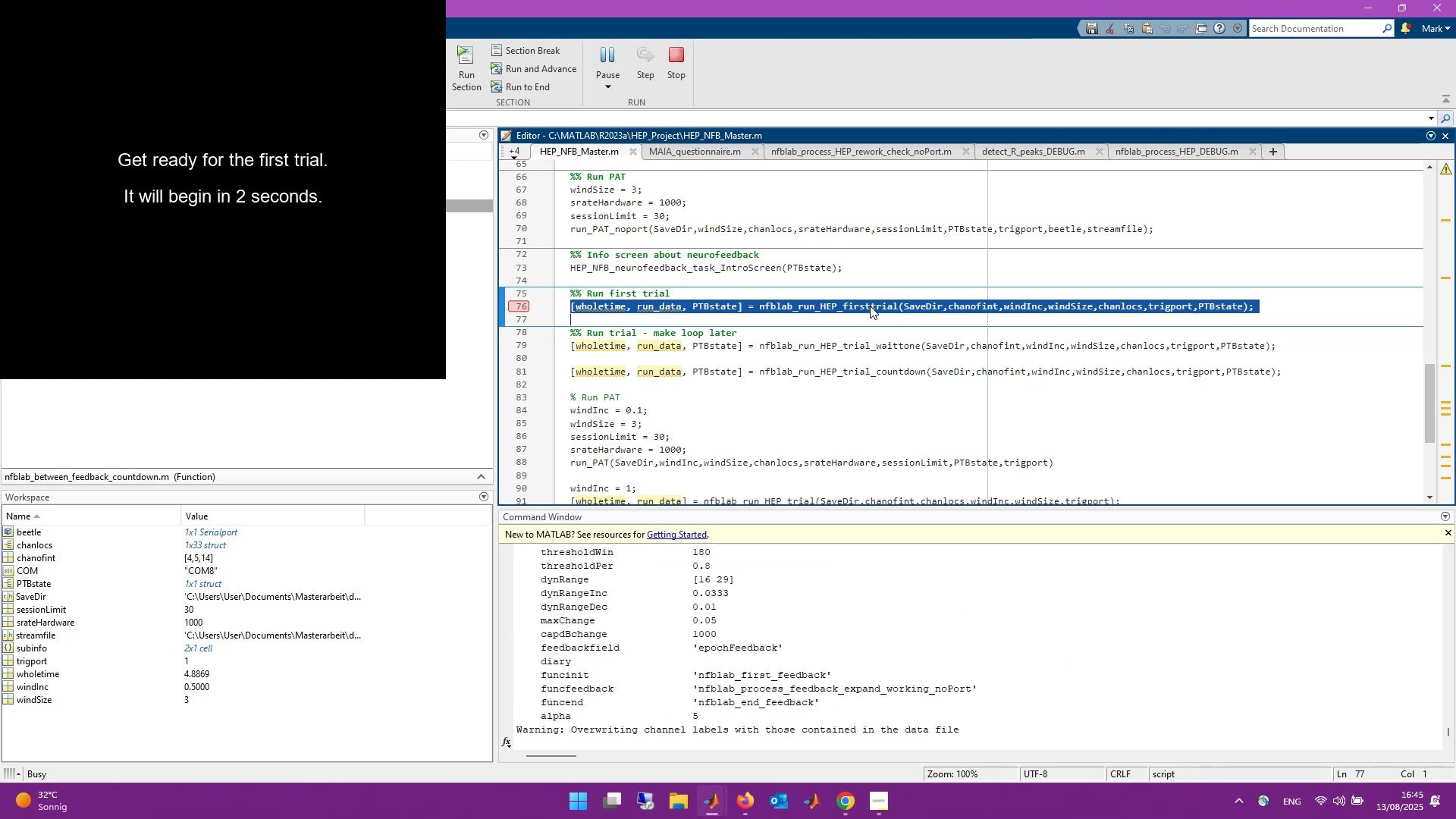 
wait(13.82)
 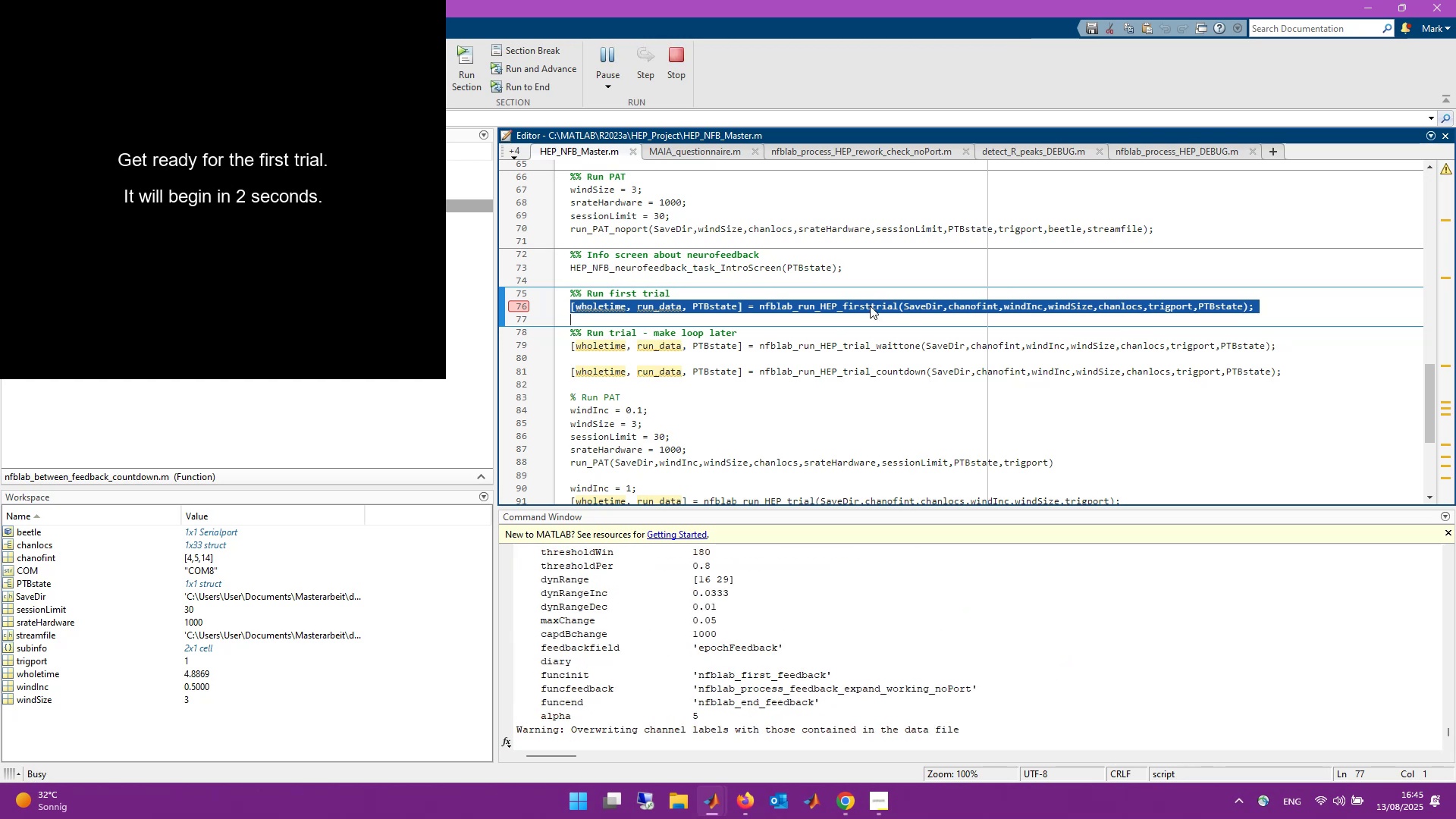 
left_click([732, 619])
 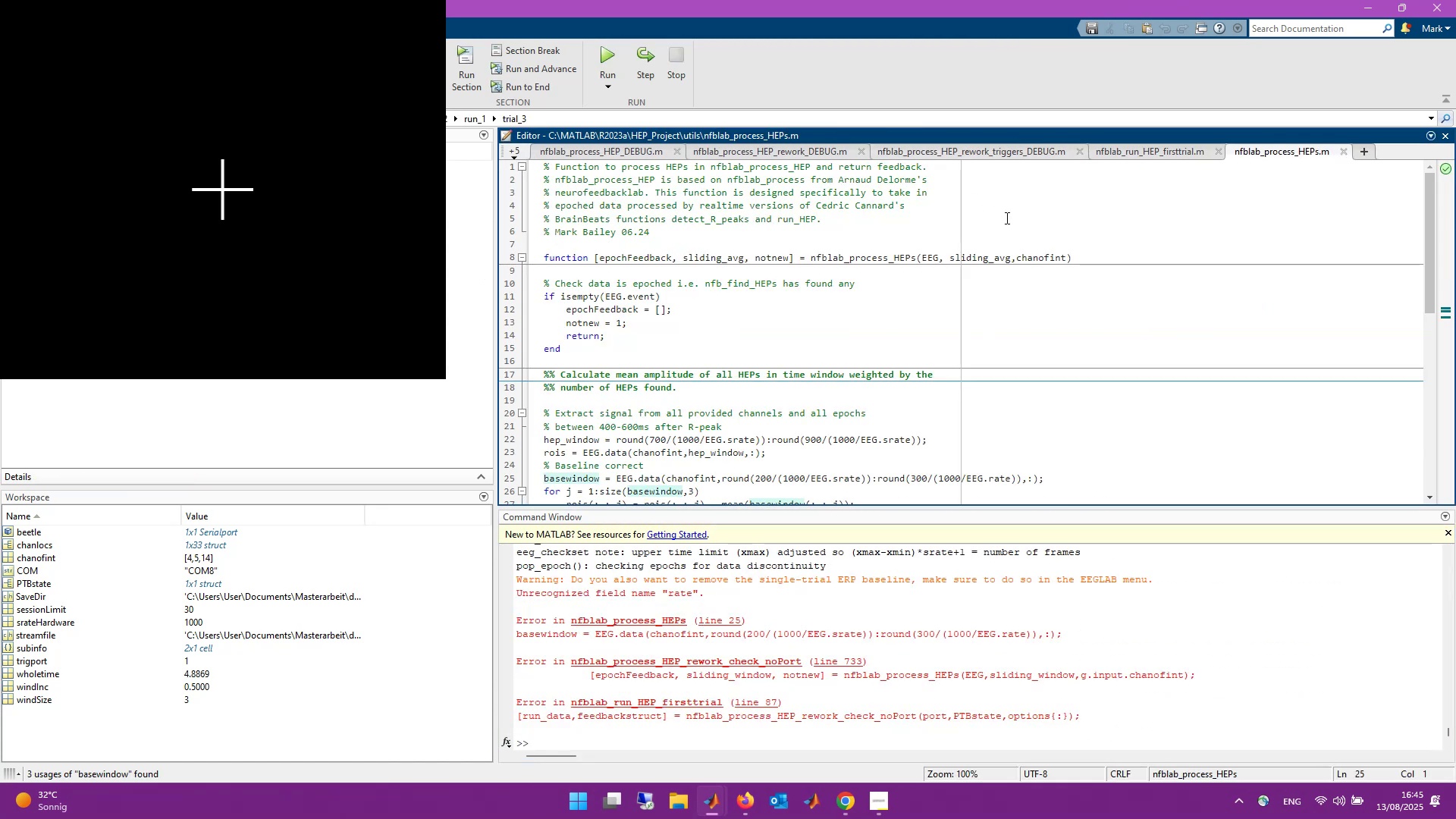 
scroll: coordinate [1011, 237], scroll_direction: up, amount: 3.0
 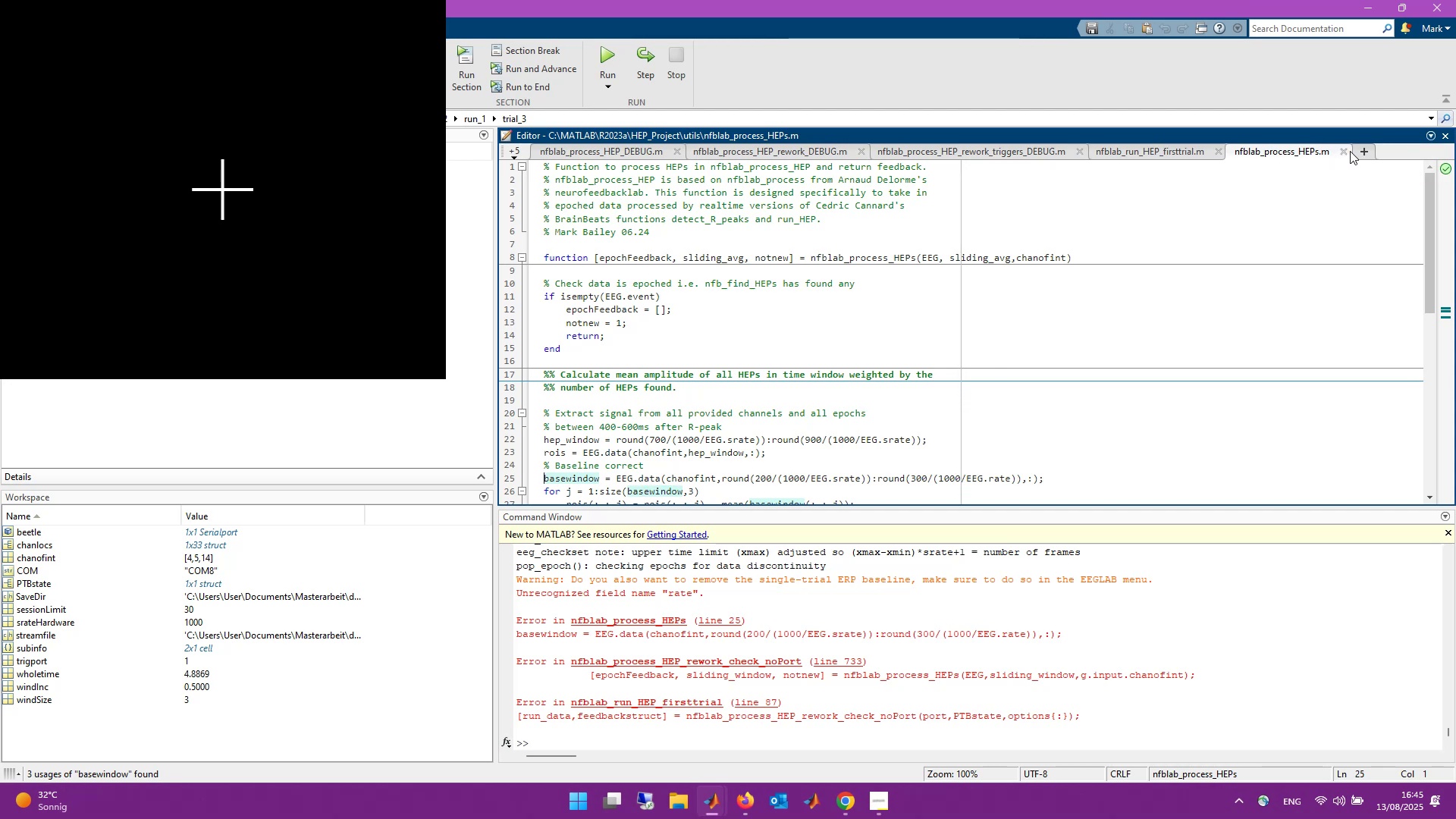 
wait(5.94)
 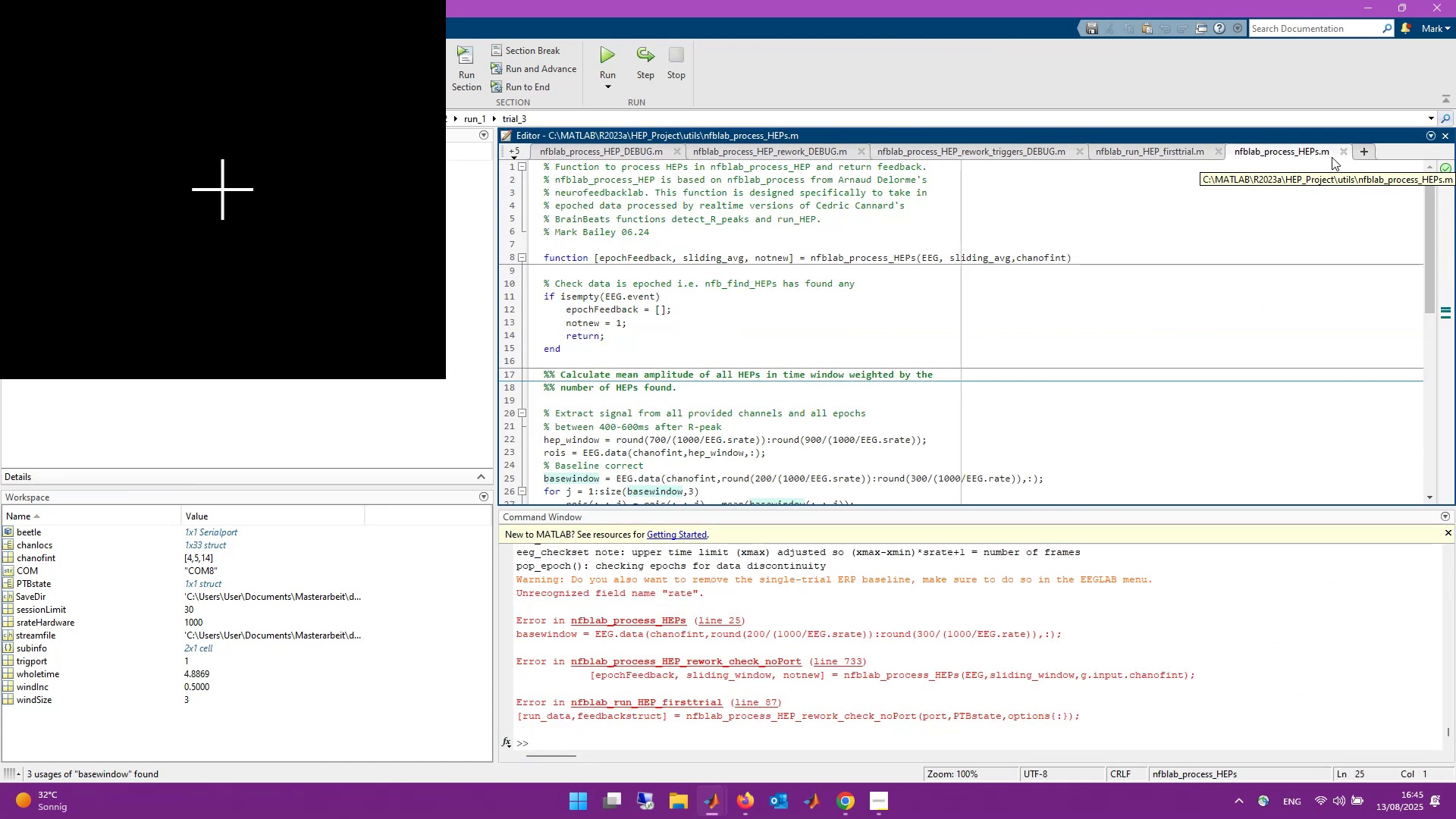 
scroll: coordinate [1316, 329], scroll_direction: down, amount: 1.0
 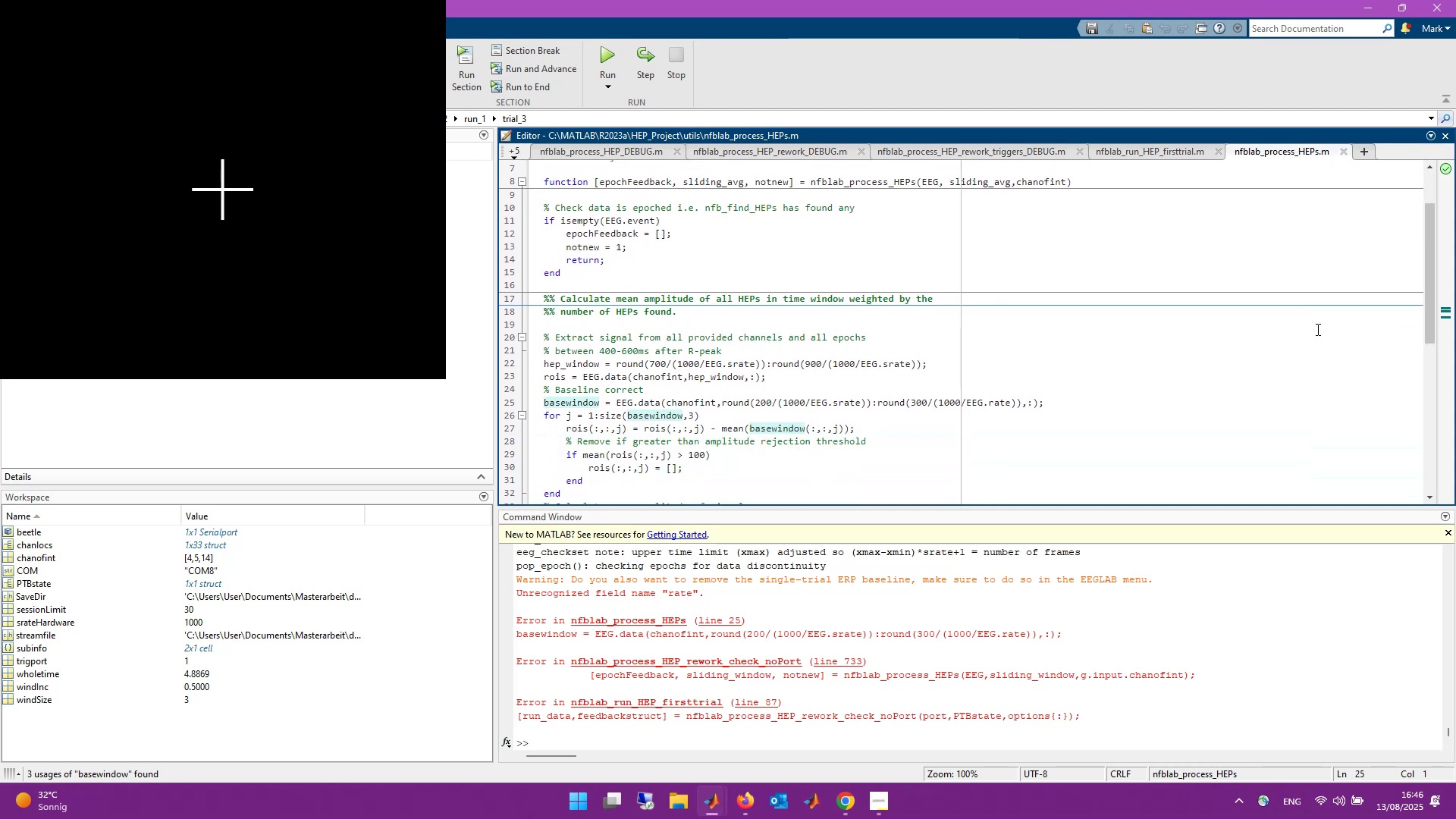 
scroll: coordinate [1316, 329], scroll_direction: up, amount: 4.0
 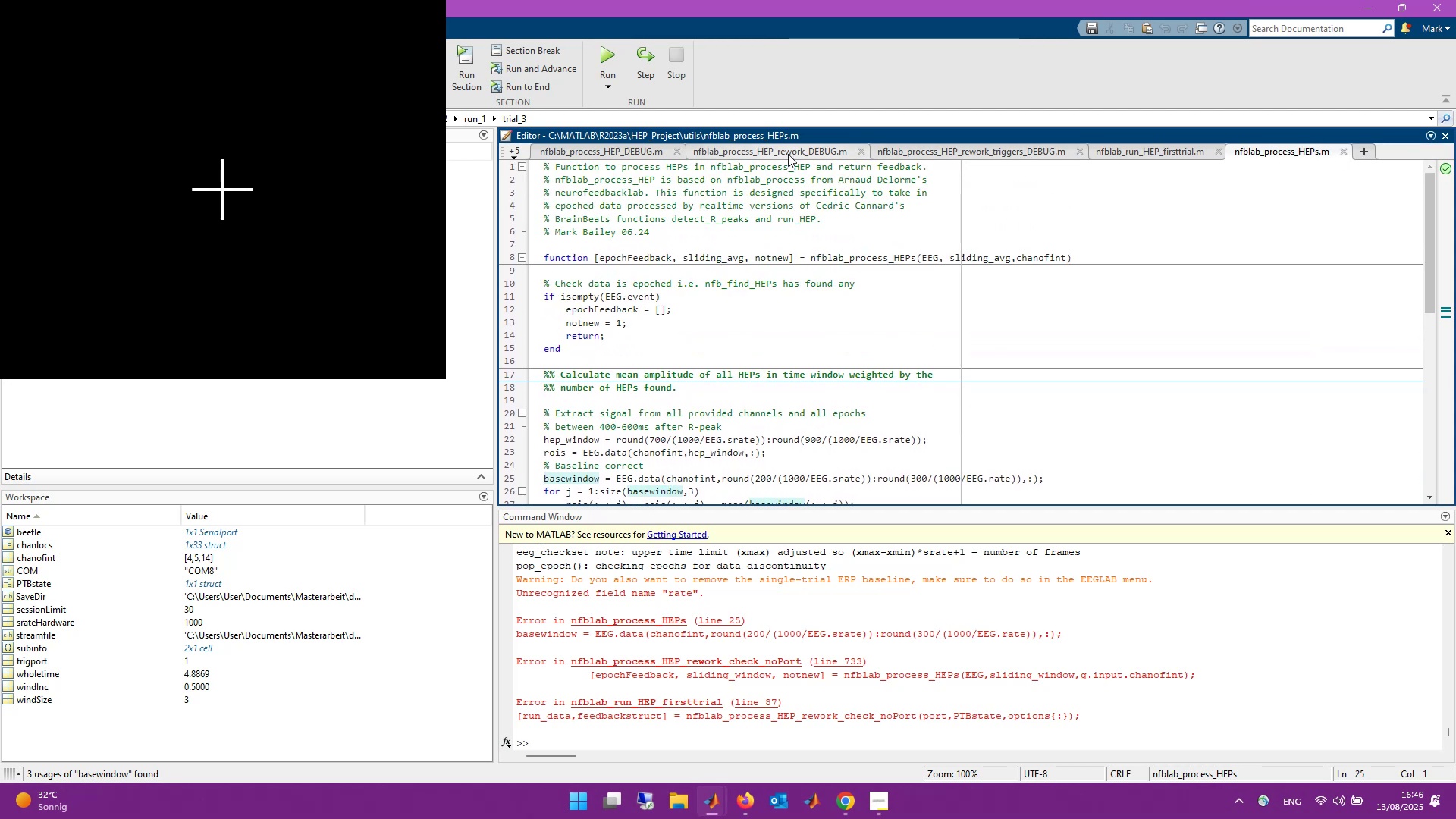 
wait(5.63)
 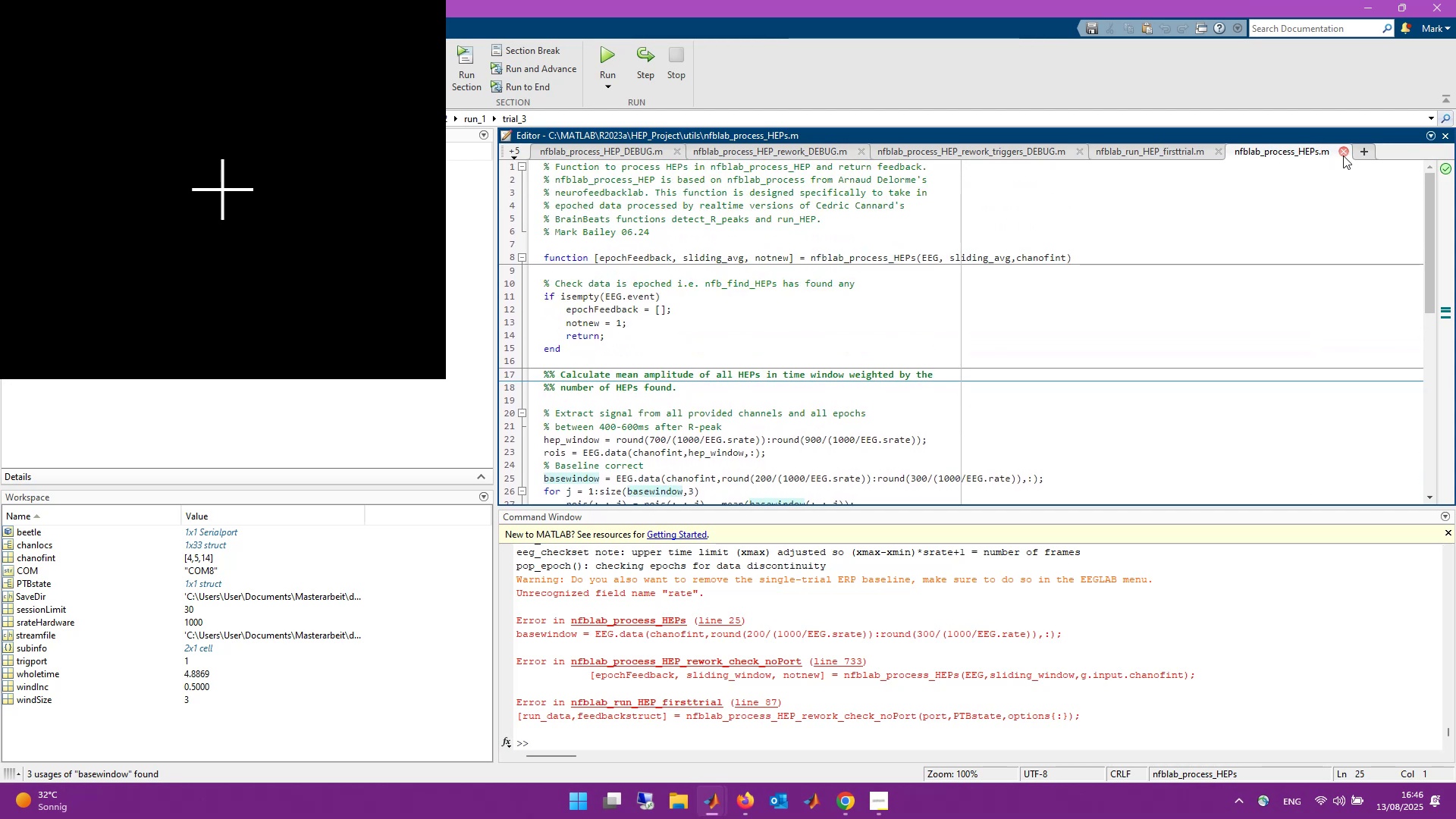 
left_click([788, 154])
 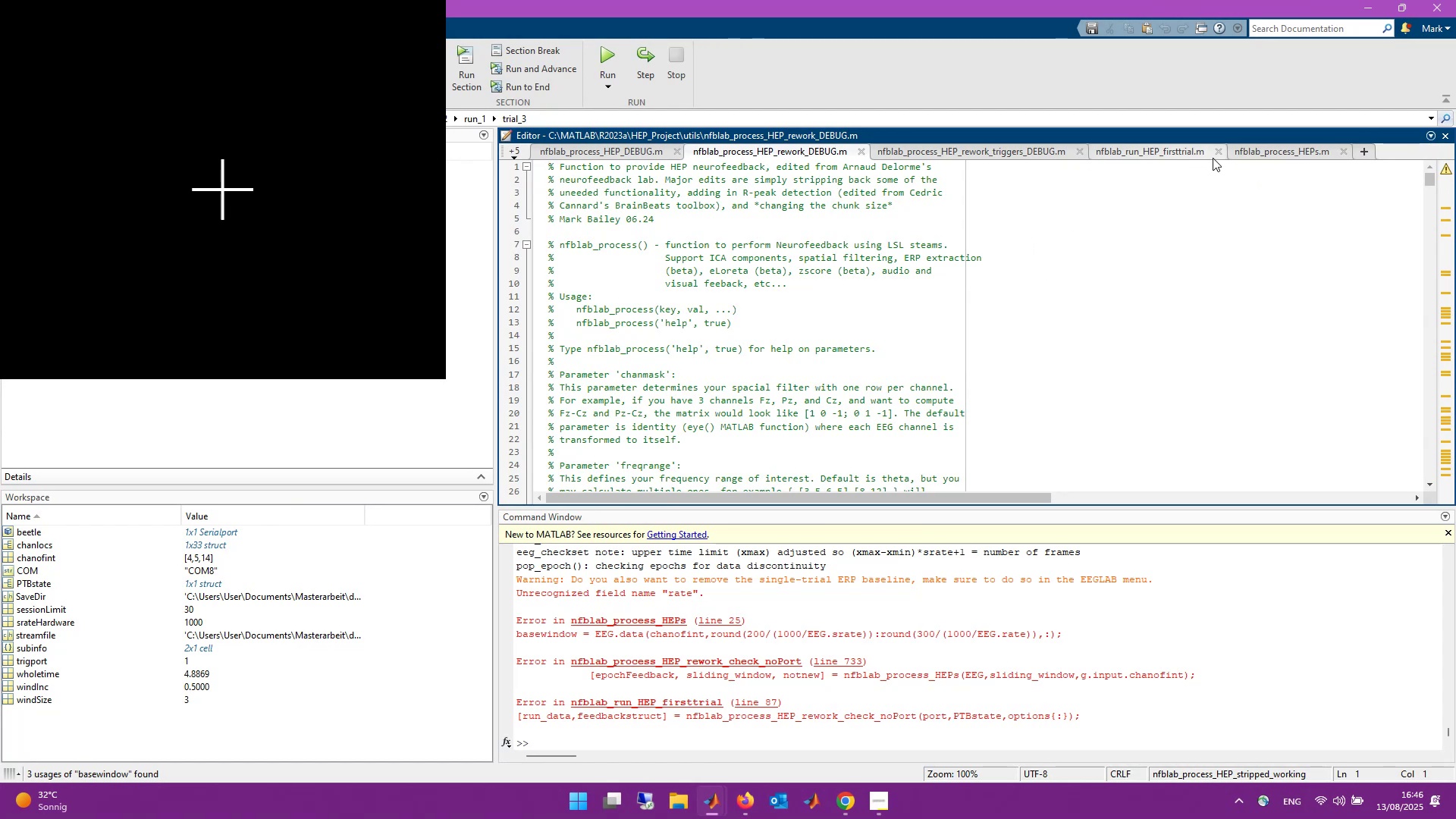 
wait(5.9)
 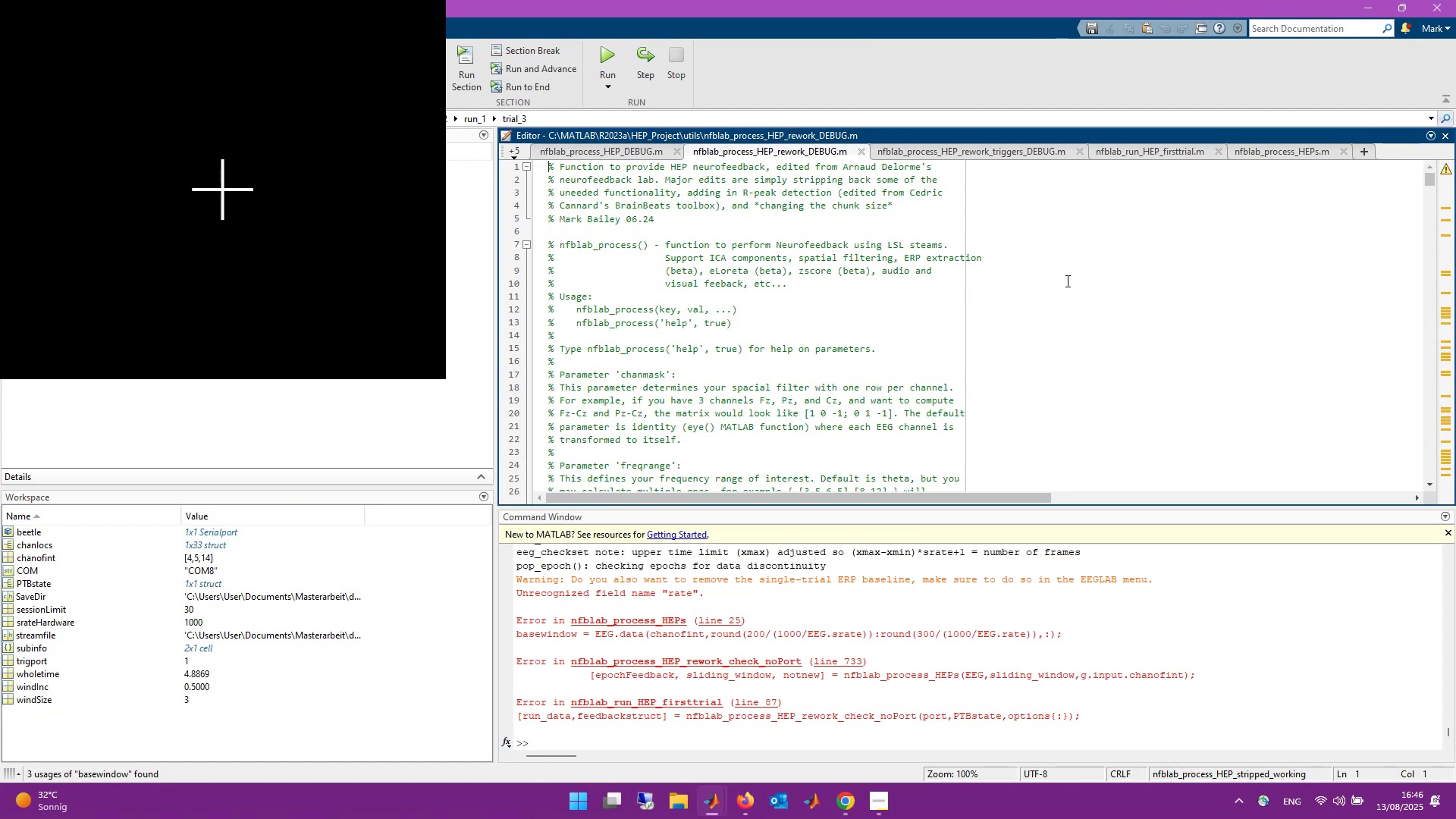 
left_click([507, 152])
 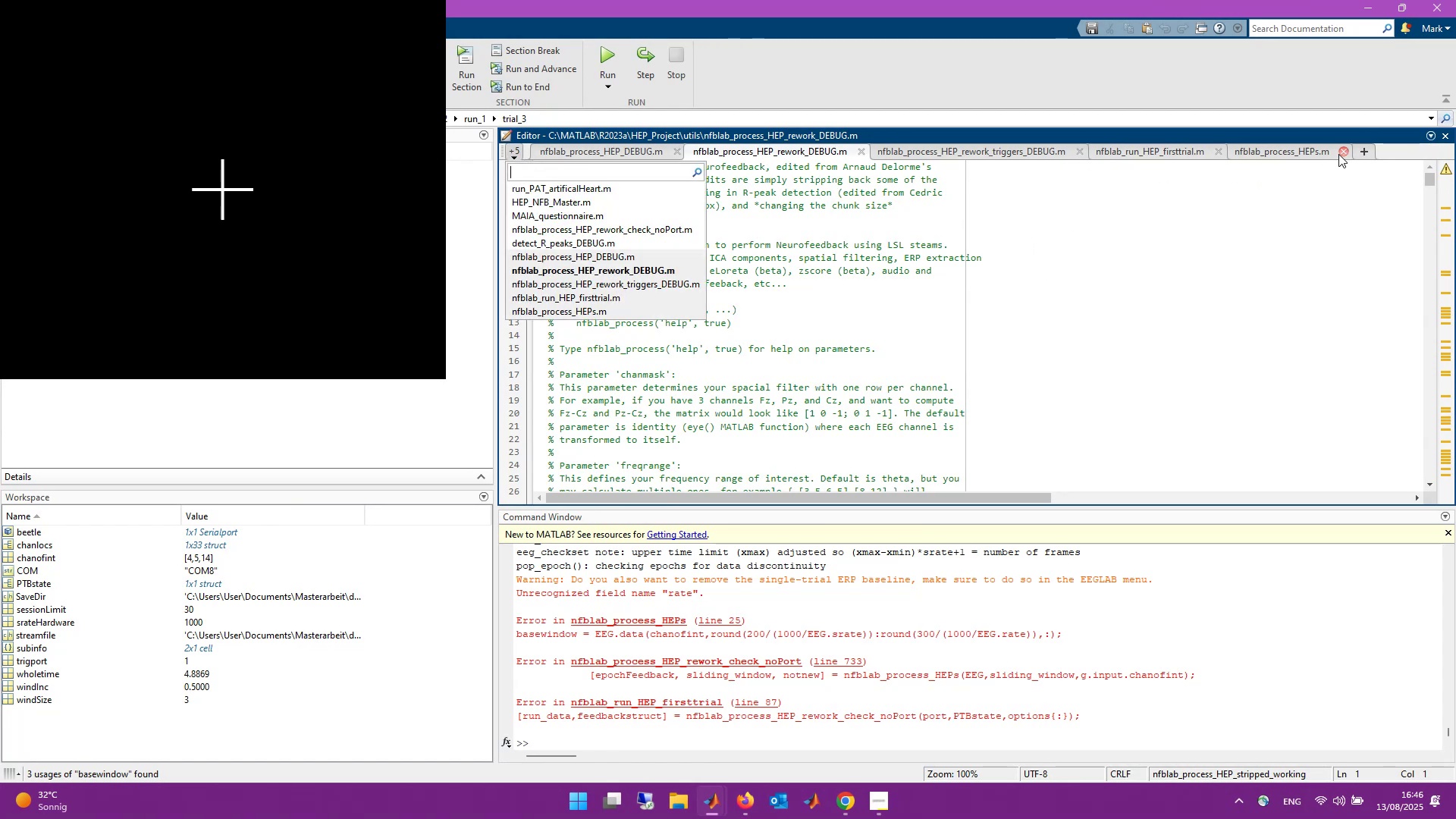 
left_click([1344, 153])
 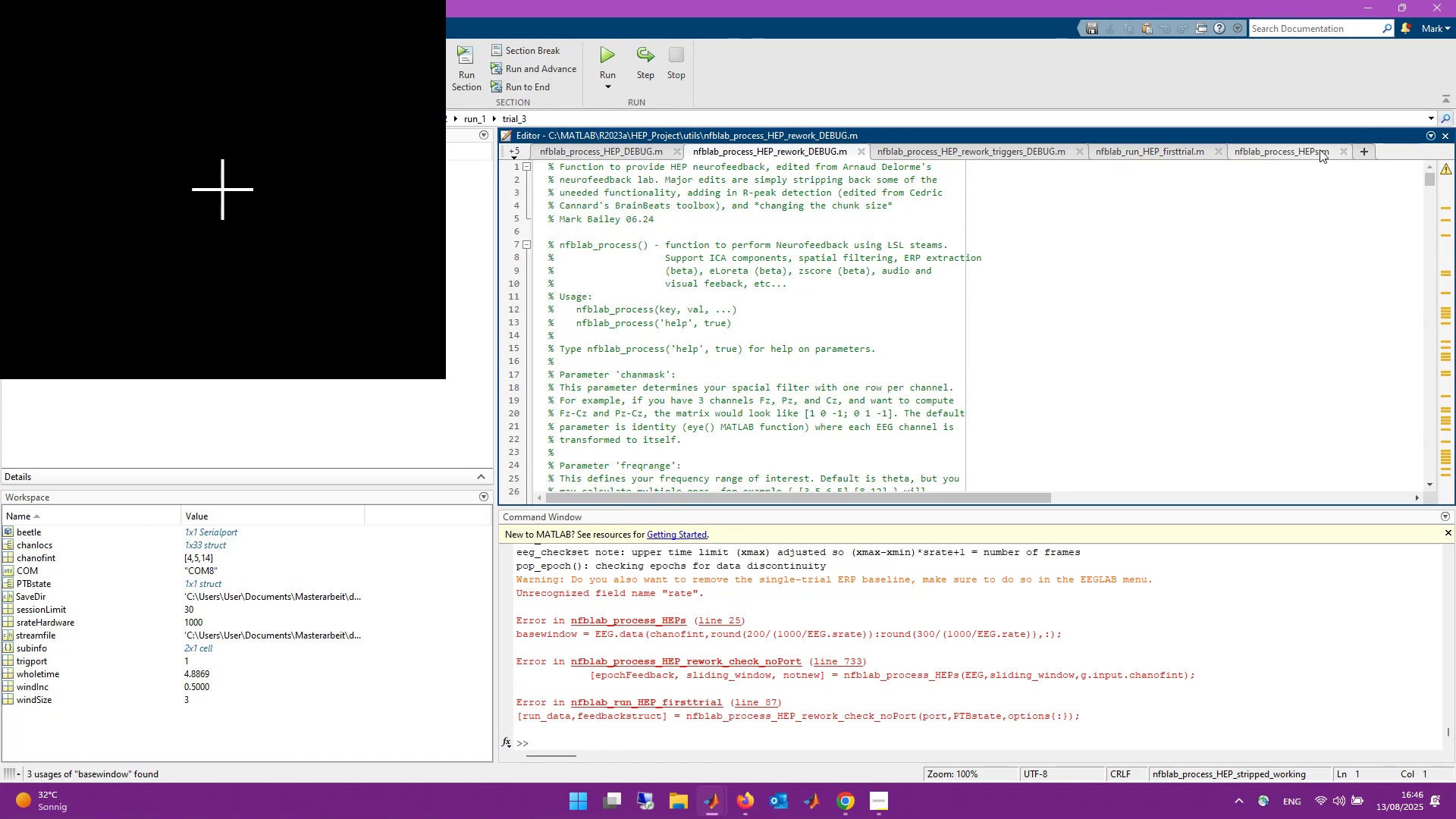 
left_click([1345, 149])
 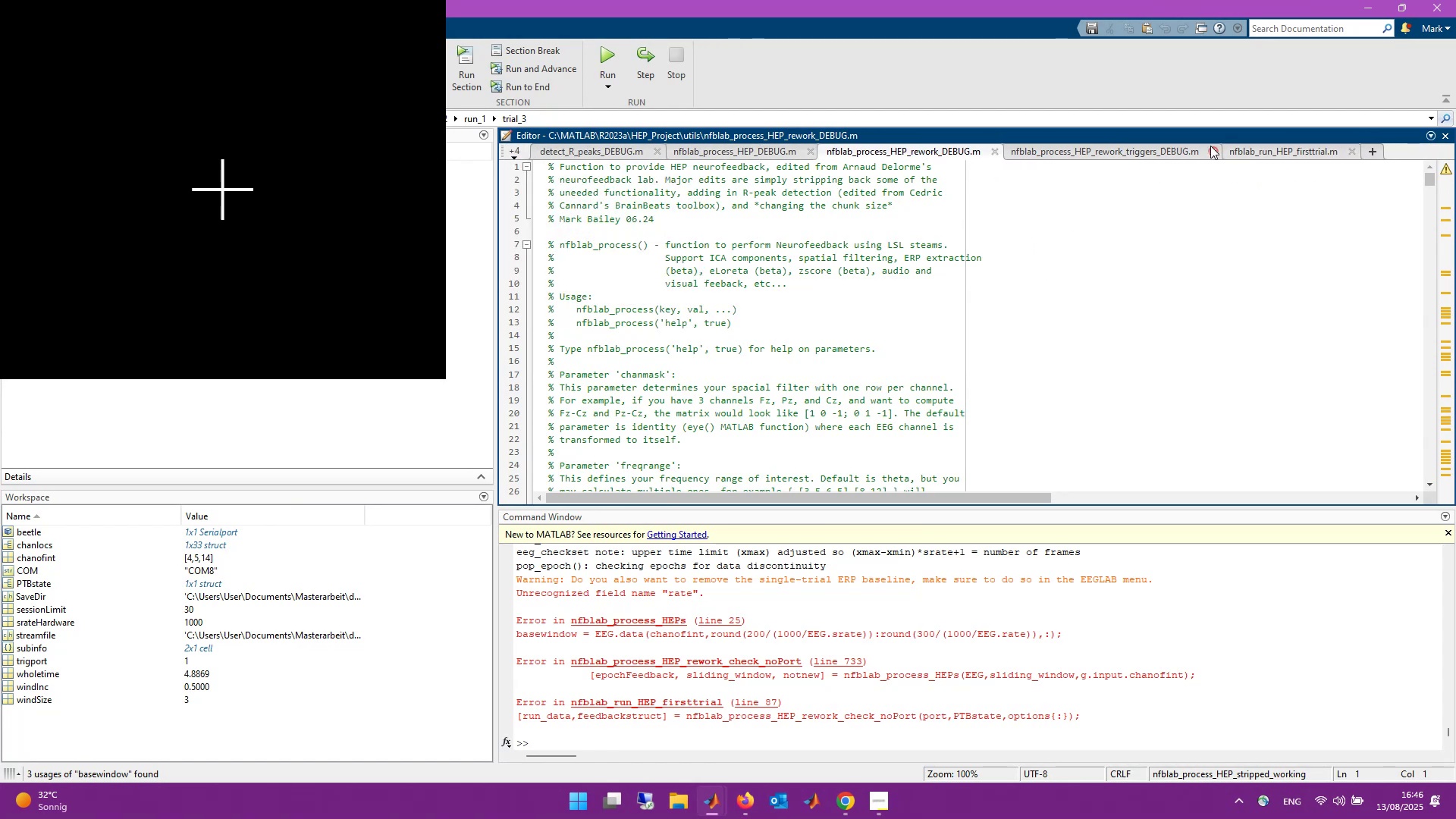 
left_click([1210, 149])
 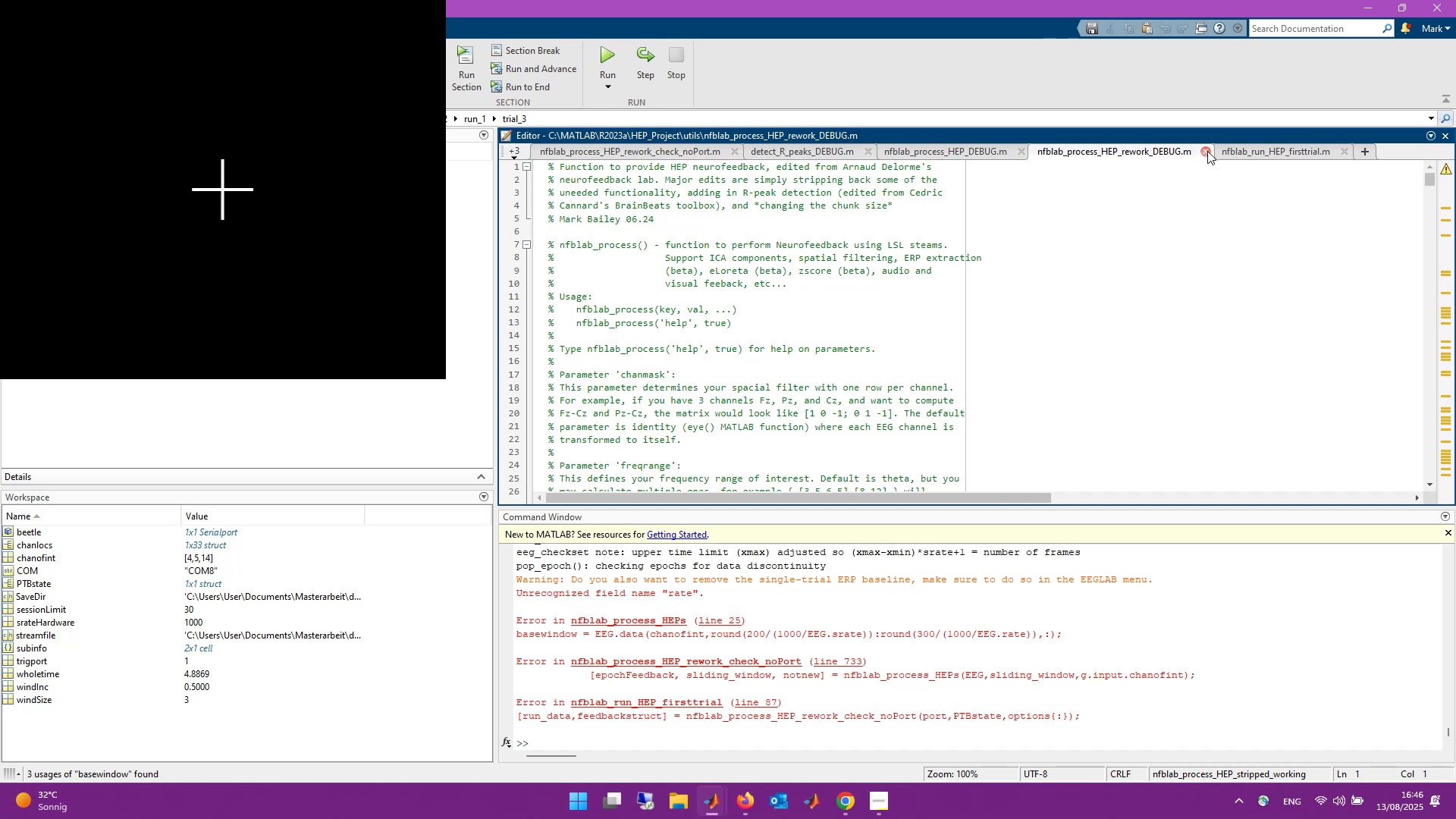 
left_click([1207, 151])
 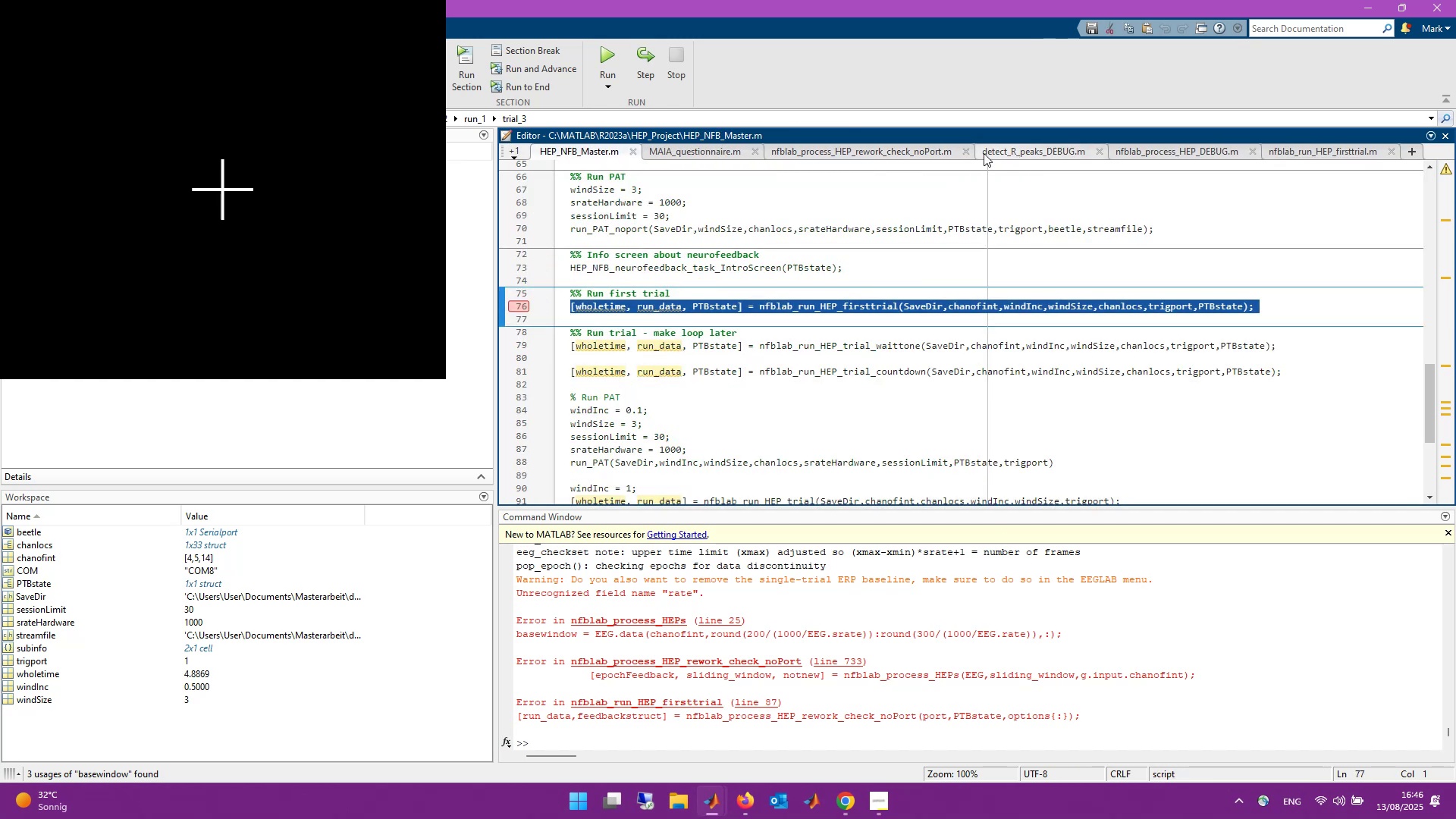 
left_click([918, 149])
 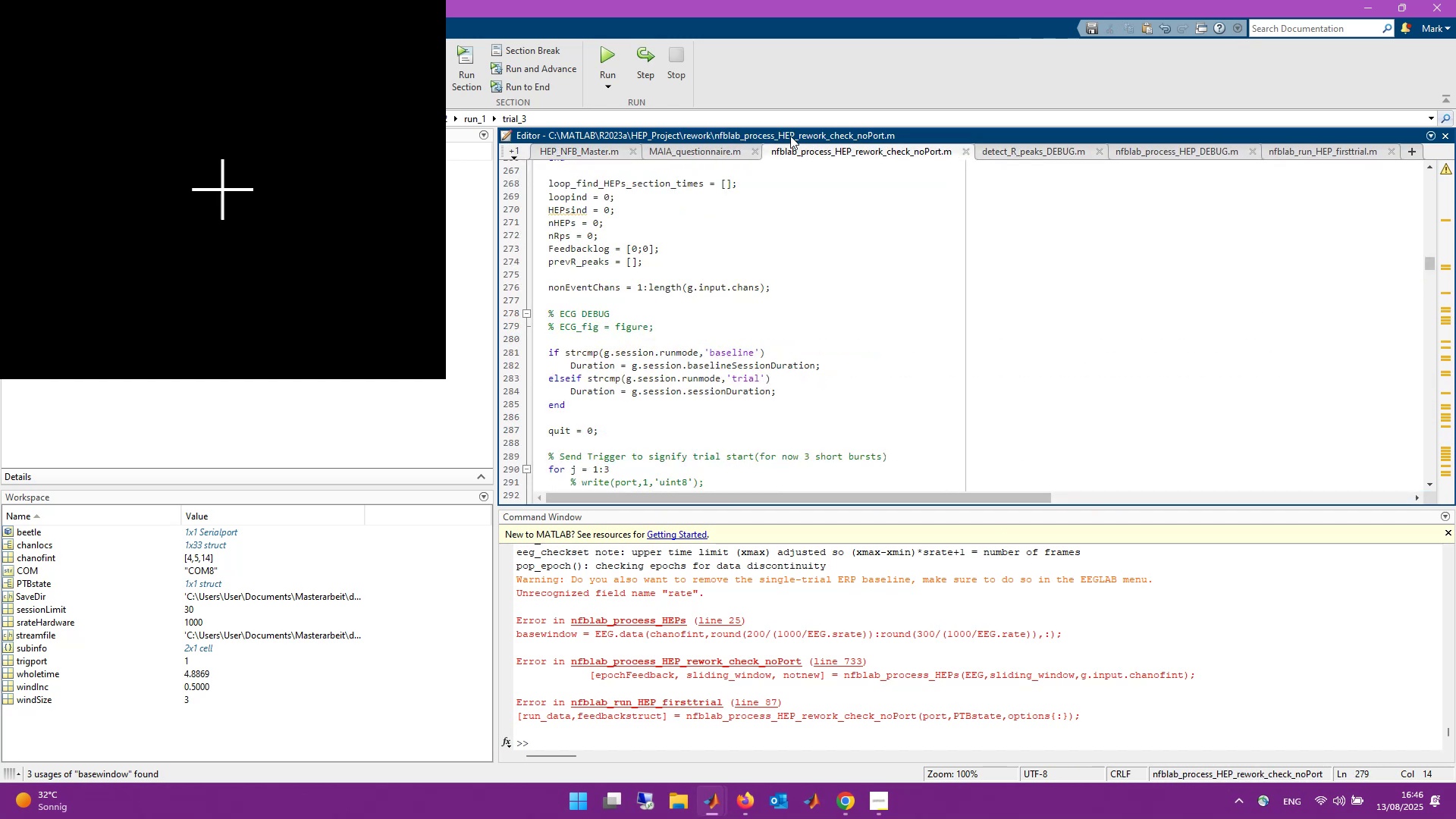 
left_click_drag(start_coordinate=[717, 136], to_coordinate=[792, 136])
 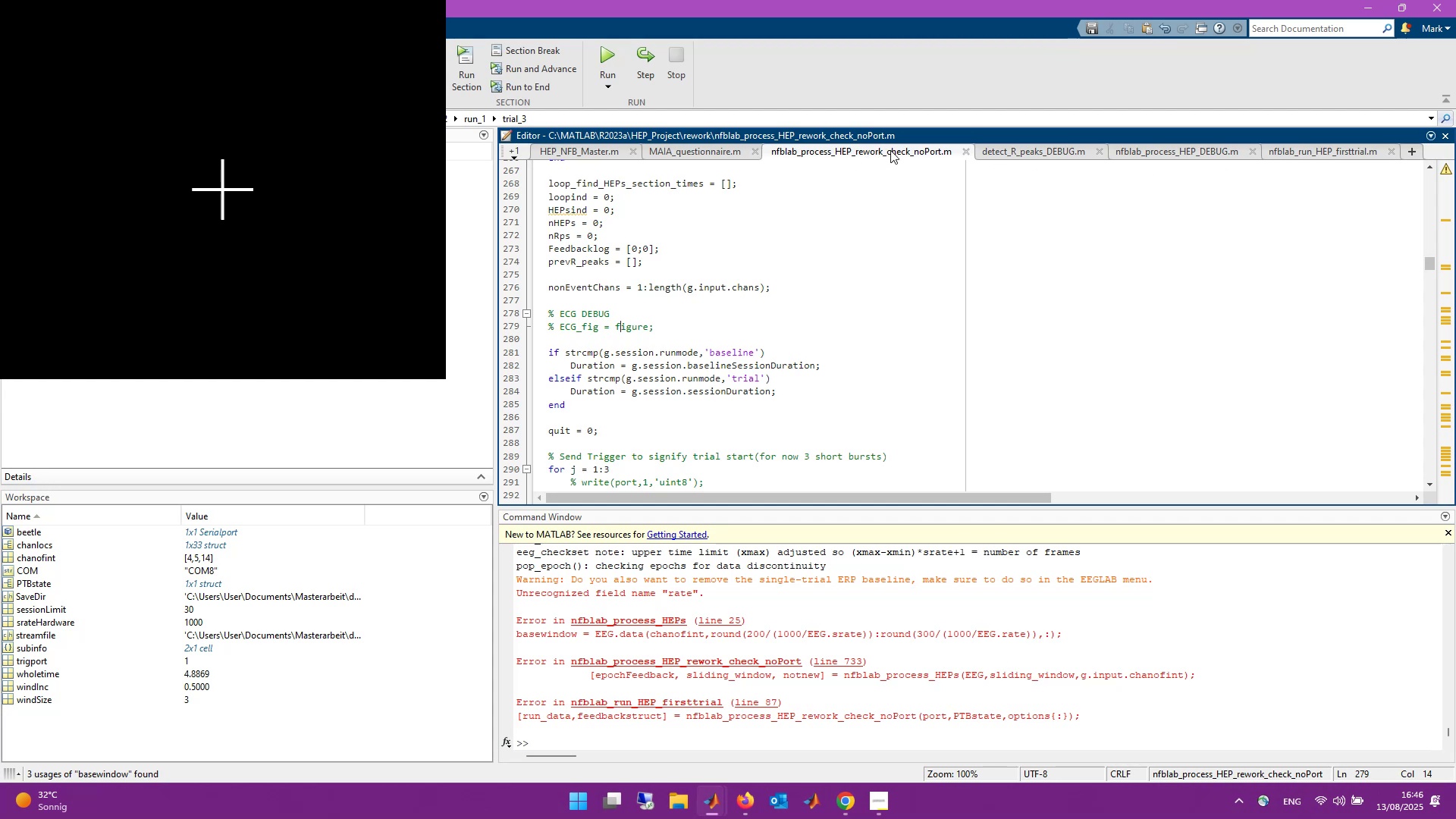 
left_click_drag(start_coordinate=[940, 155], to_coordinate=[930, 152])
 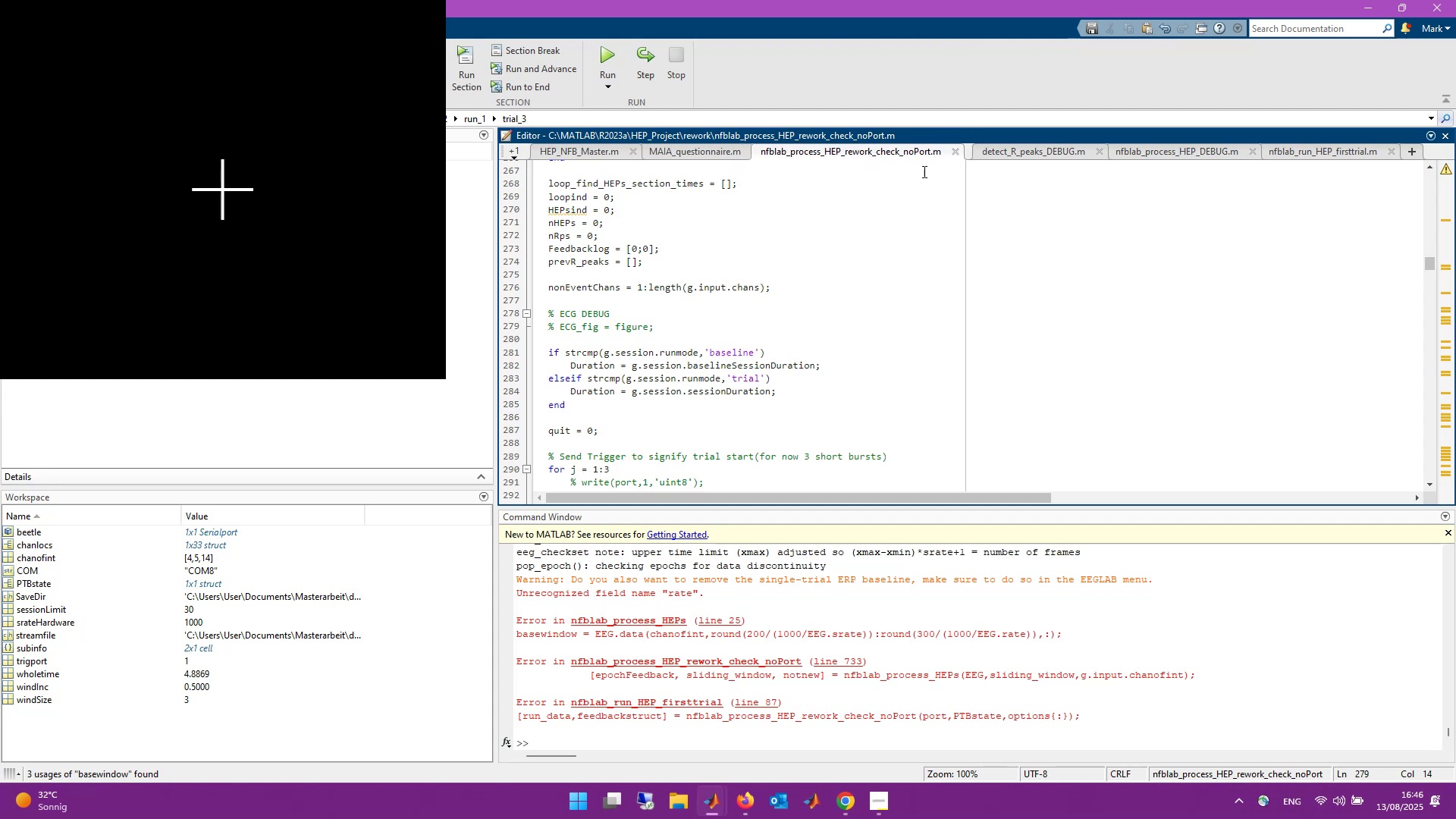 
scroll: coordinate [925, 400], scroll_direction: up, amount: 50.0
 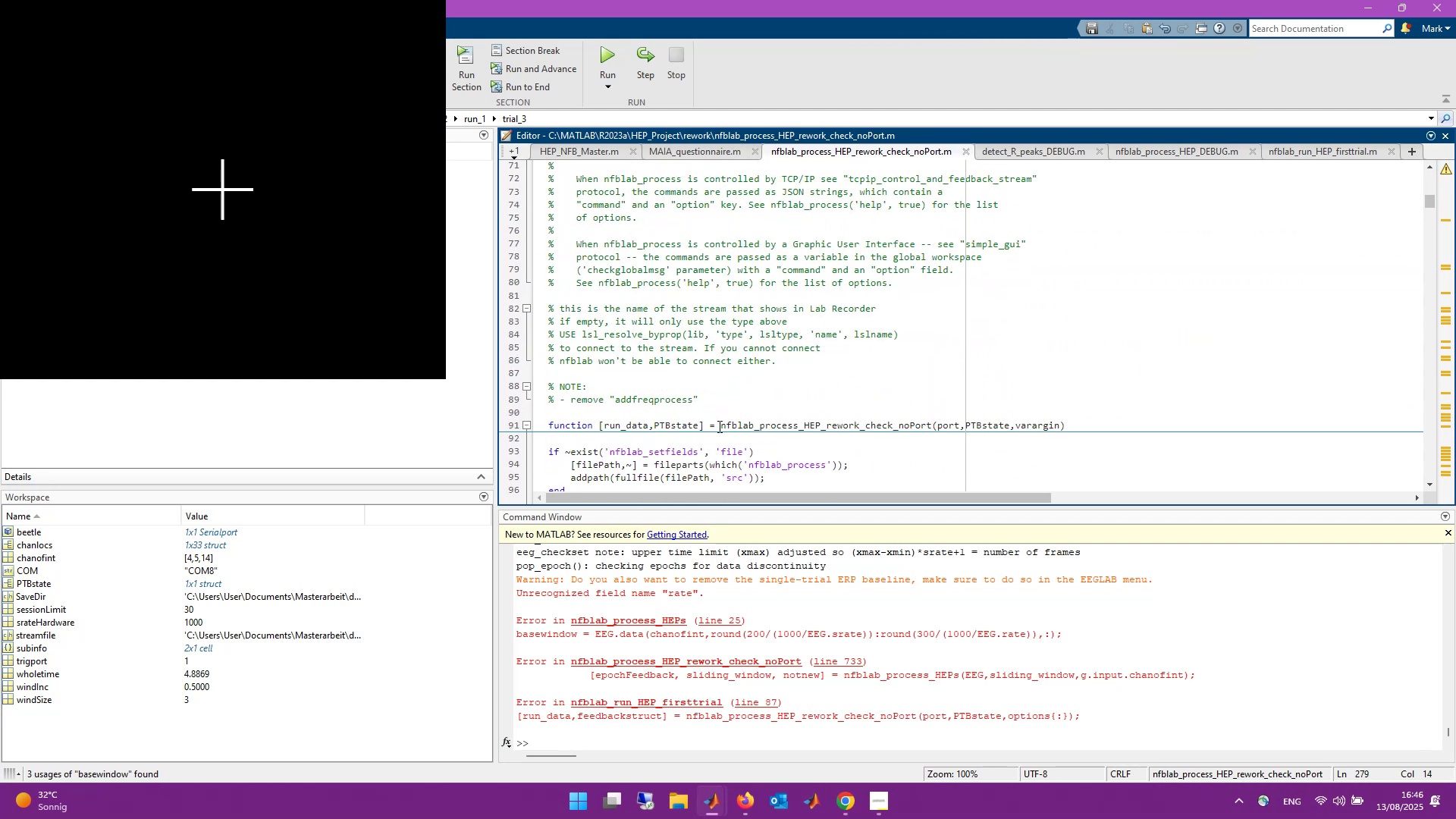 
left_click_drag(start_coordinate=[720, 426], to_coordinate=[932, 427])
 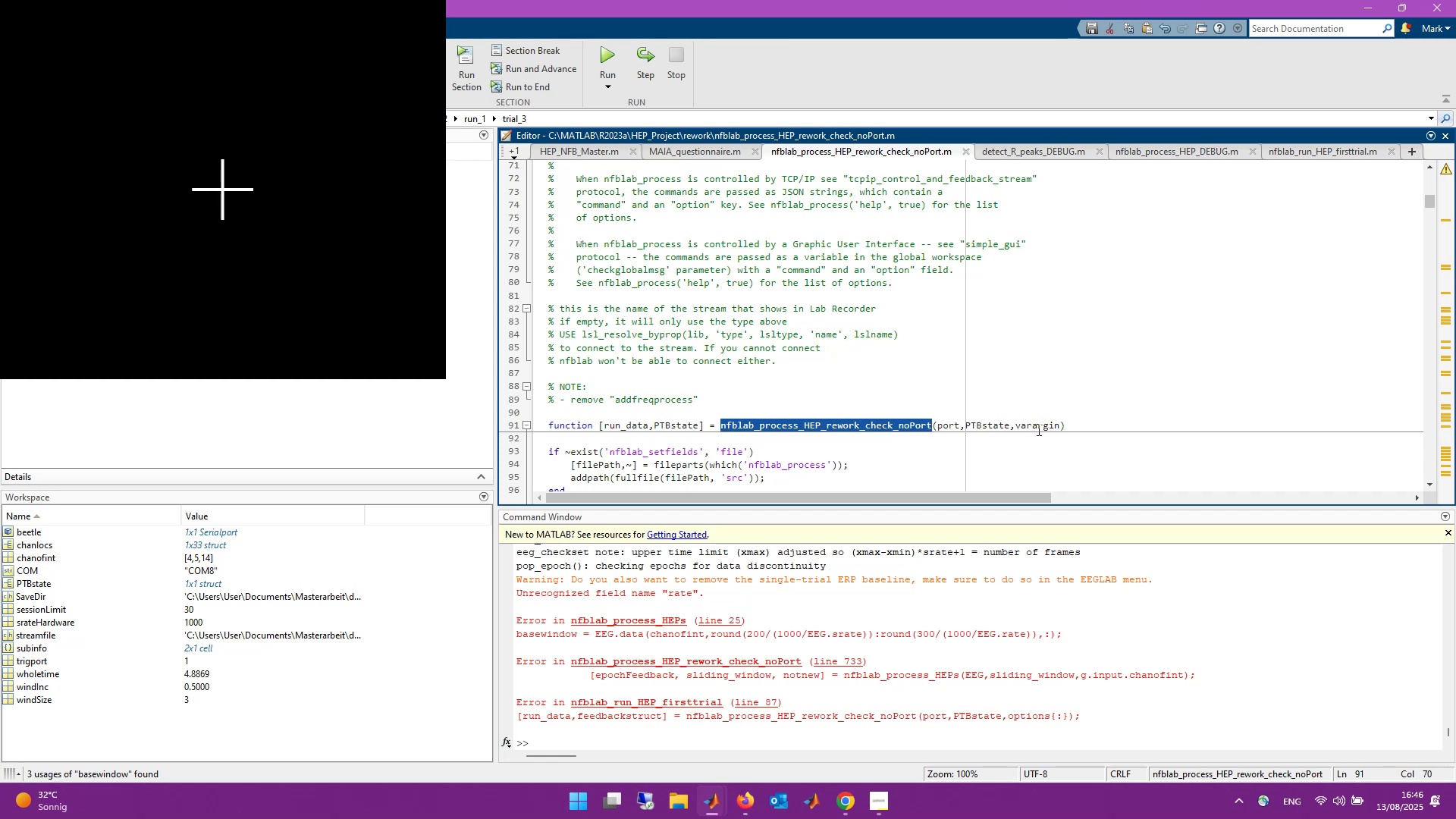 
key(Control+C)
 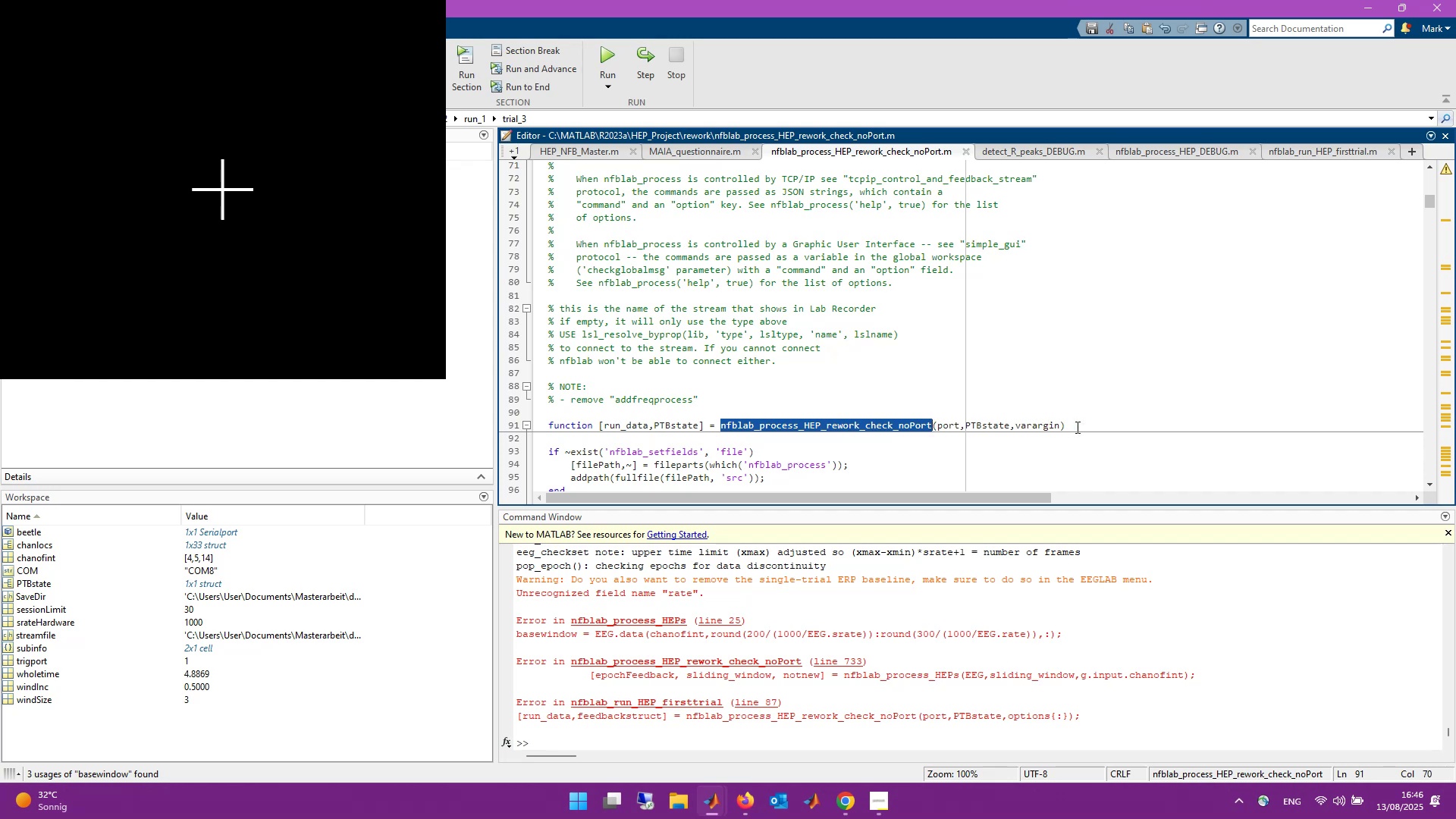 
left_click_drag(start_coordinate=[1065, 423], to_coordinate=[718, 426])
 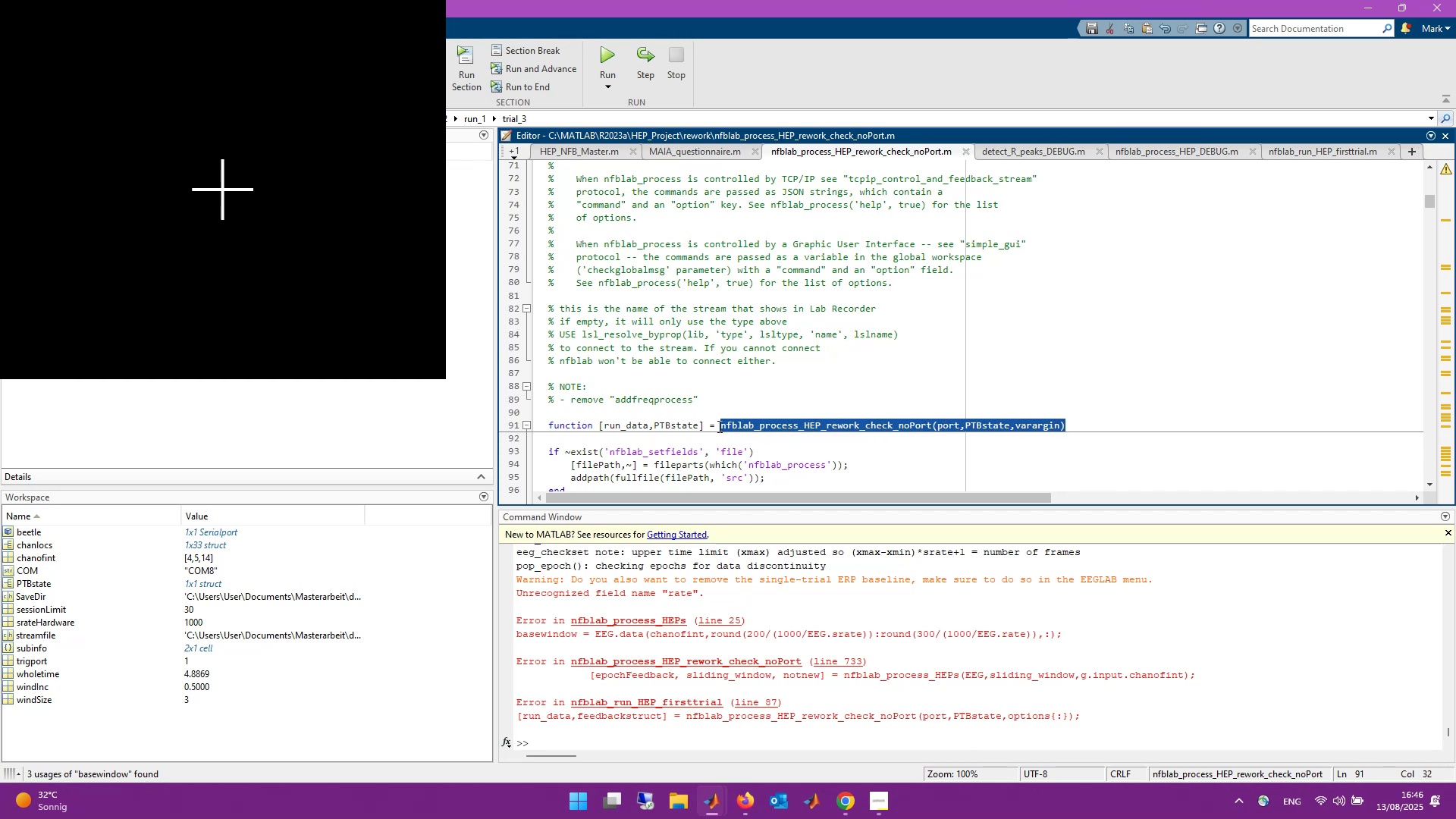 
hold_key(key=ControlLeft, duration=0.82)
 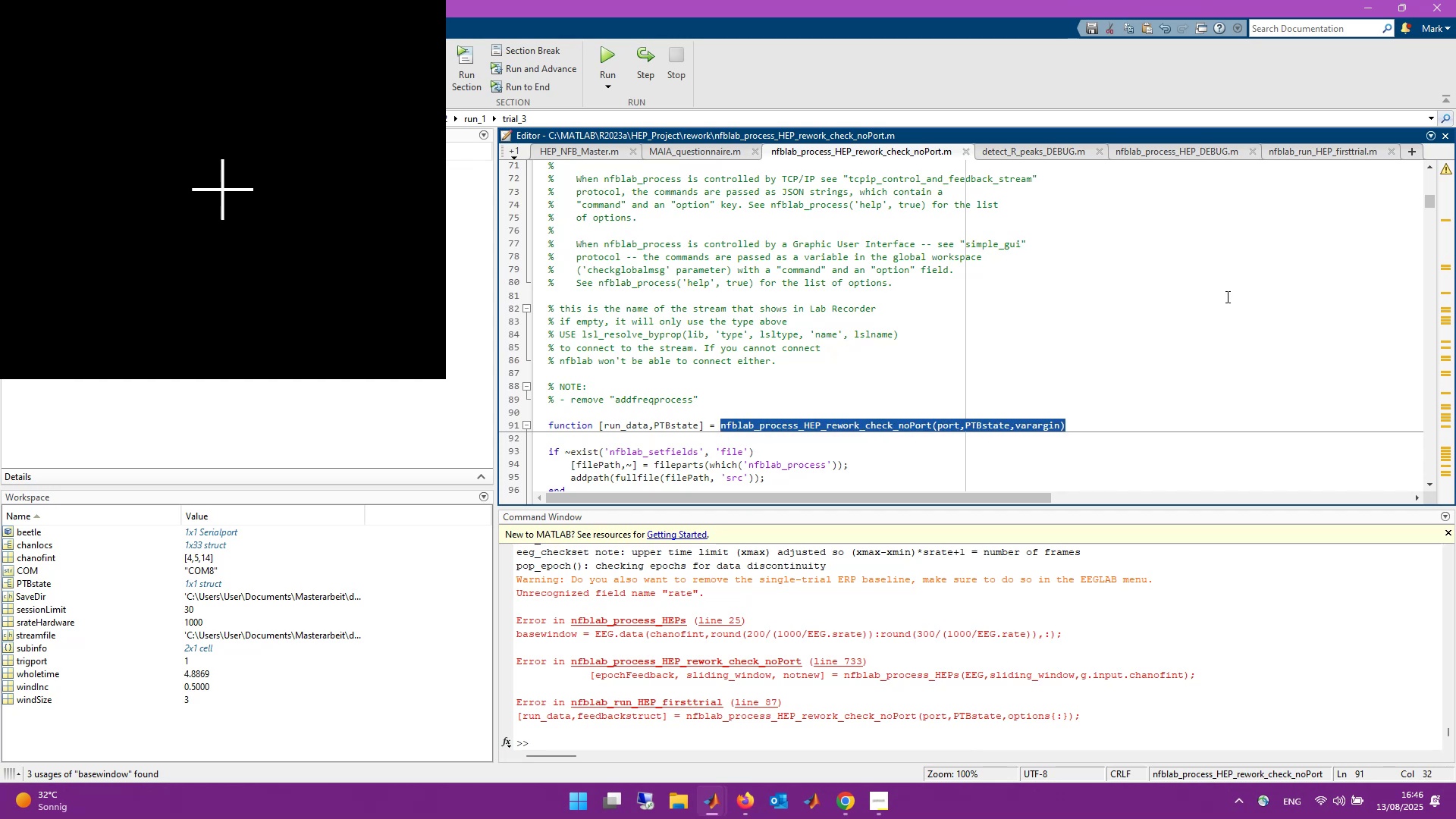 
hold_key(key=C, duration=0.37)
 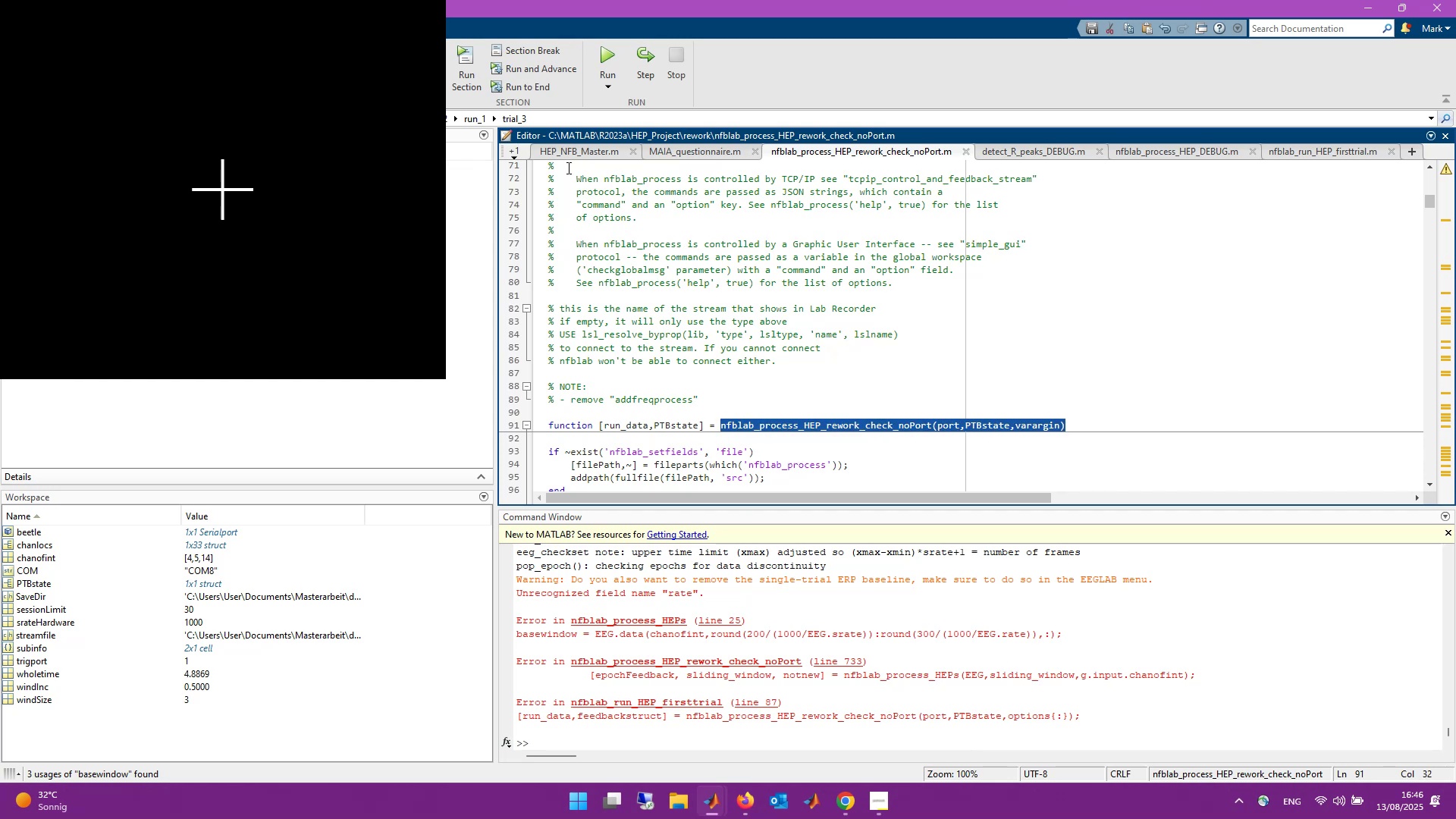 
left_click([517, 151])
 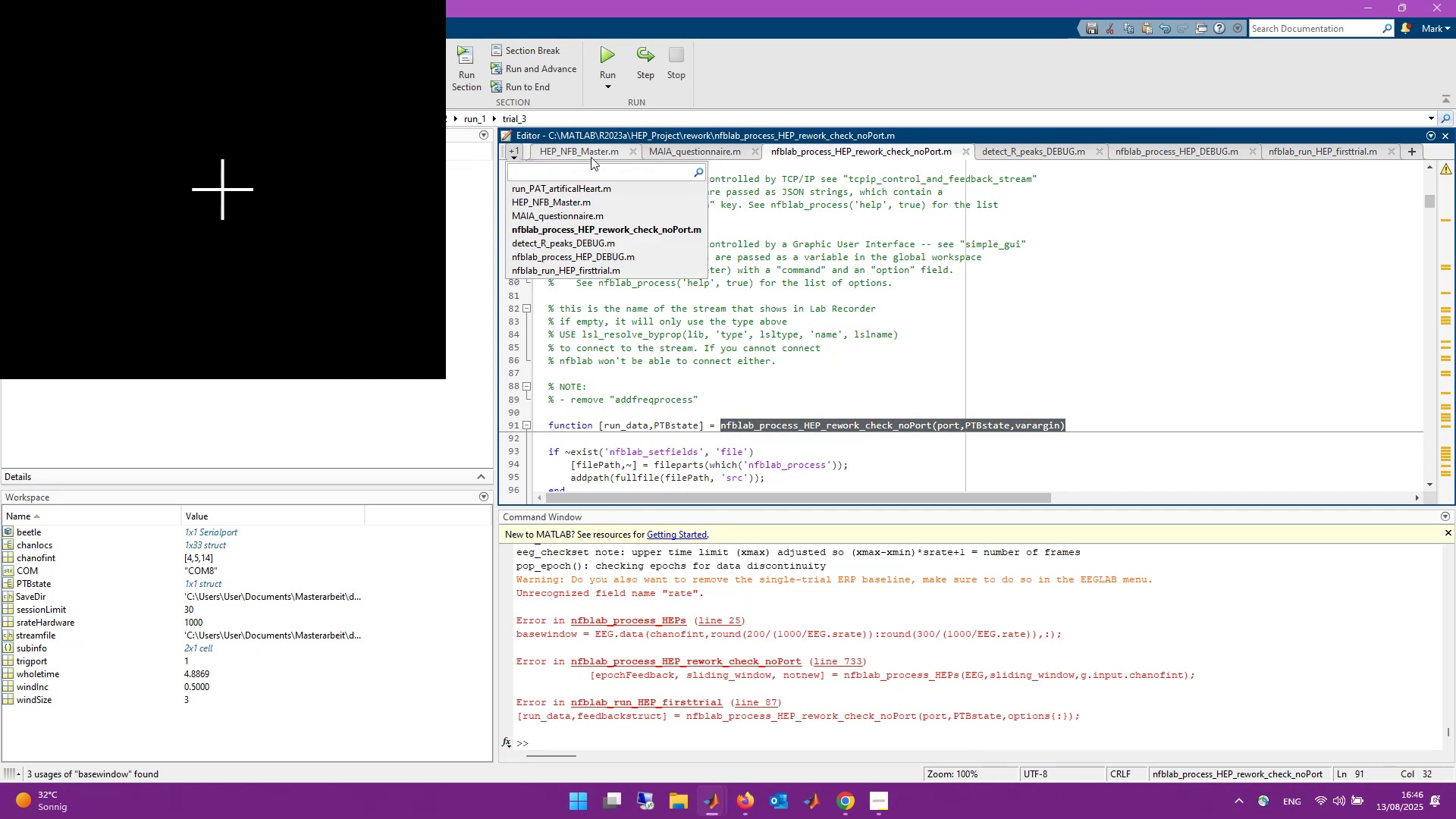 
left_click([591, 152])
 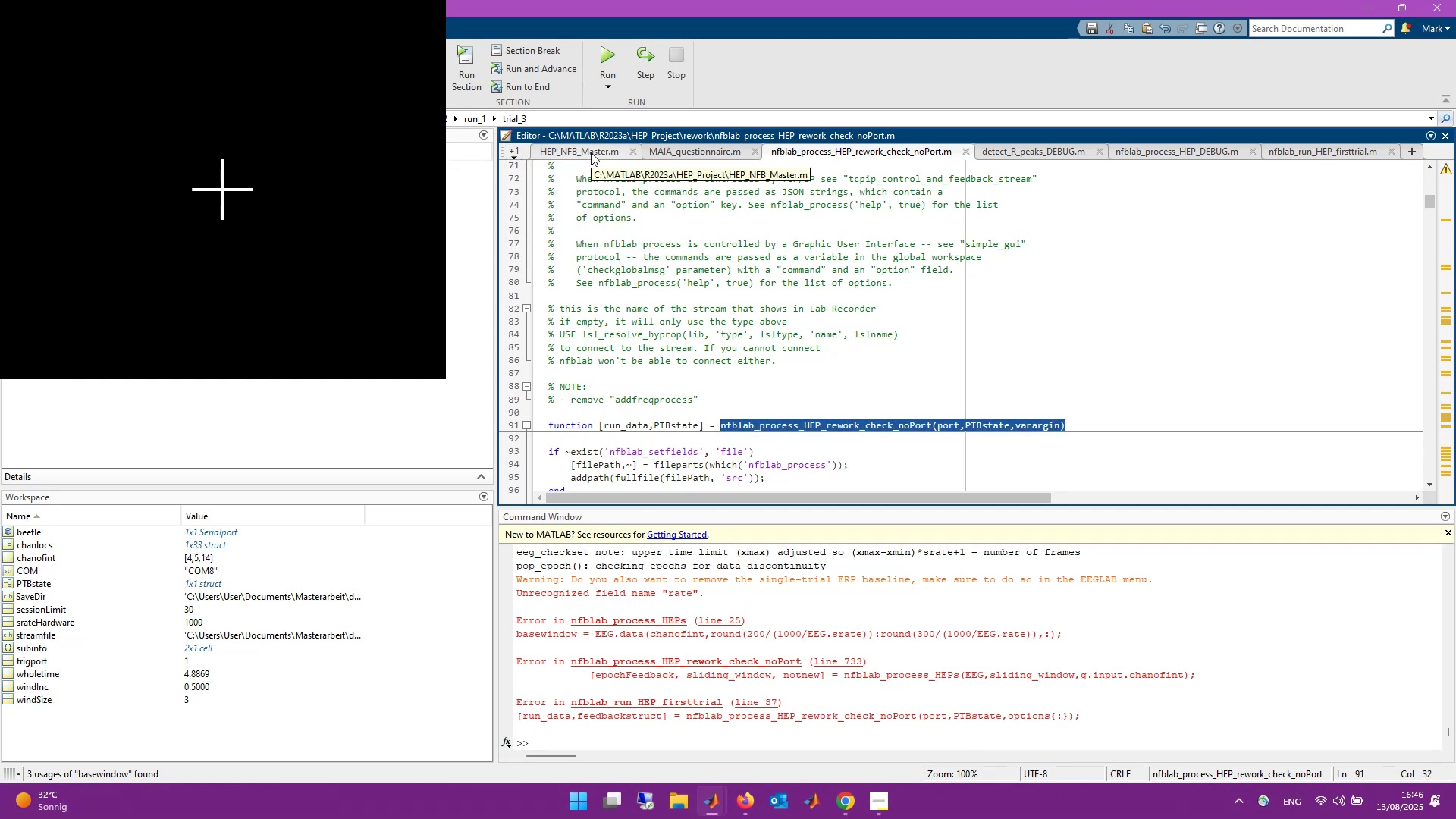 
left_click([591, 152])
 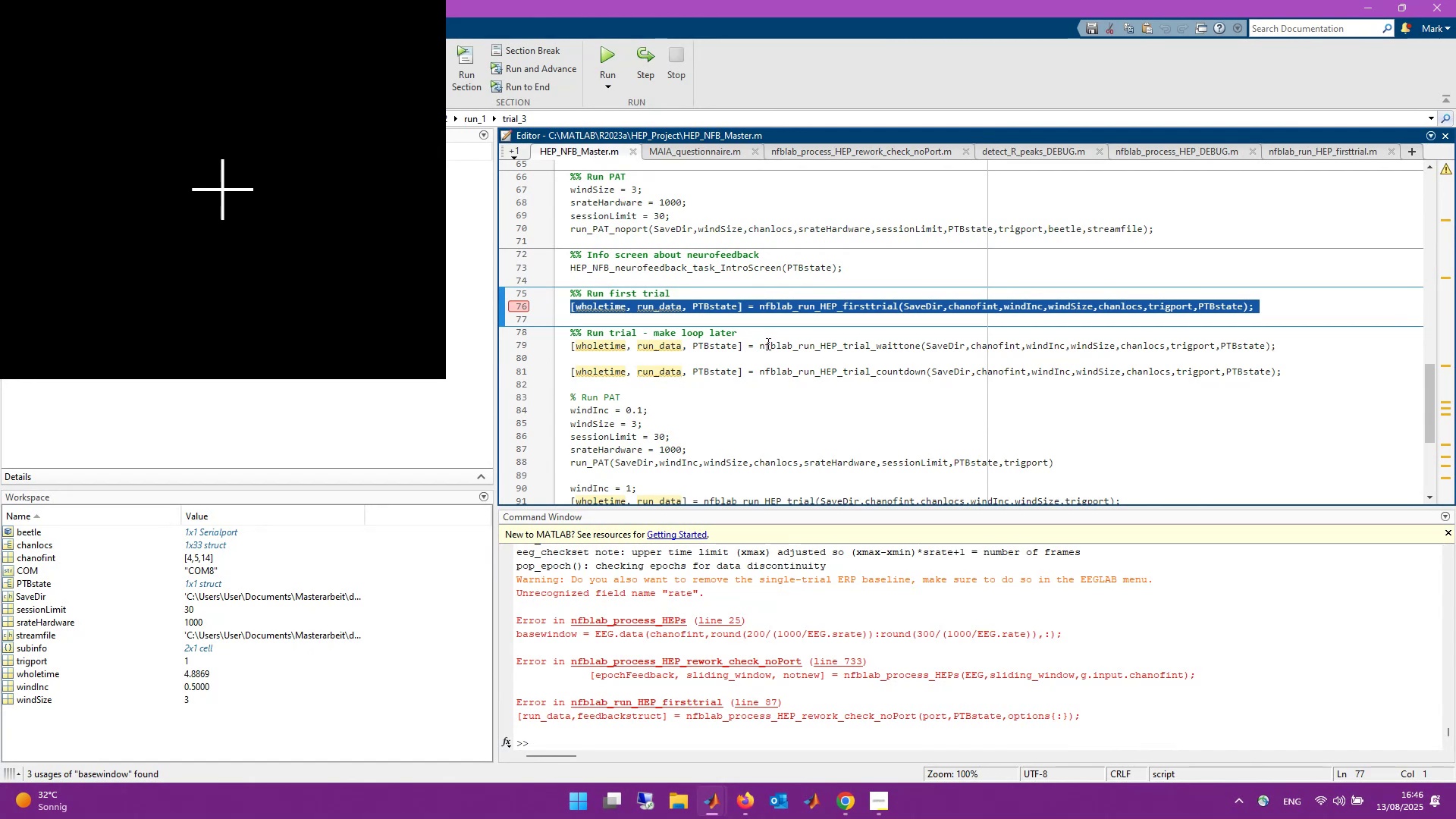 
left_click([814, 329])
 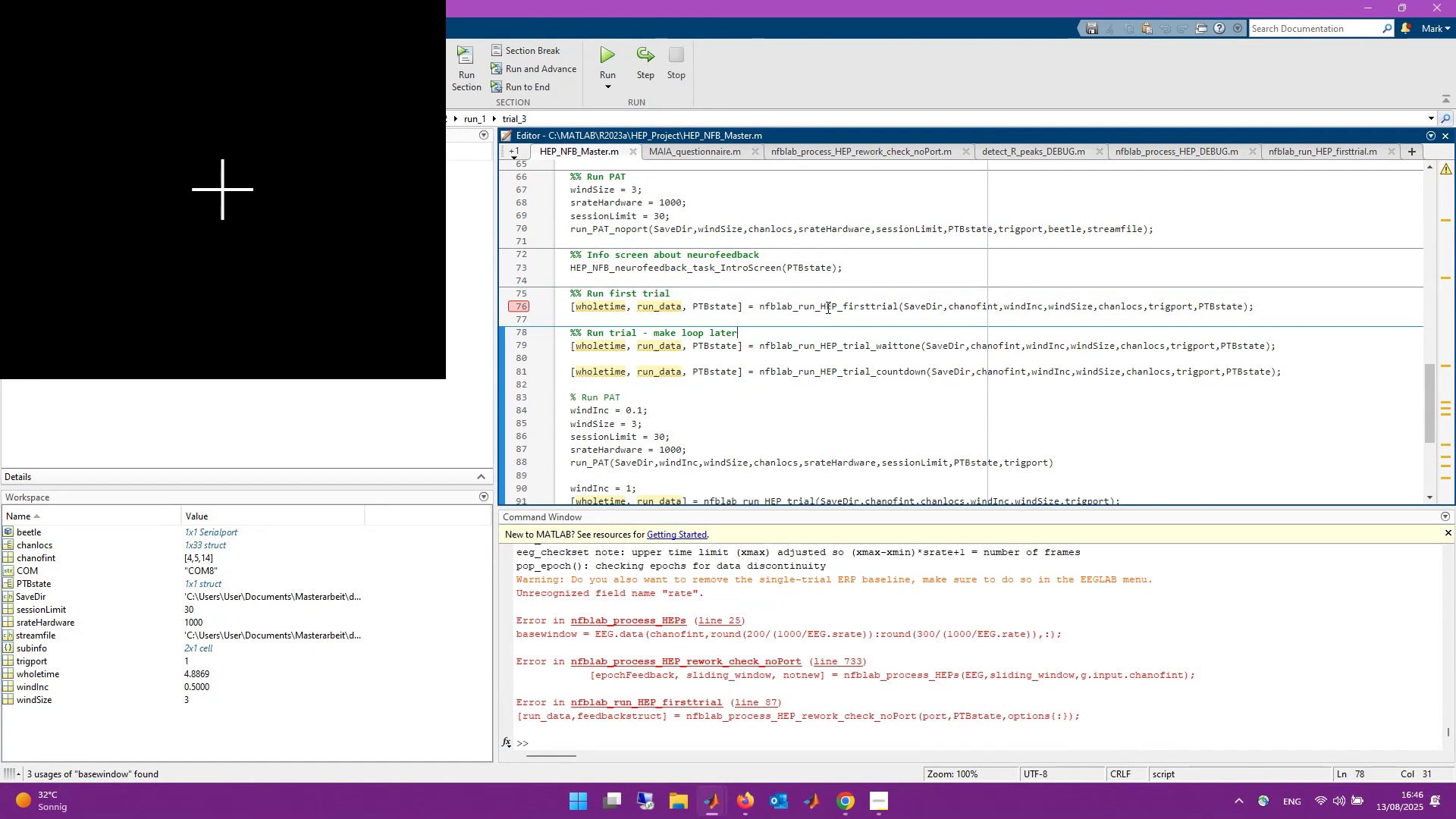 
right_click([827, 307])
 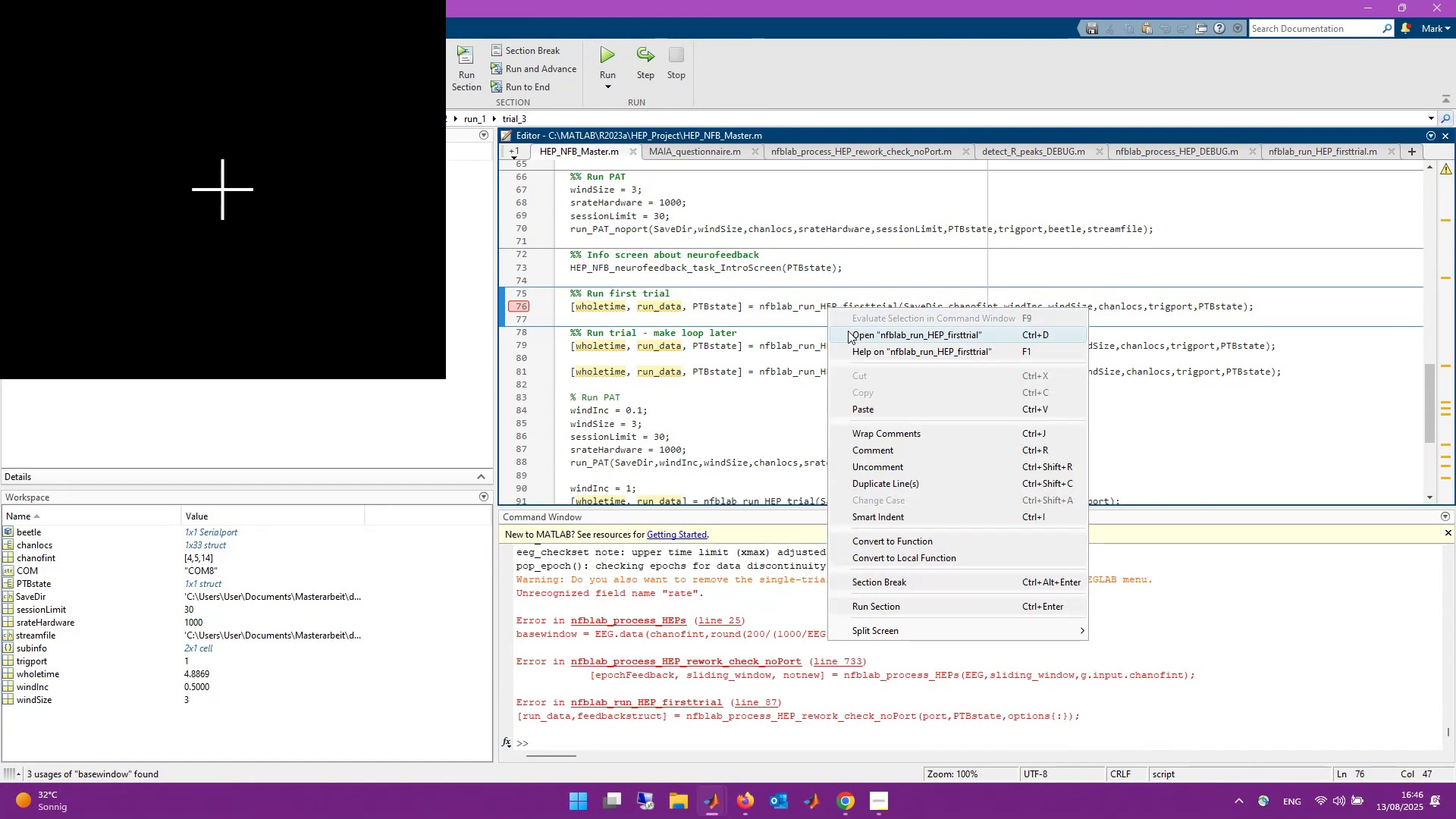 
left_click([848, 331])
 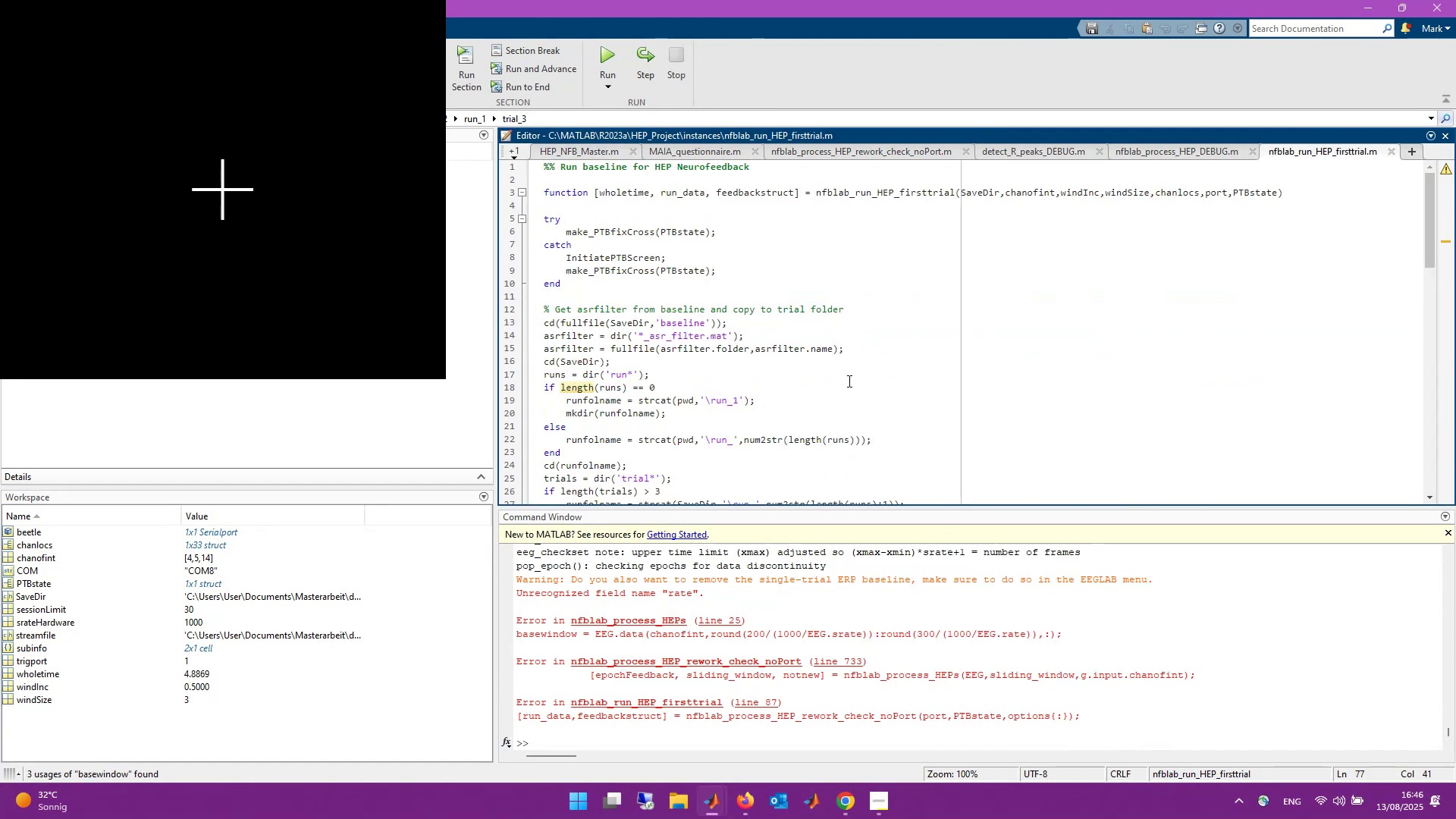 
scroll: coordinate [838, 447], scroll_direction: down, amount: 21.0
 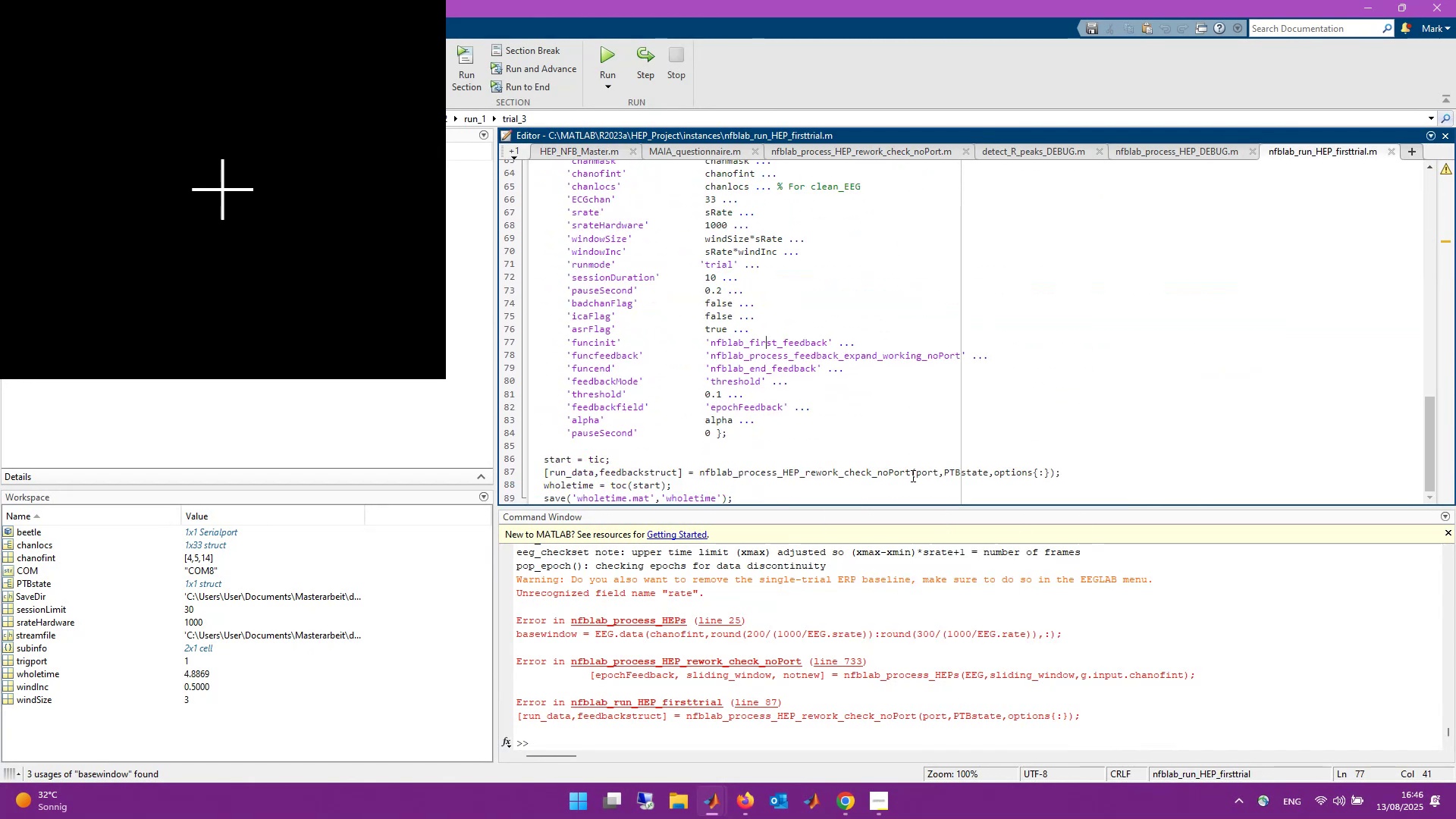 
wait(8.91)
 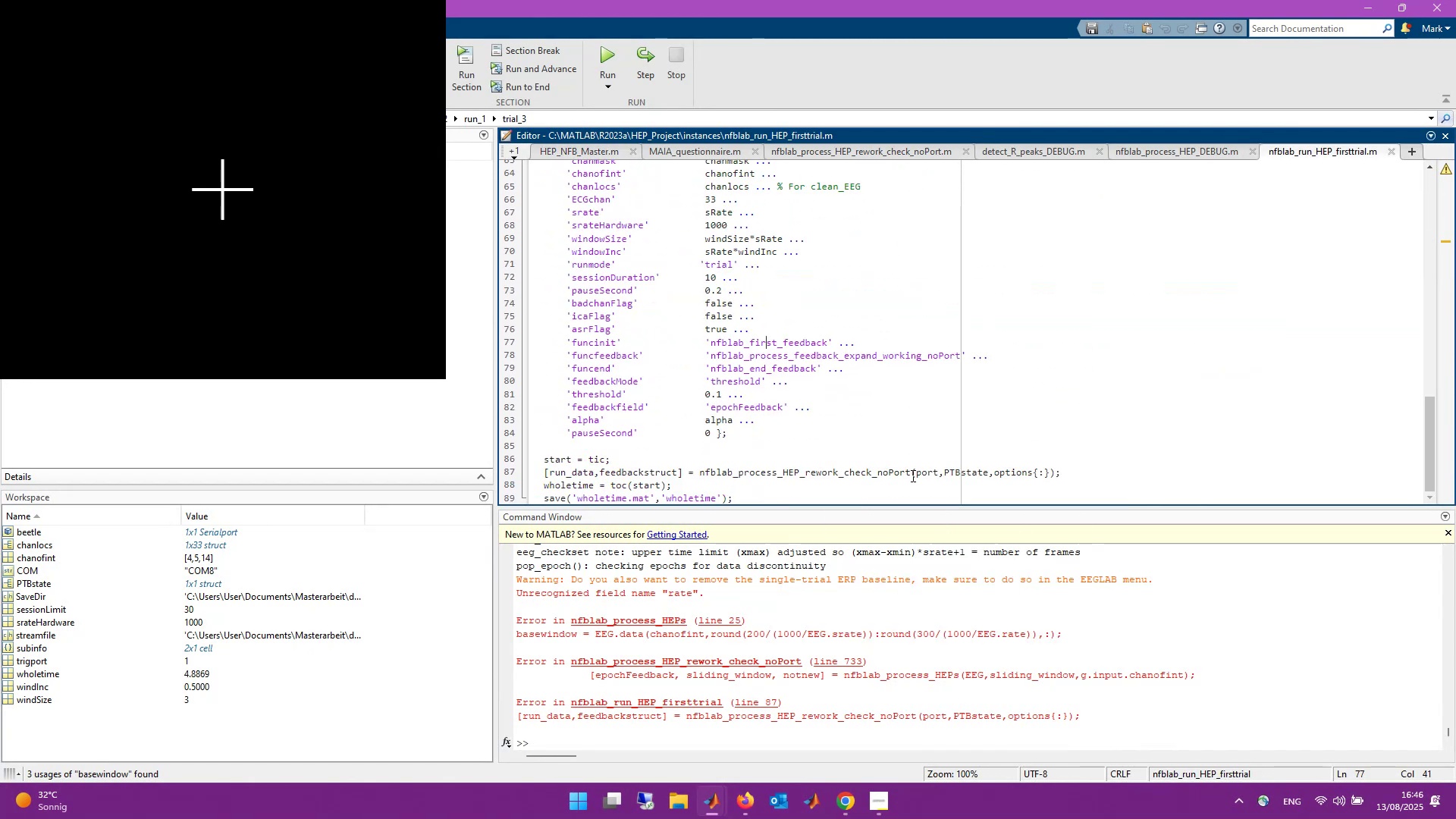 
left_click([1072, 436])
 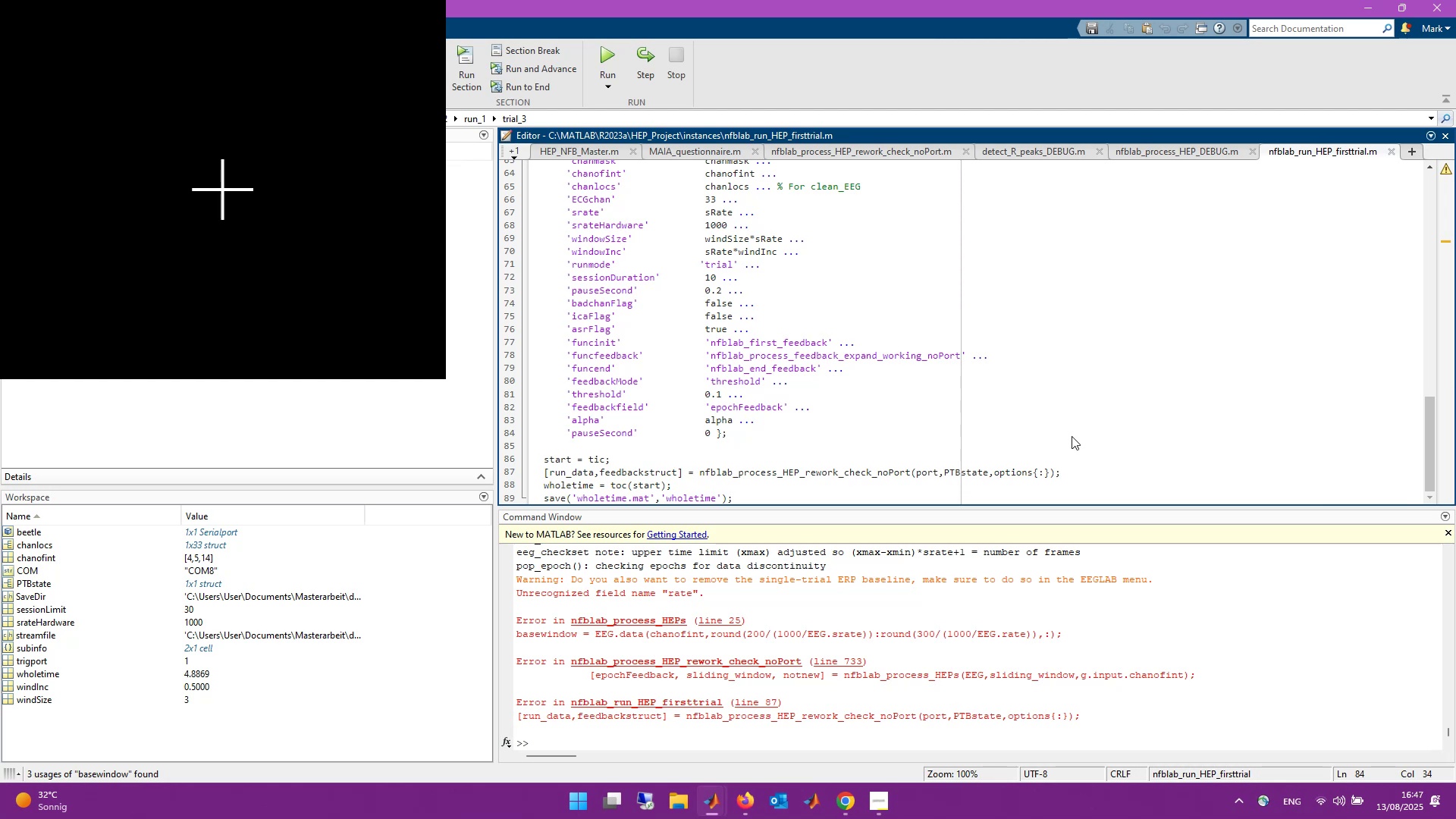 
key(Control+V)
 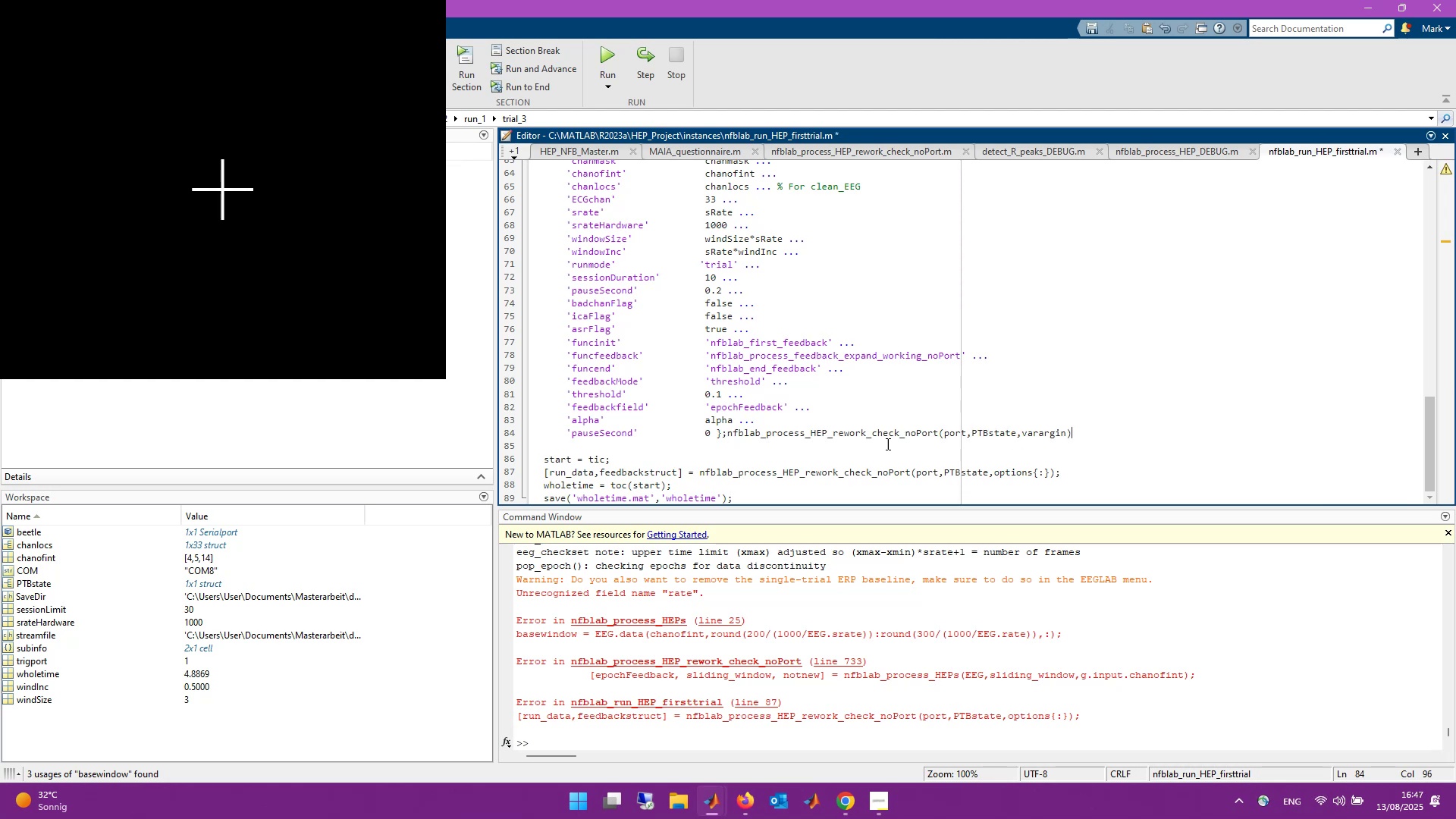 
key(Control+Z)
 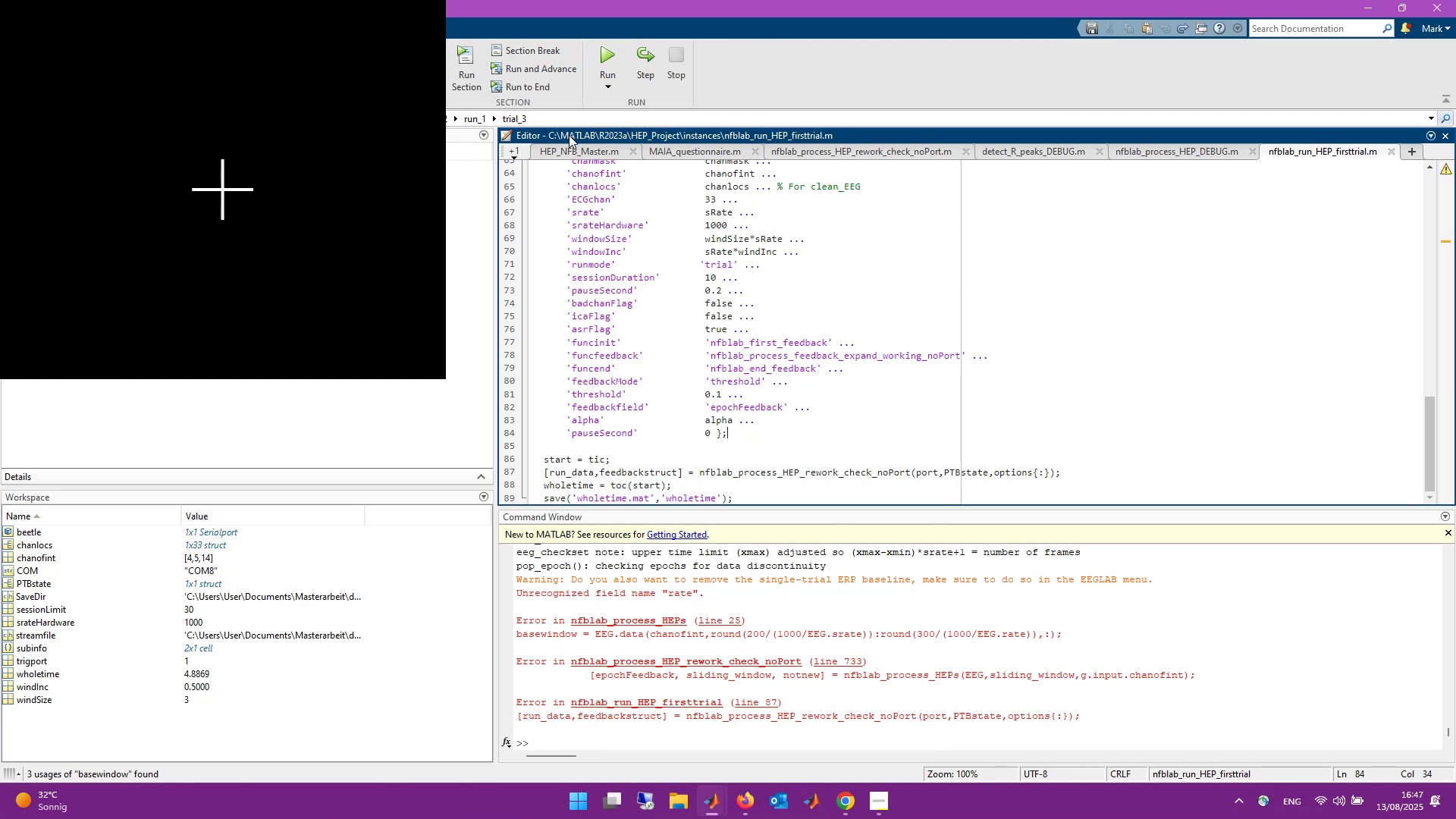 
left_click([592, 144])
 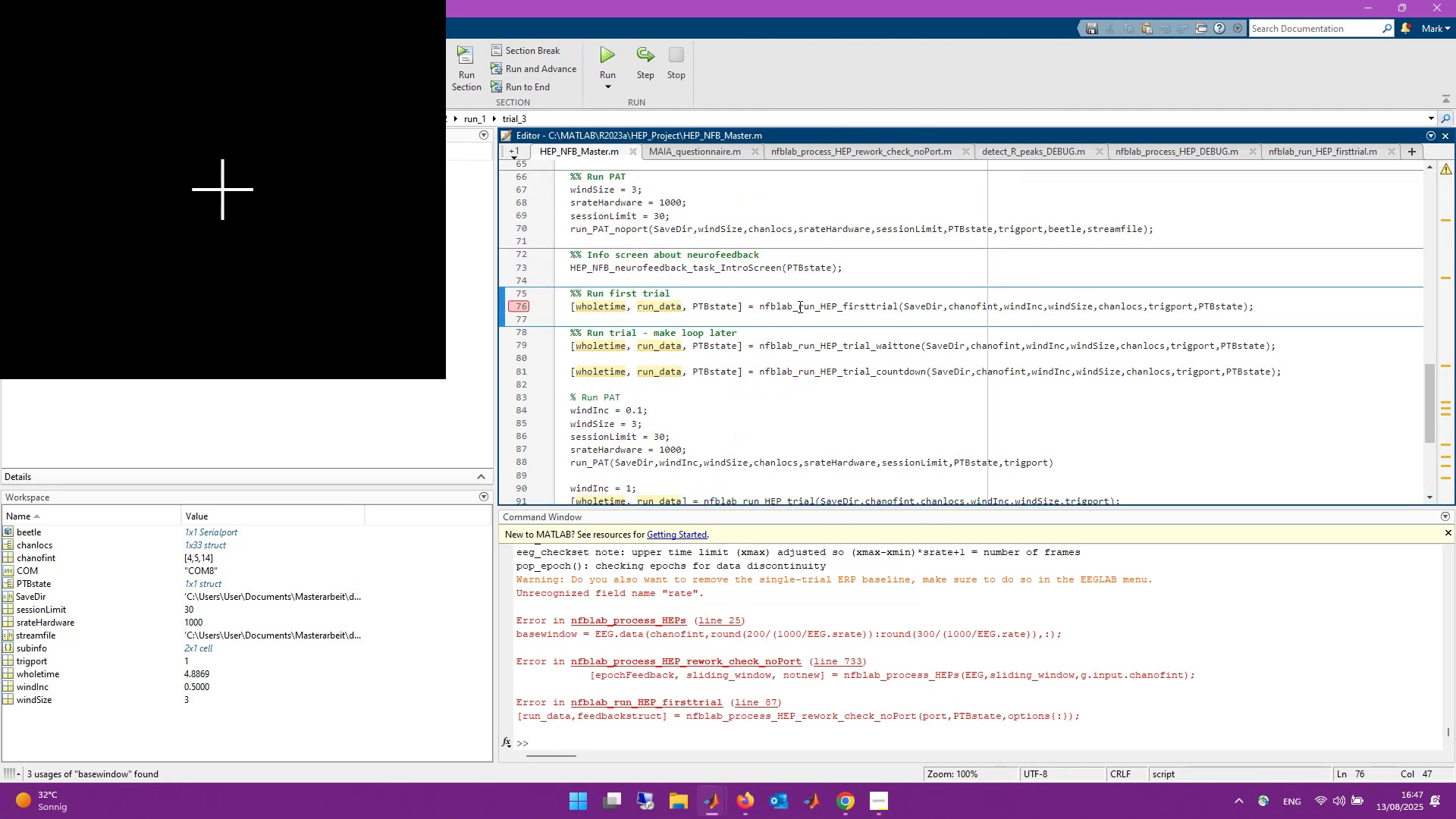 
double_click([799, 306])
 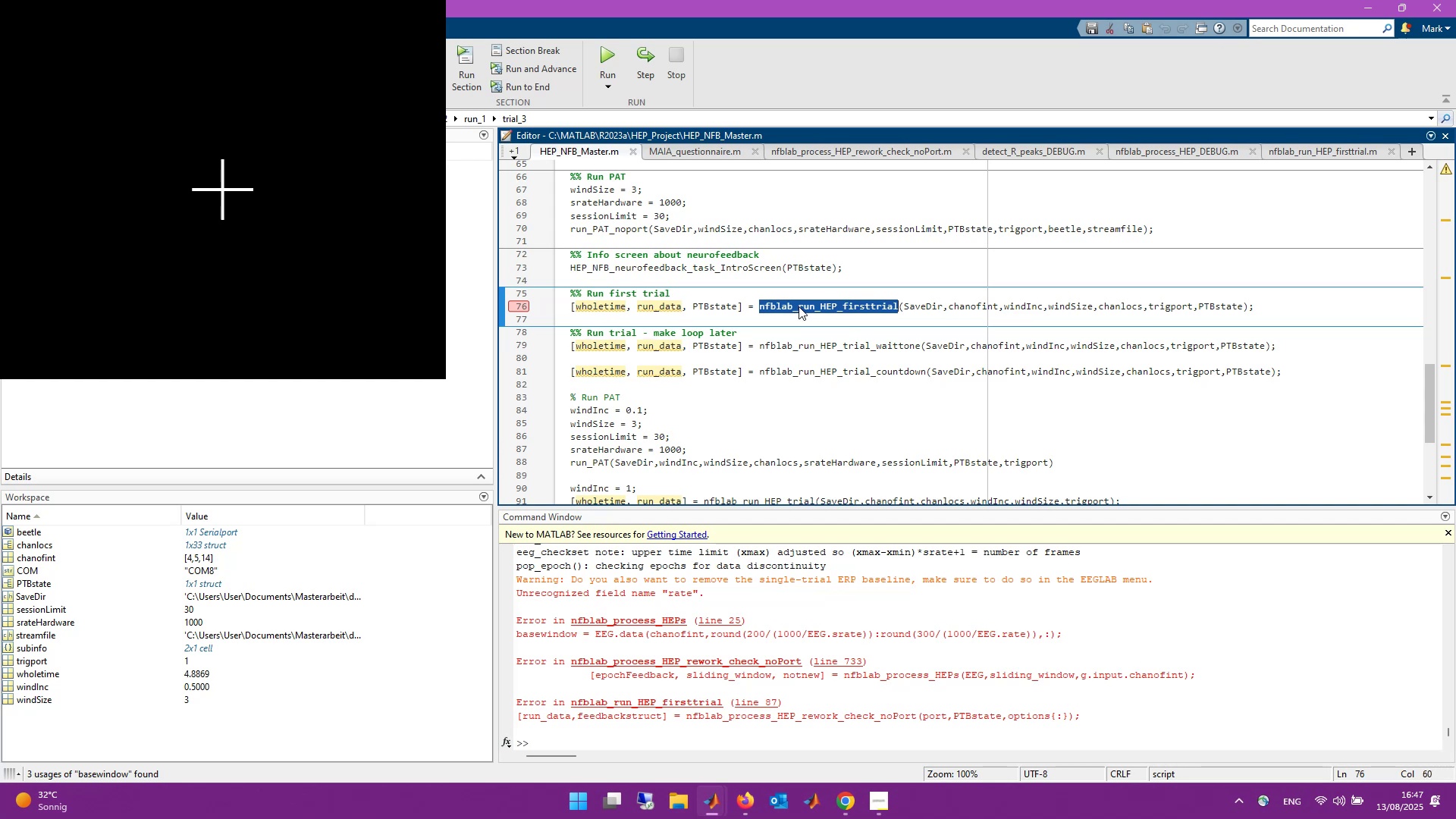 
triple_click([799, 306])
 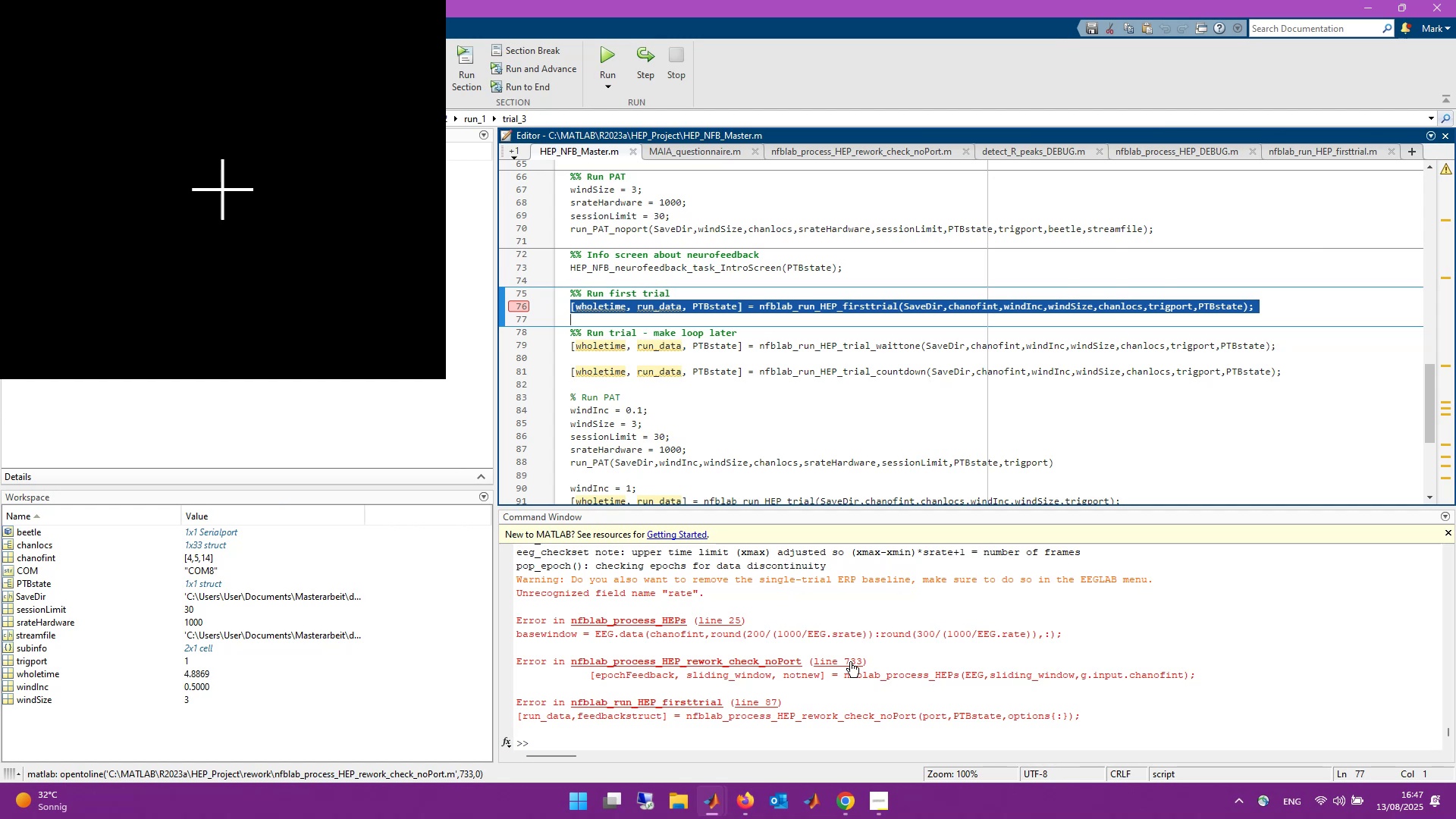 
wait(15.19)
 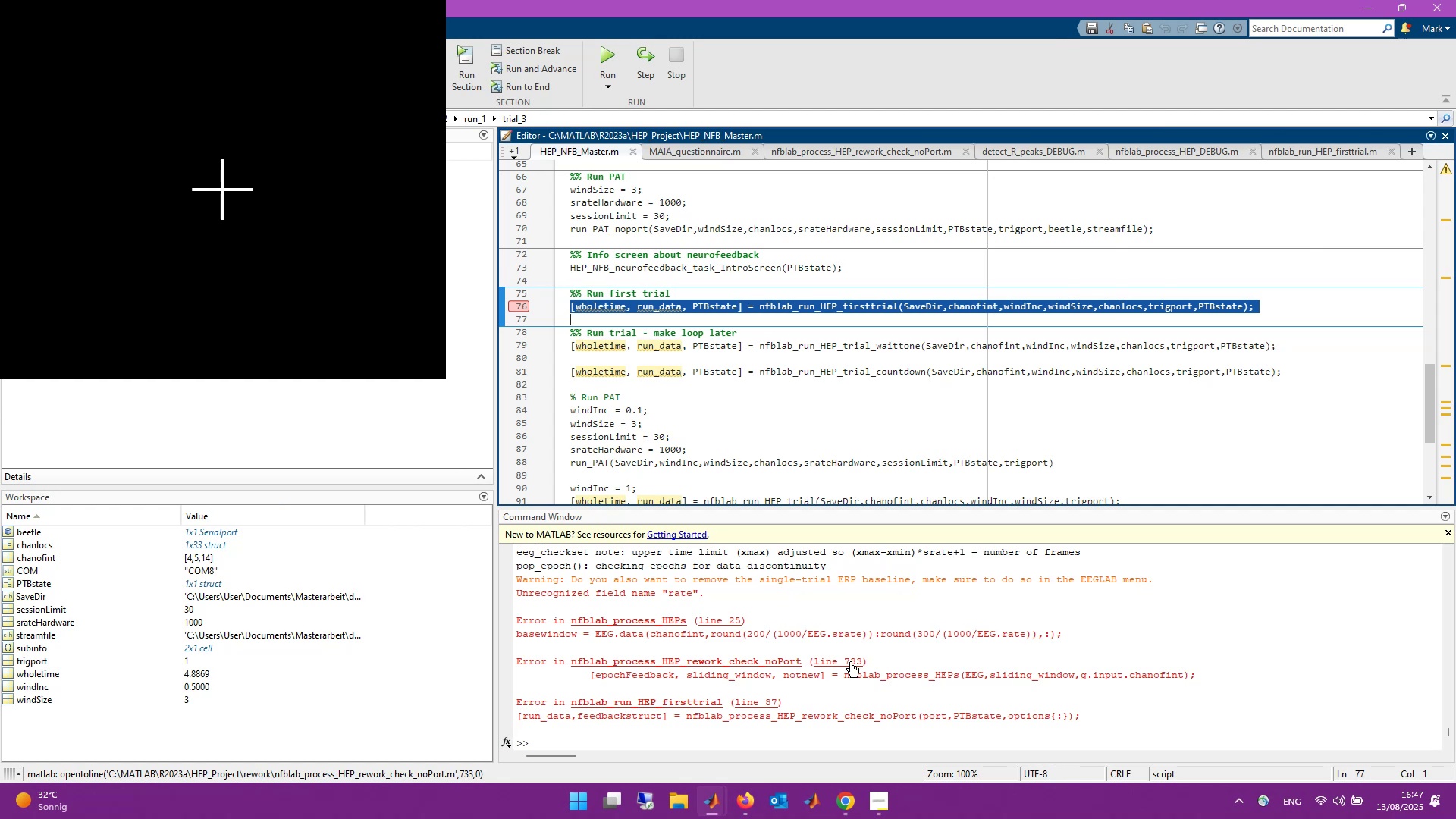 
left_click([850, 661])
 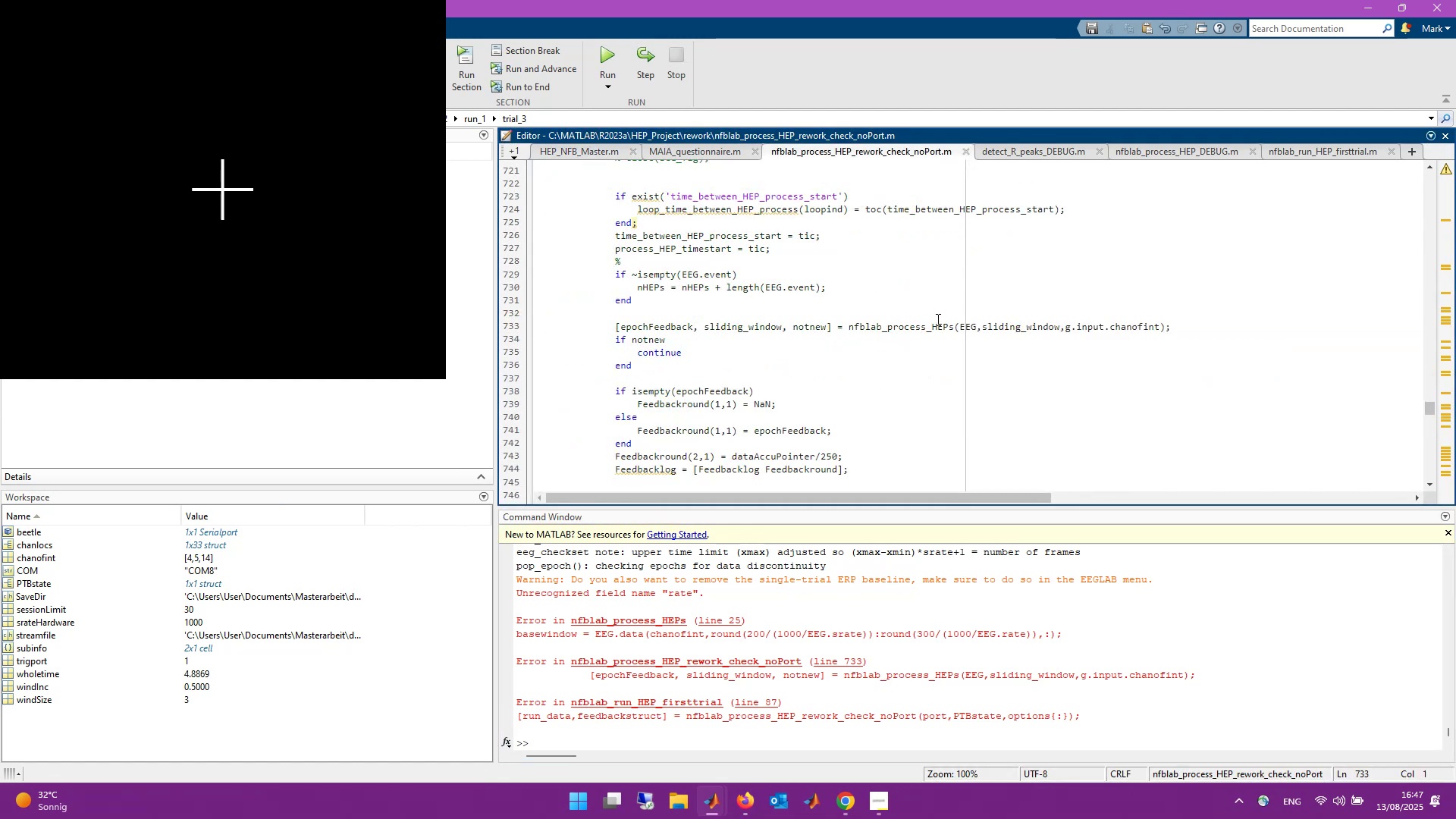 
right_click([916, 325])
 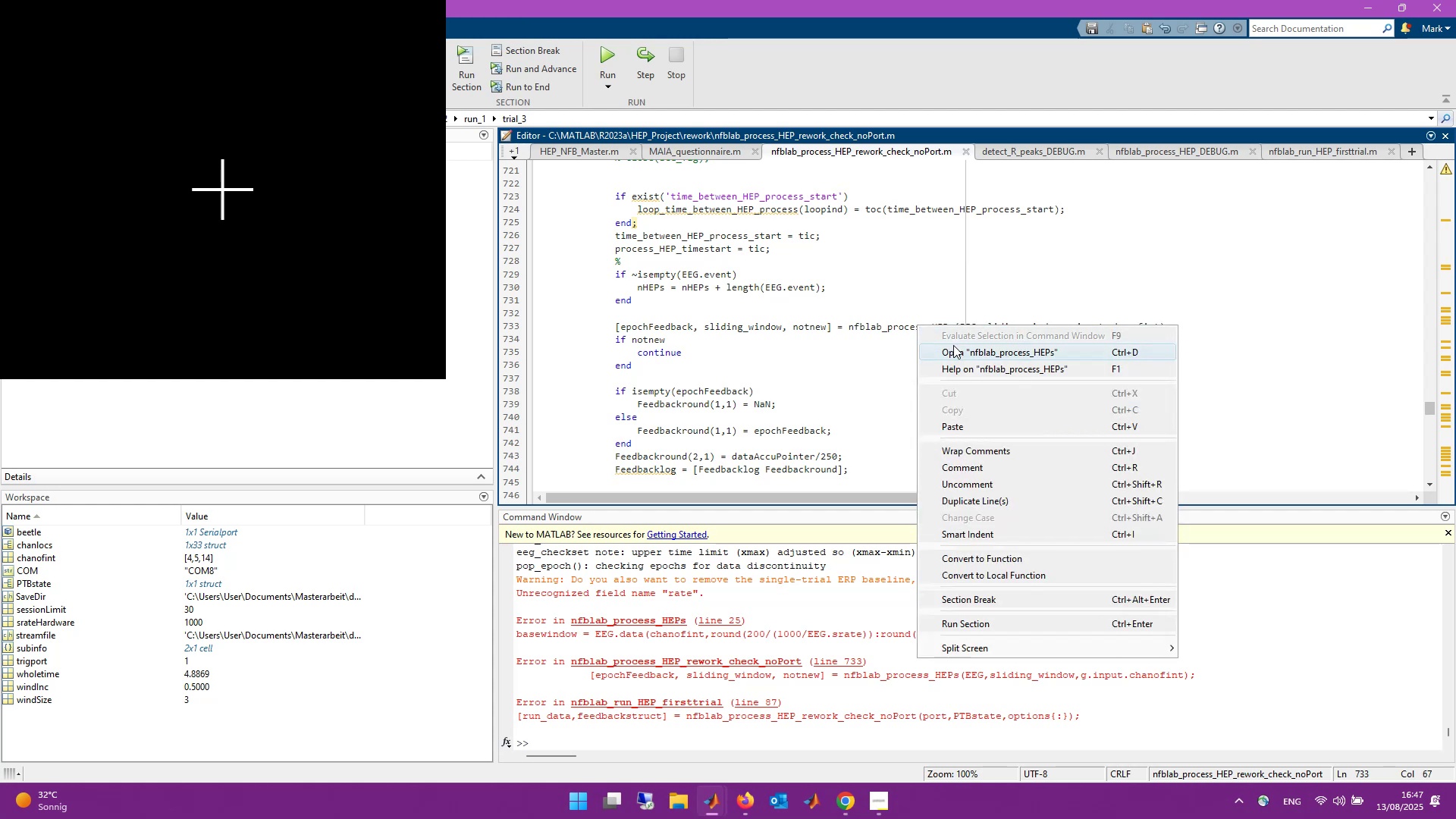 
left_click([955, 349])
 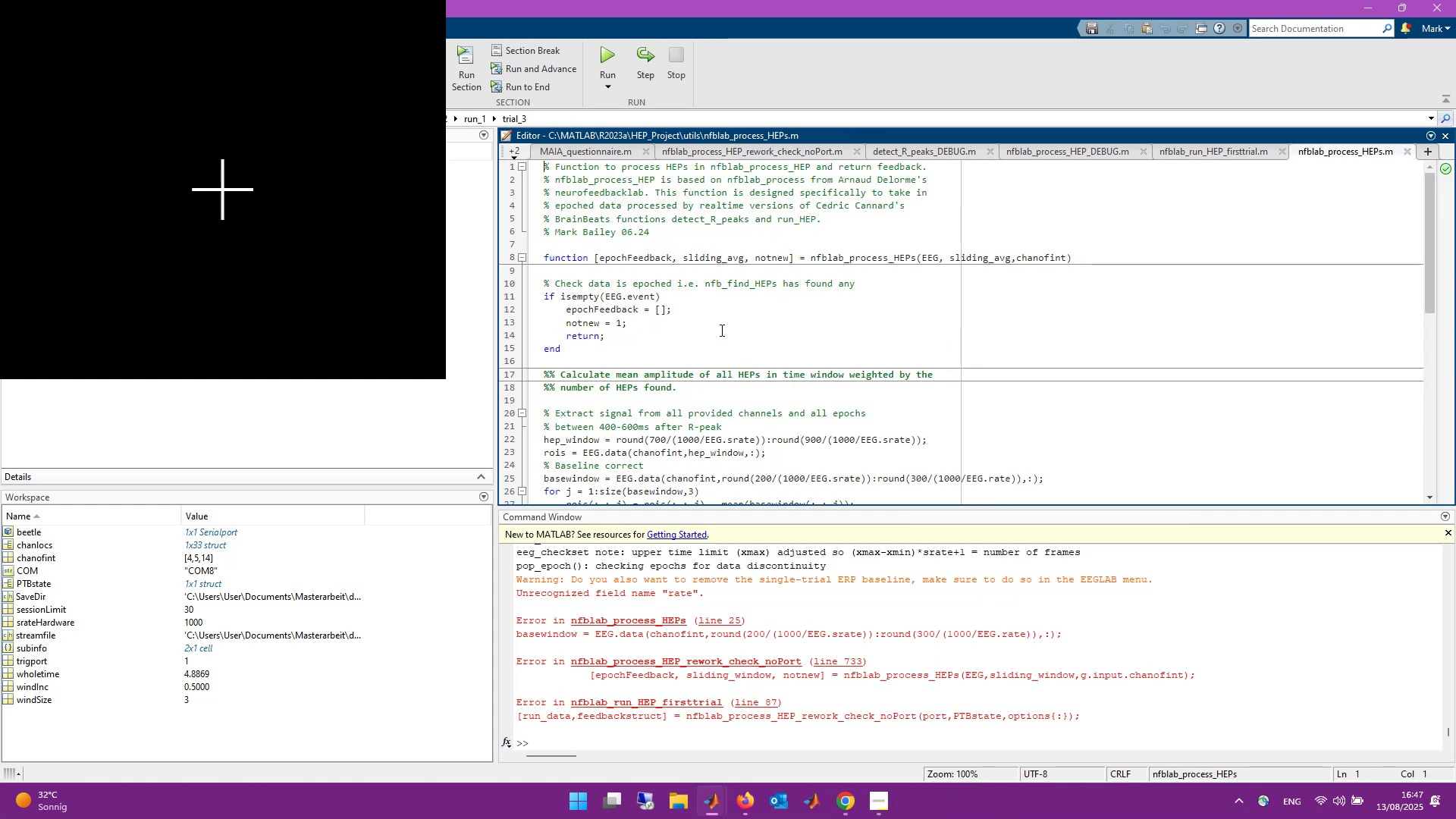 
left_click([727, 622])
 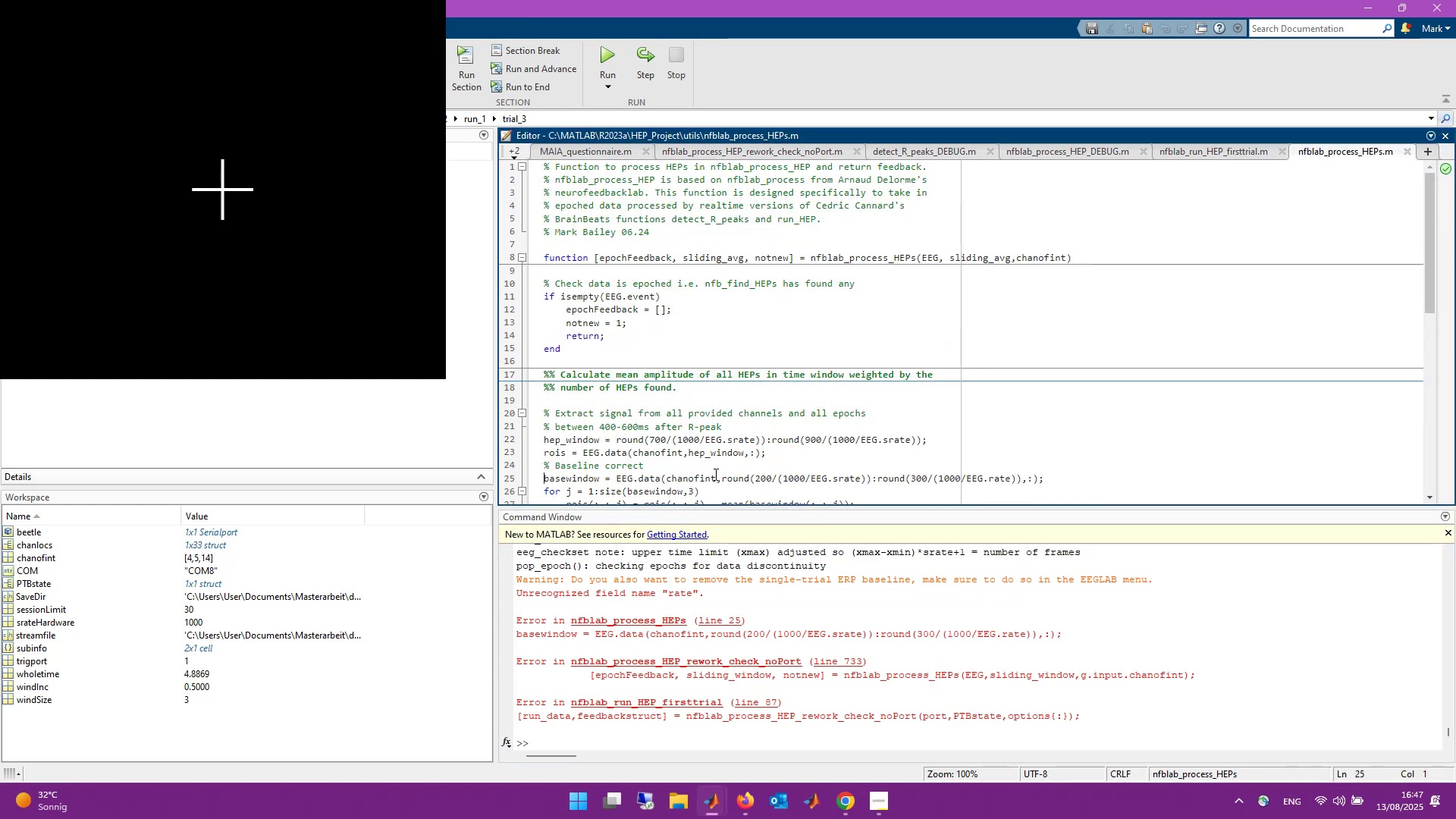 
scroll: coordinate [764, 400], scroll_direction: down, amount: 2.0
 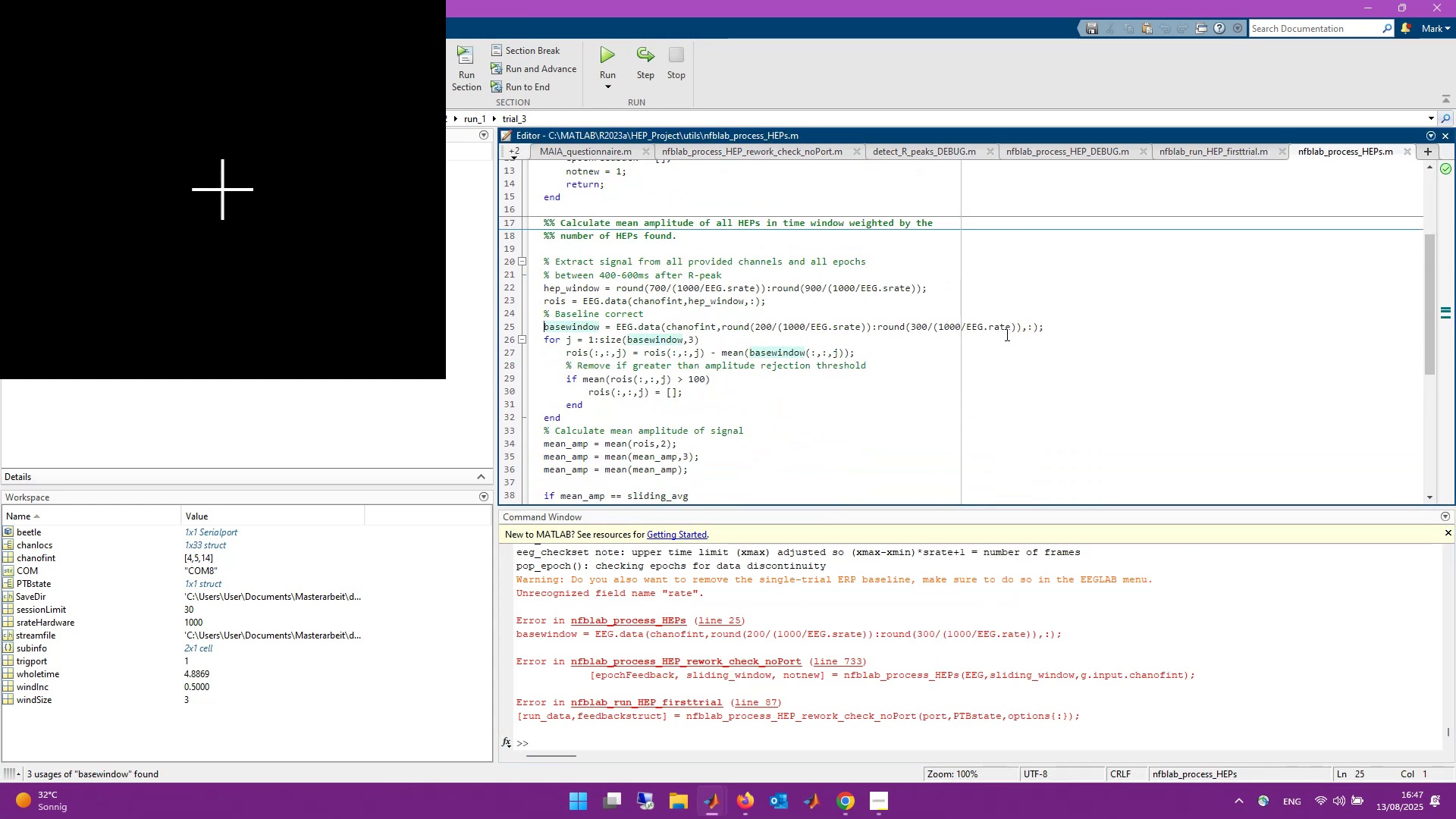 
left_click([991, 328])
 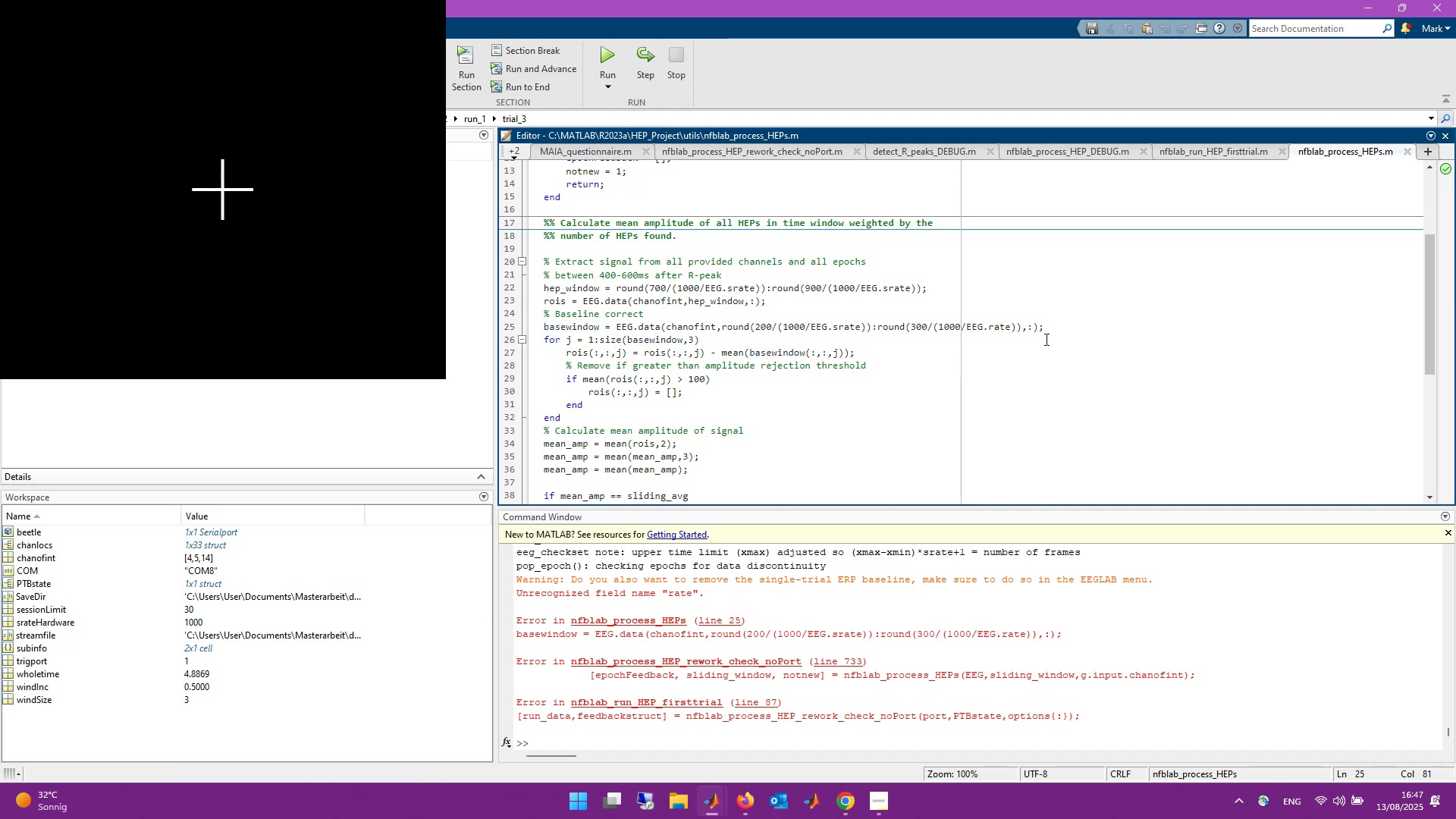 
key(S)
 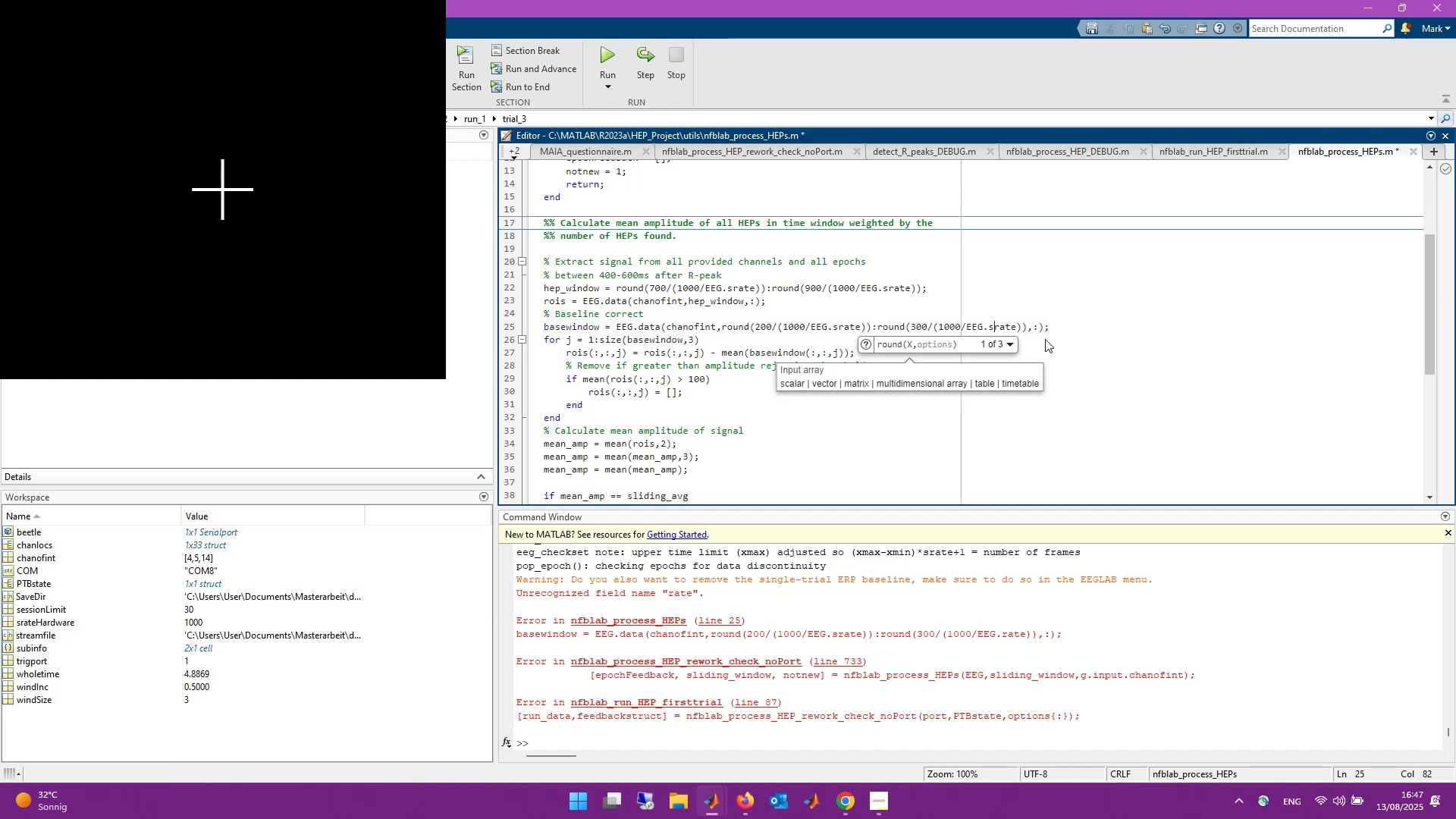 
key(Control+S)
 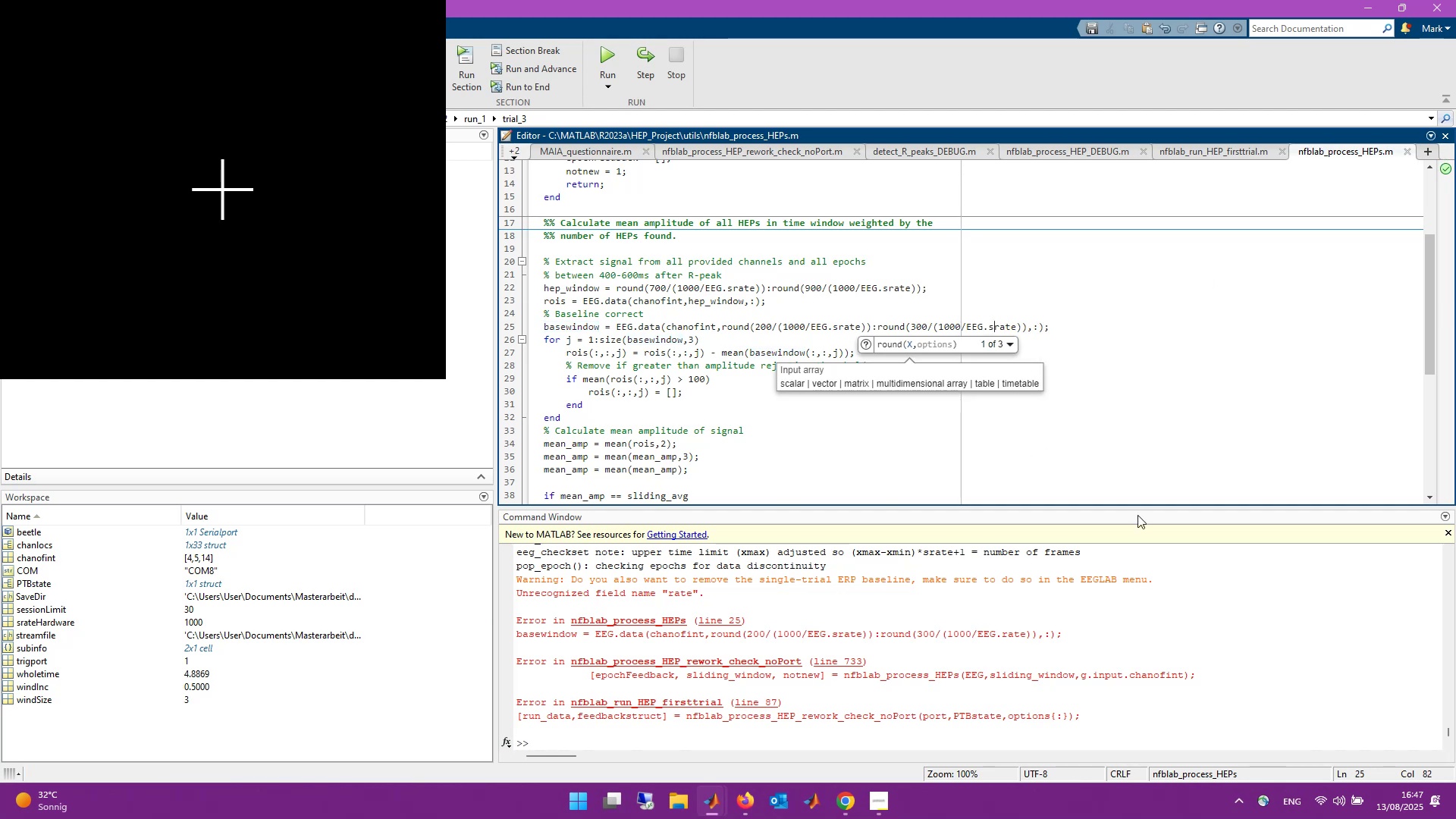 
left_click([1220, 654])
 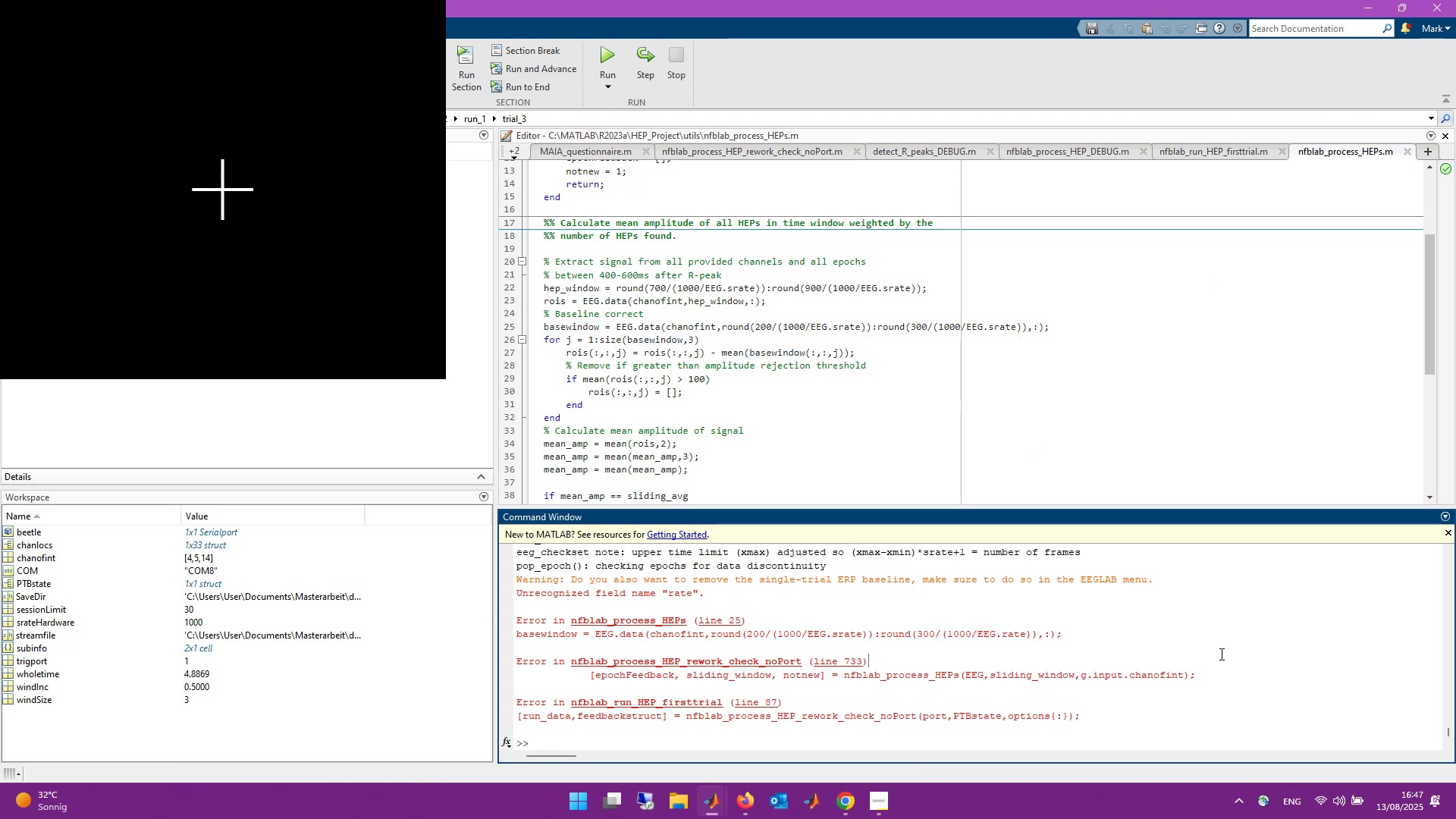 
key(ArrowUp)
 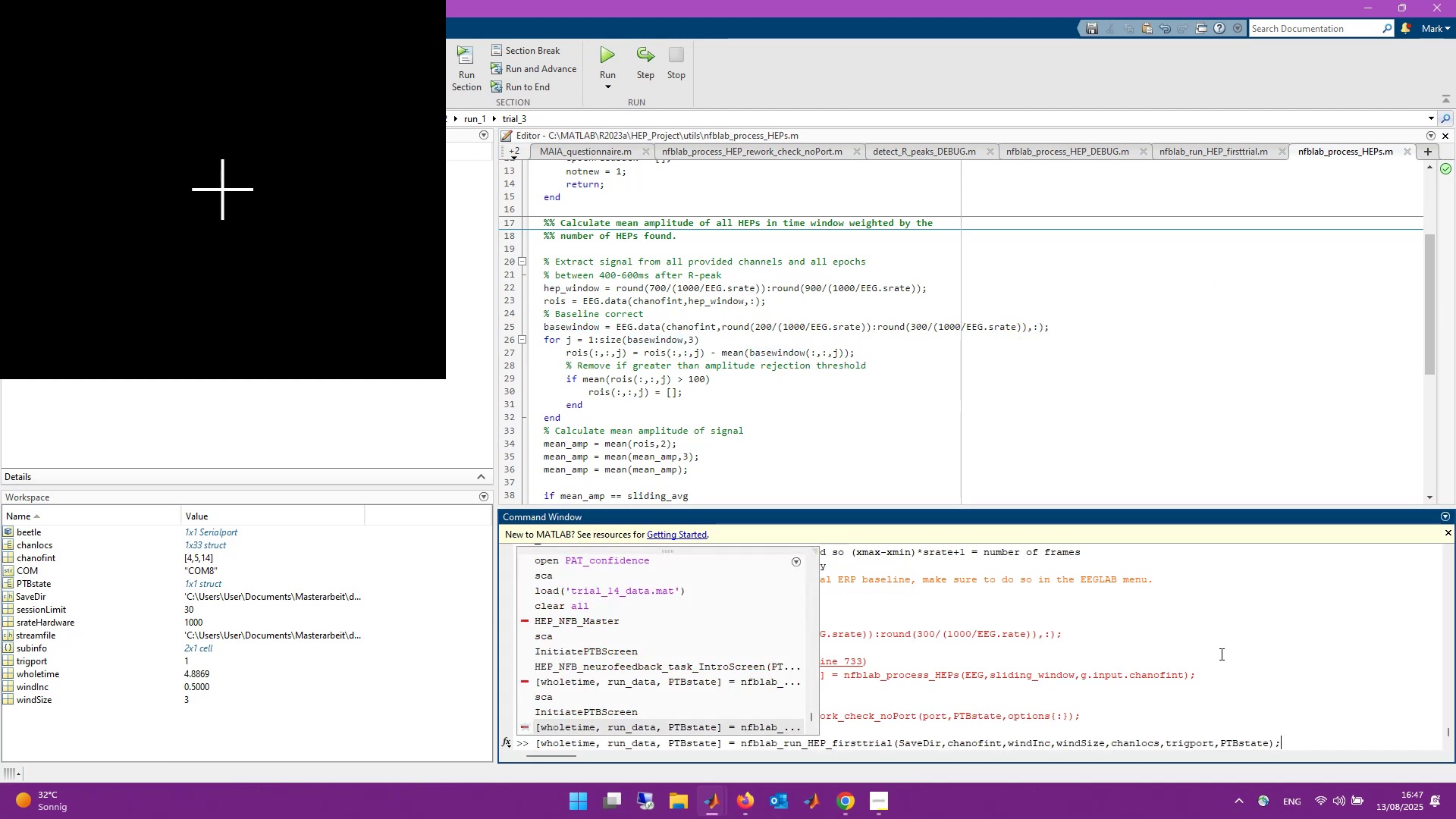 
key(Enter)
 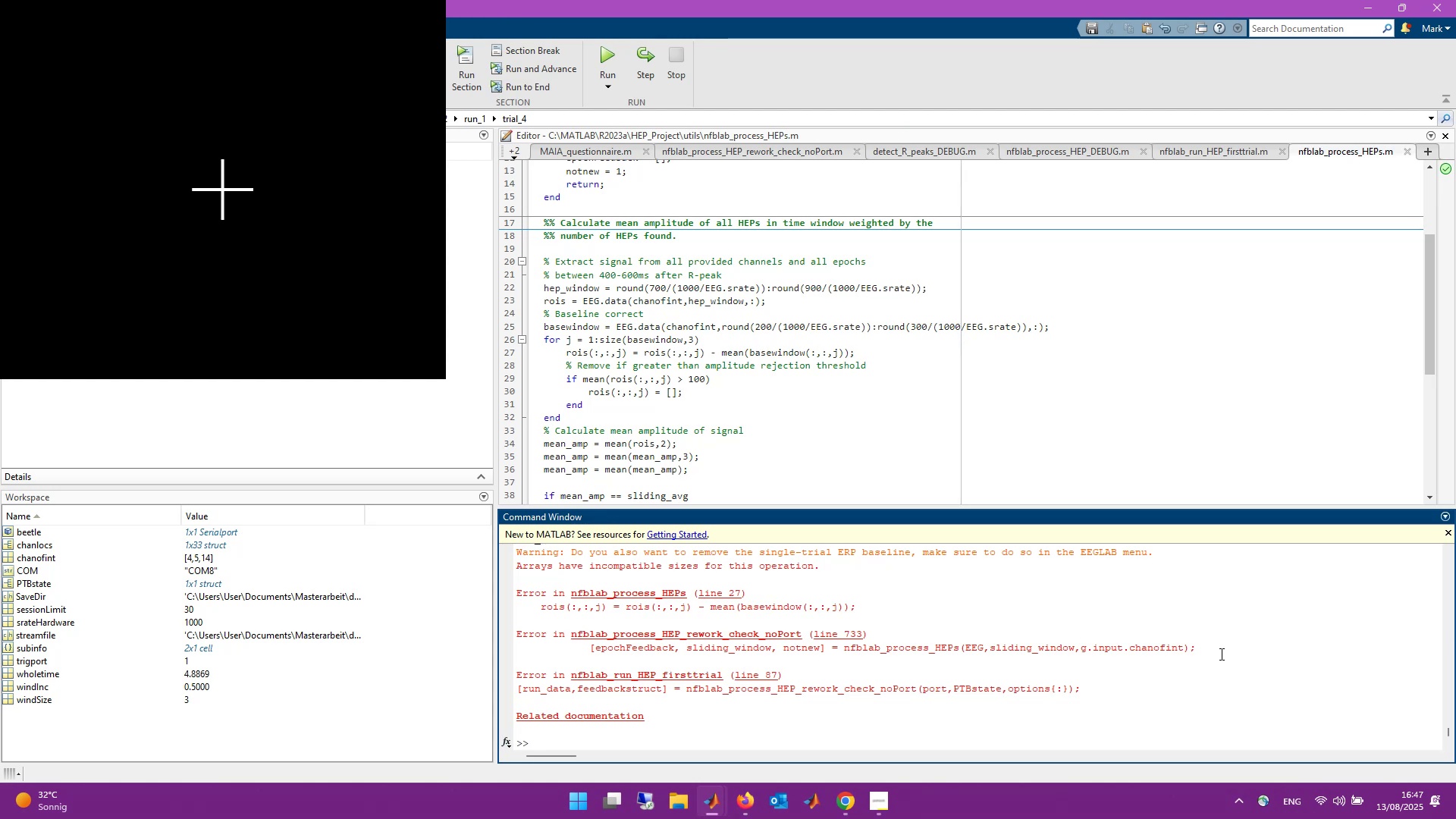 
wait(19.31)
 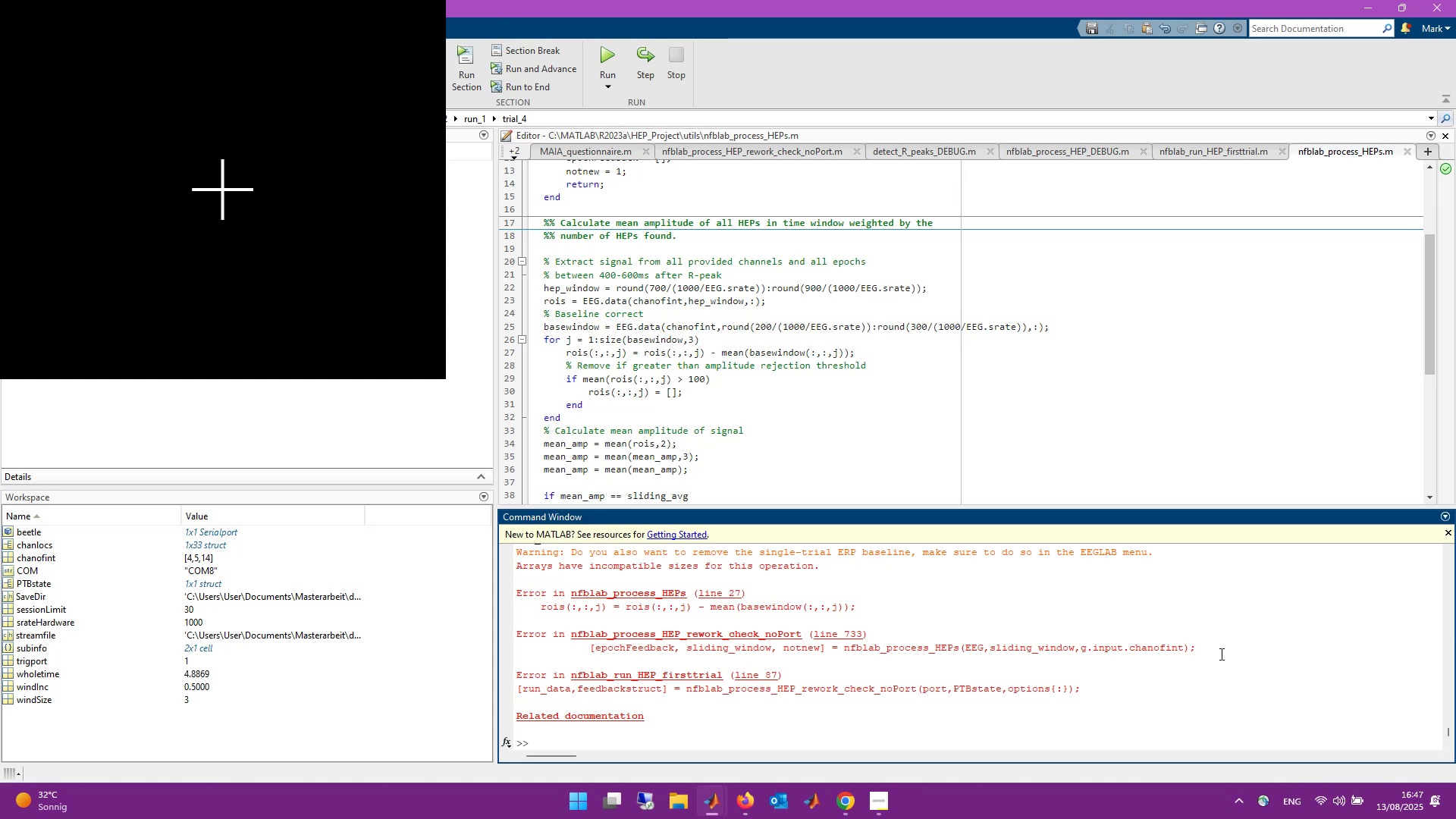 
left_click([719, 593])
 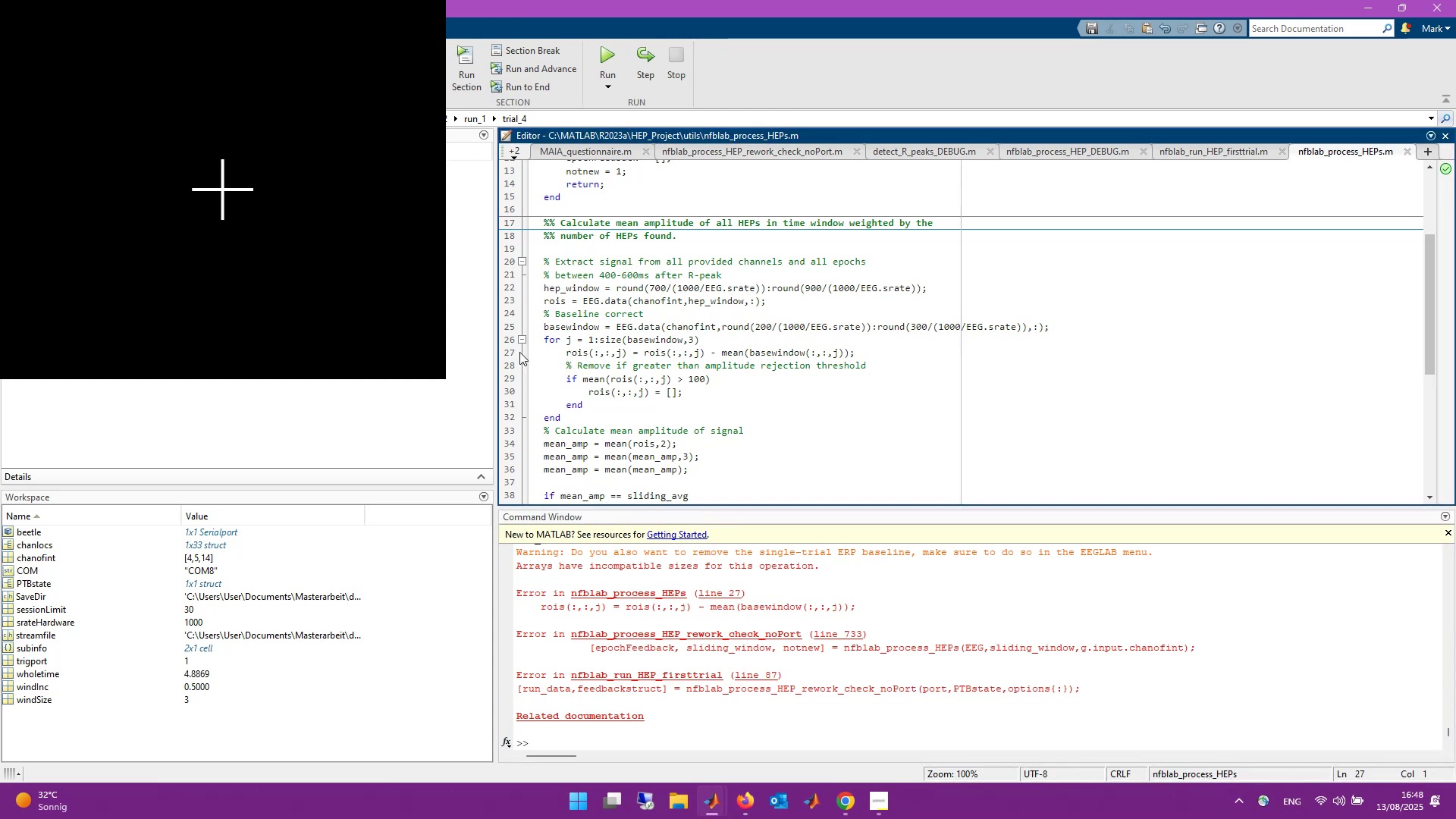 
left_click([509, 349])
 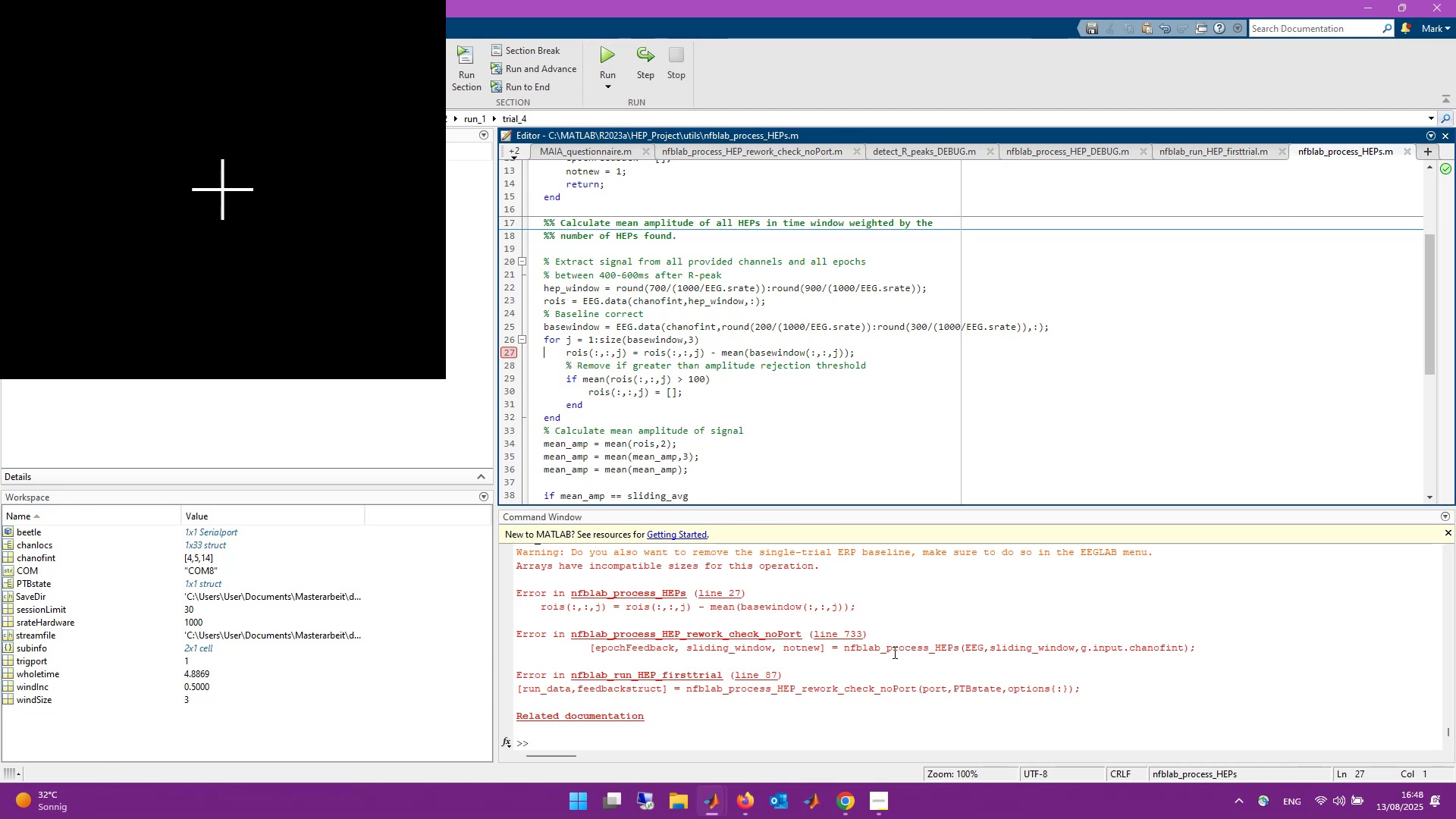 
wait(7.26)
 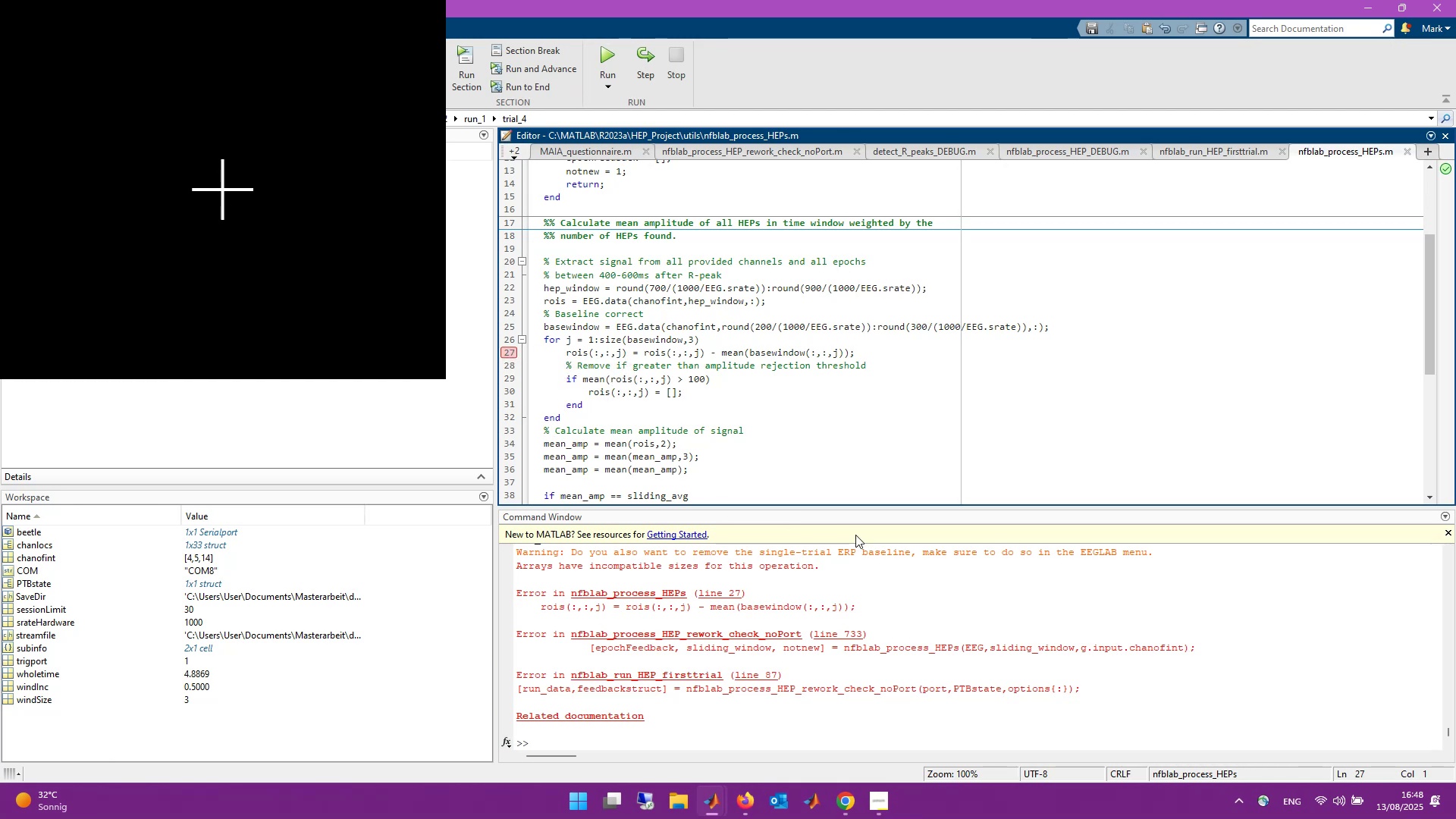 
left_click([956, 738])
 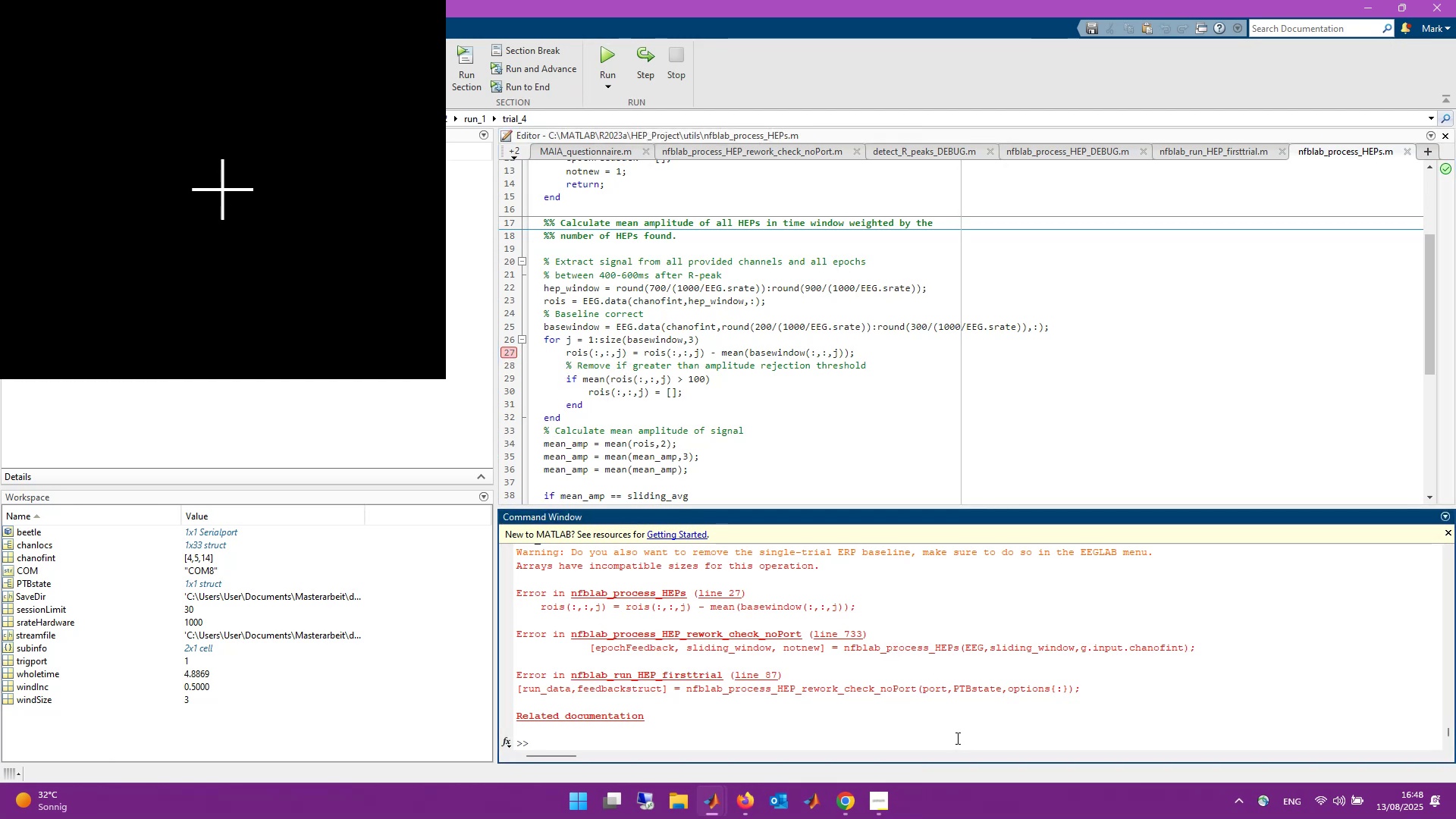 
key(ArrowUp)
 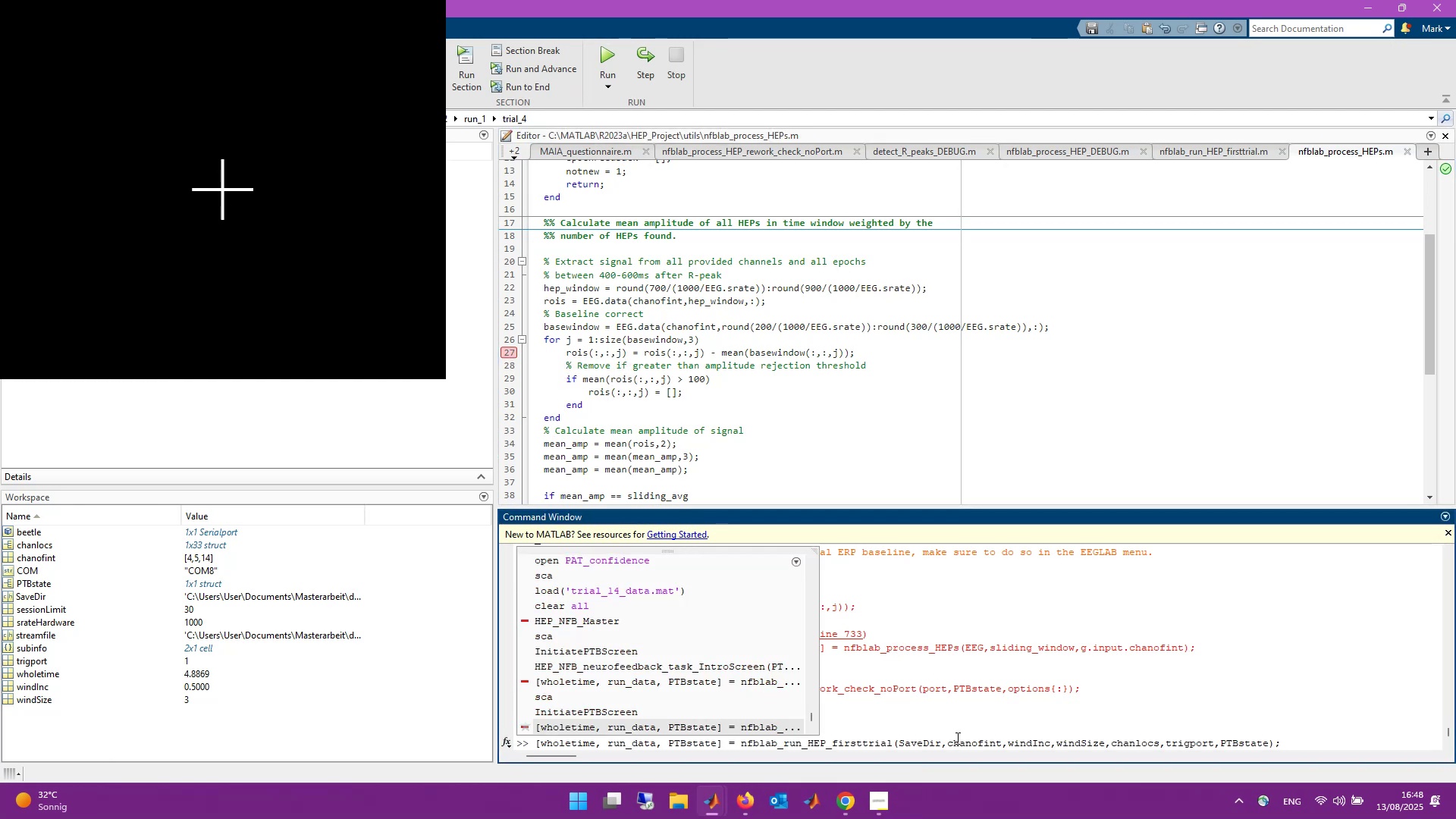 
key(Enter)
 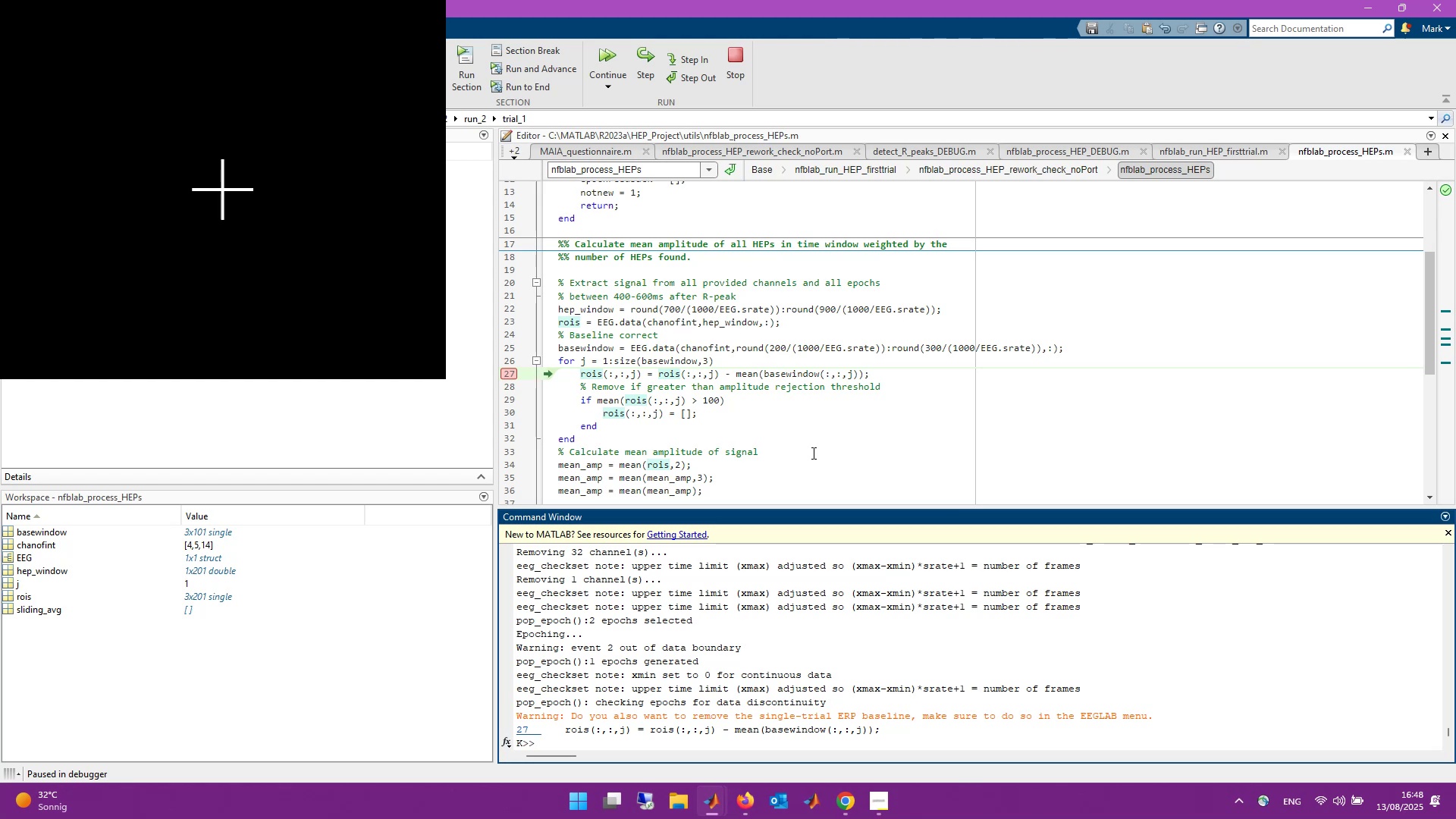 
wait(36.74)
 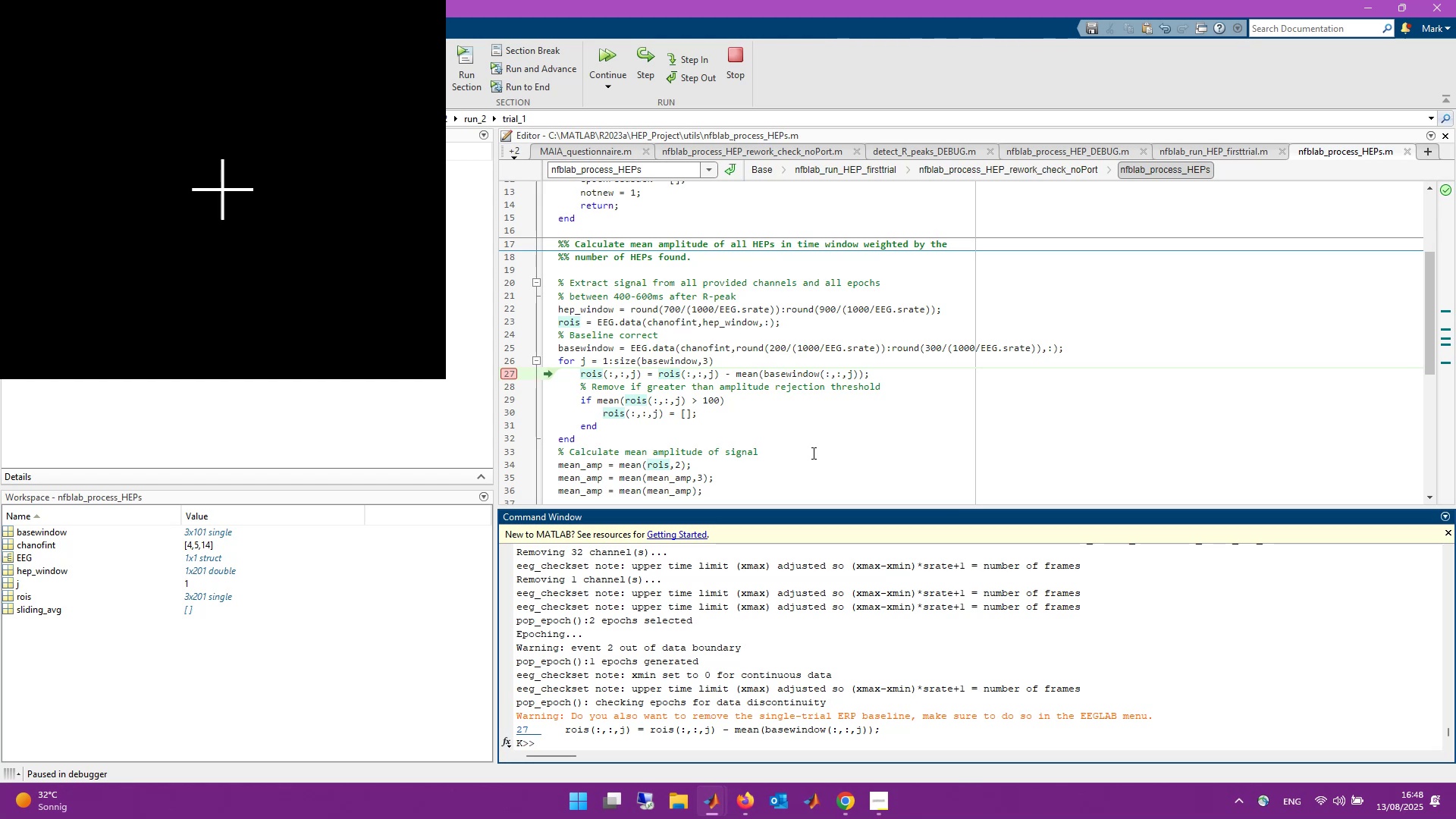 
mouse_move([648, 74])
 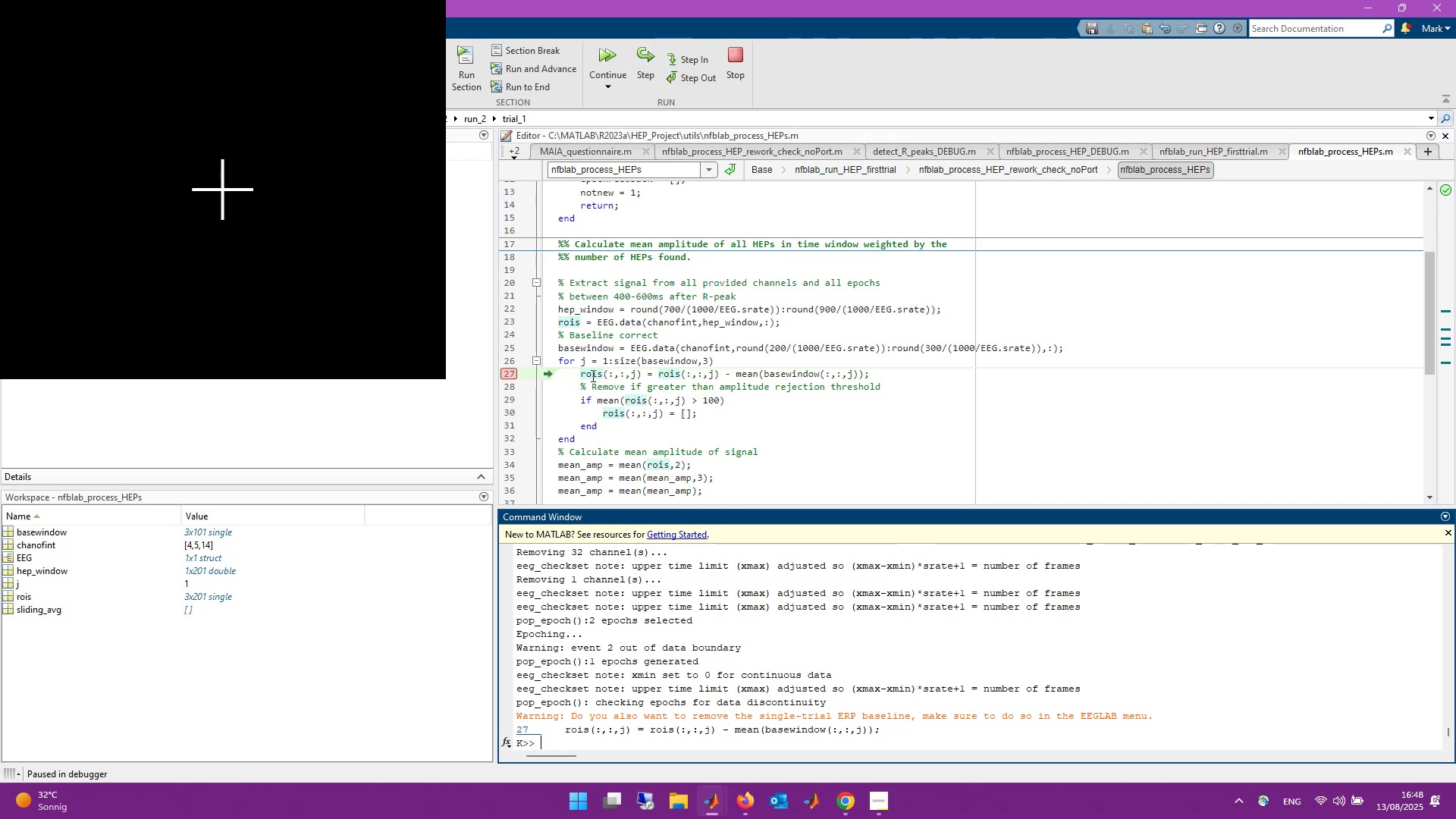 
left_click_drag(start_coordinate=[580, 375], to_coordinate=[896, 377])
 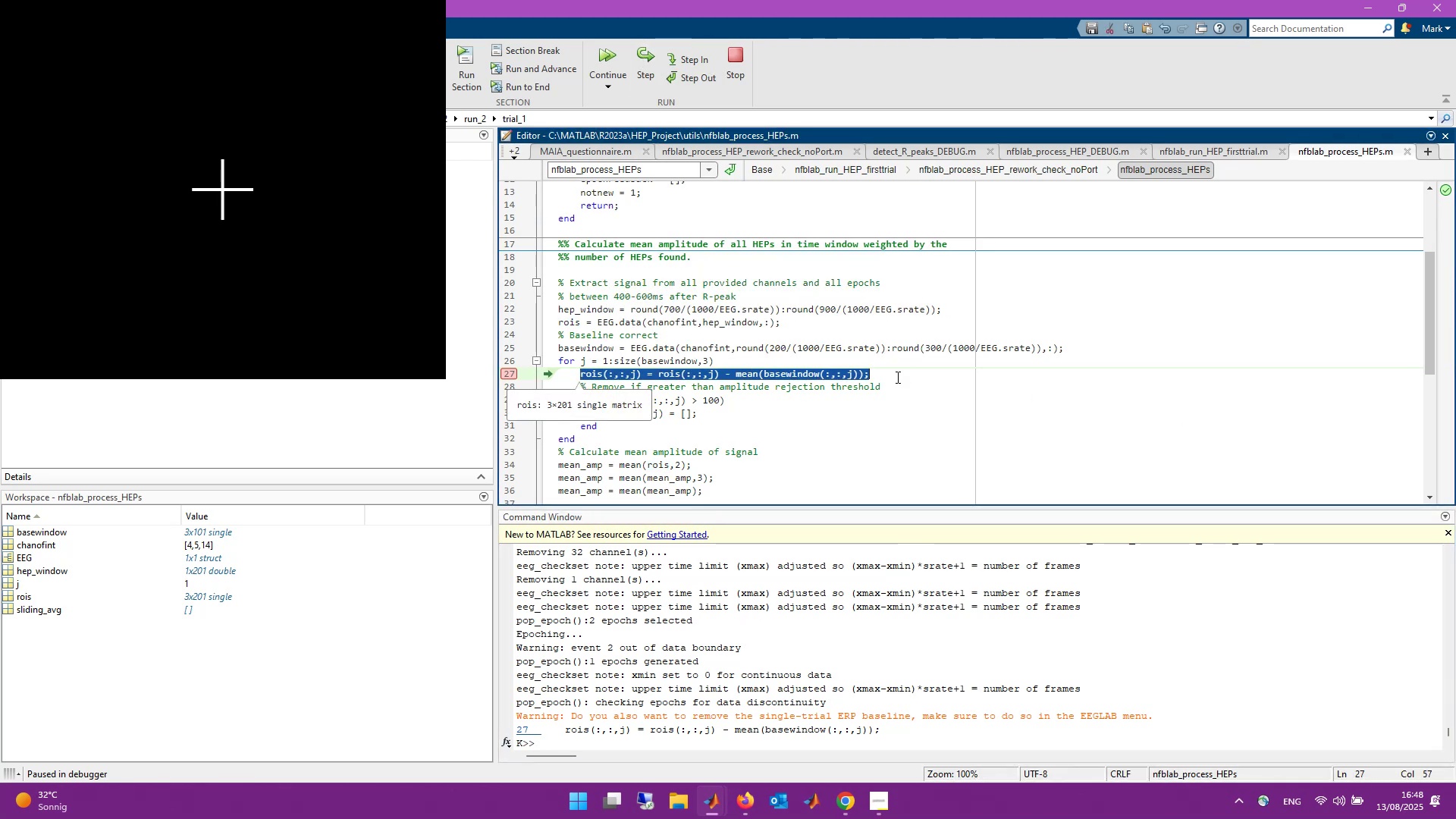 
key(Control+C)
 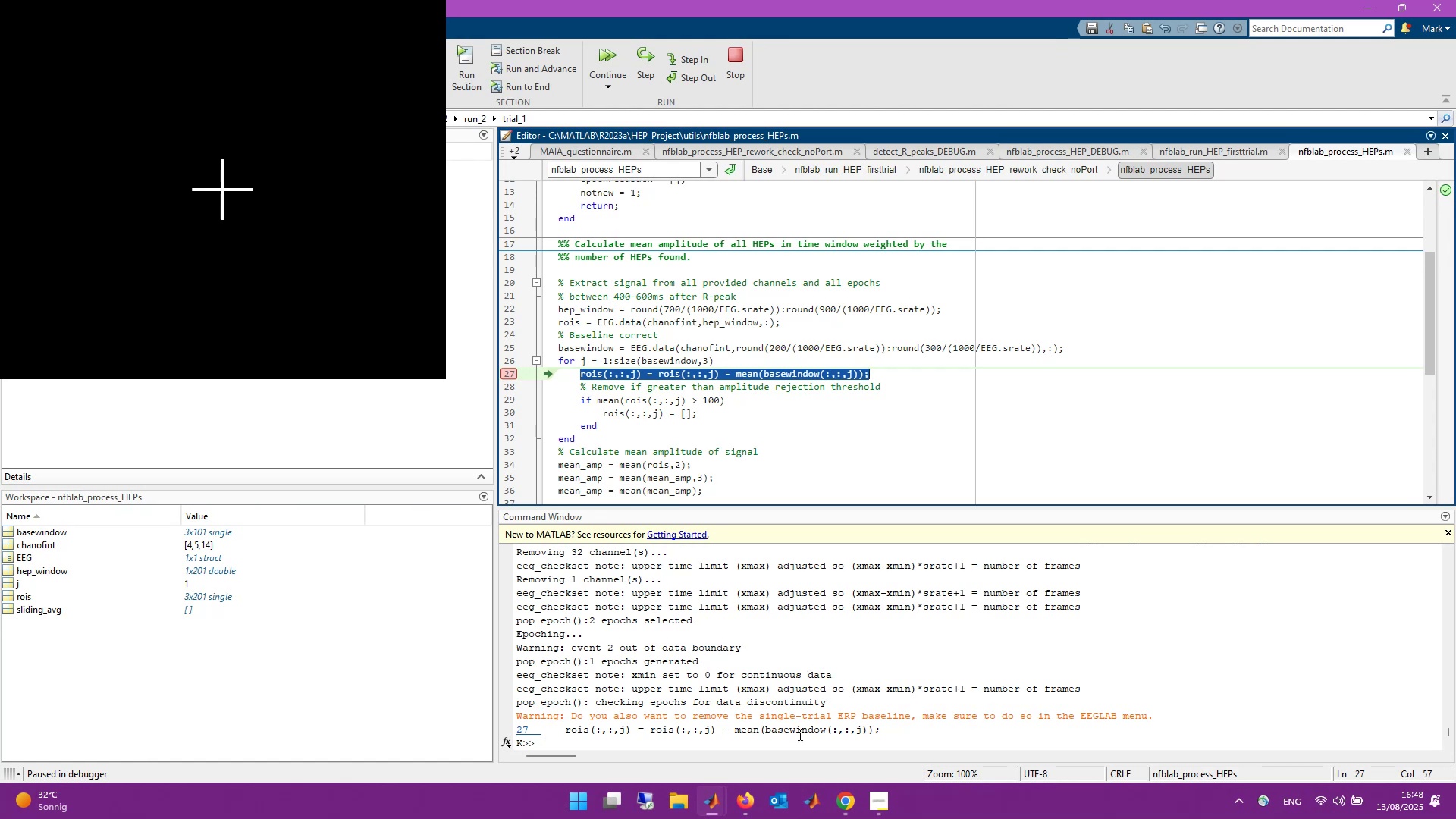 
left_click([799, 742])
 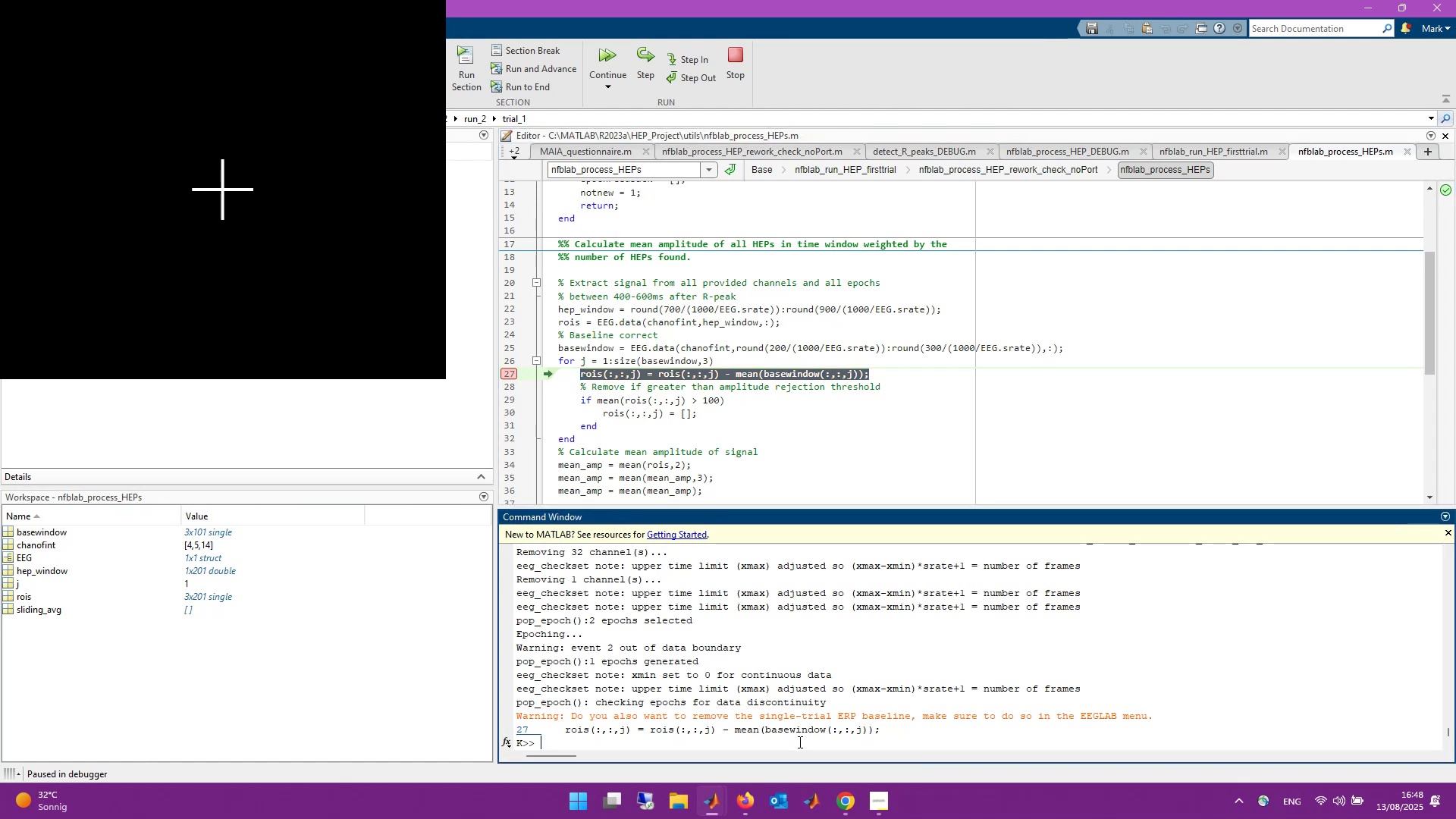 
key(Control+ControlLeft)
 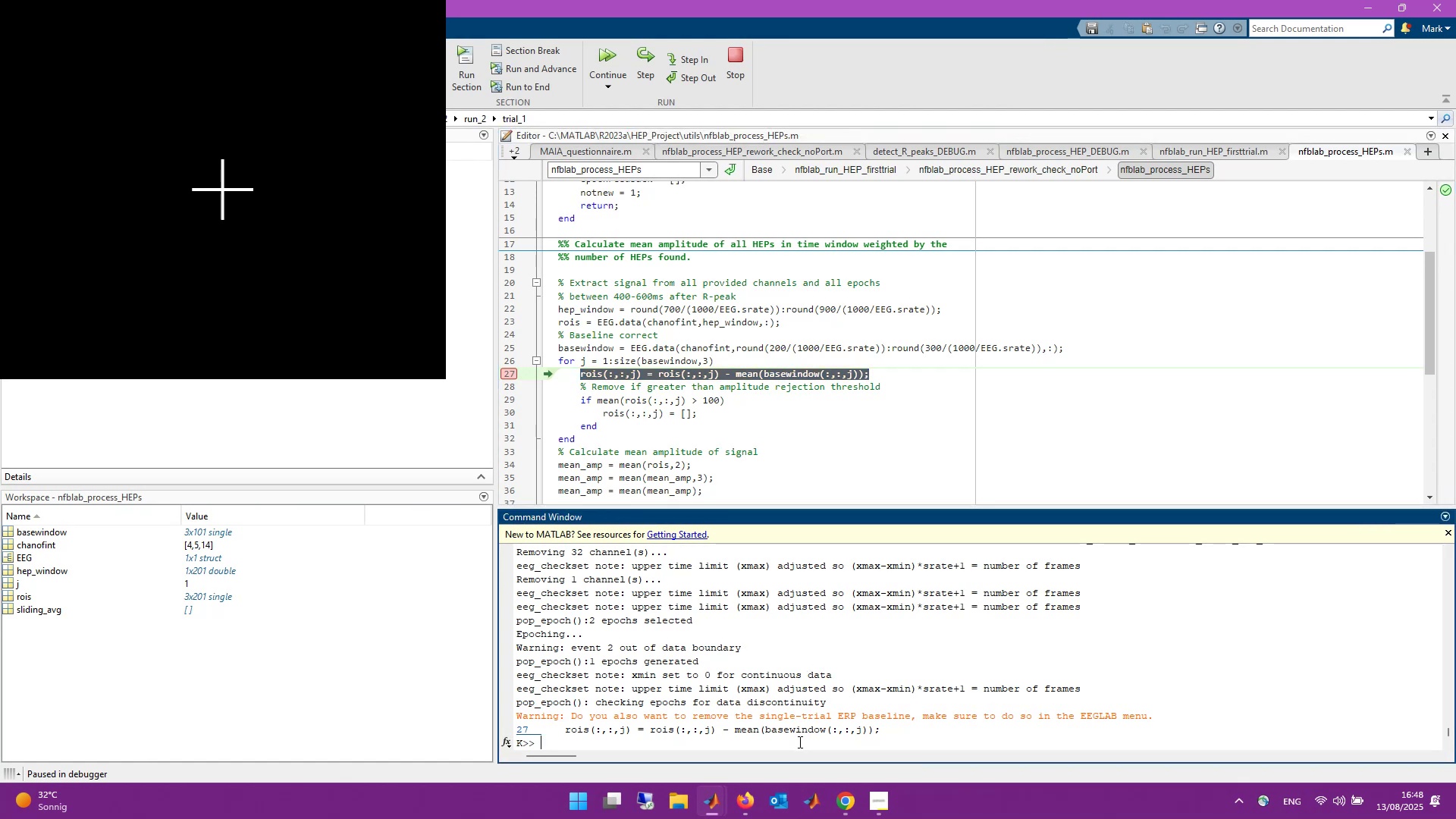 
key(Control+V)
 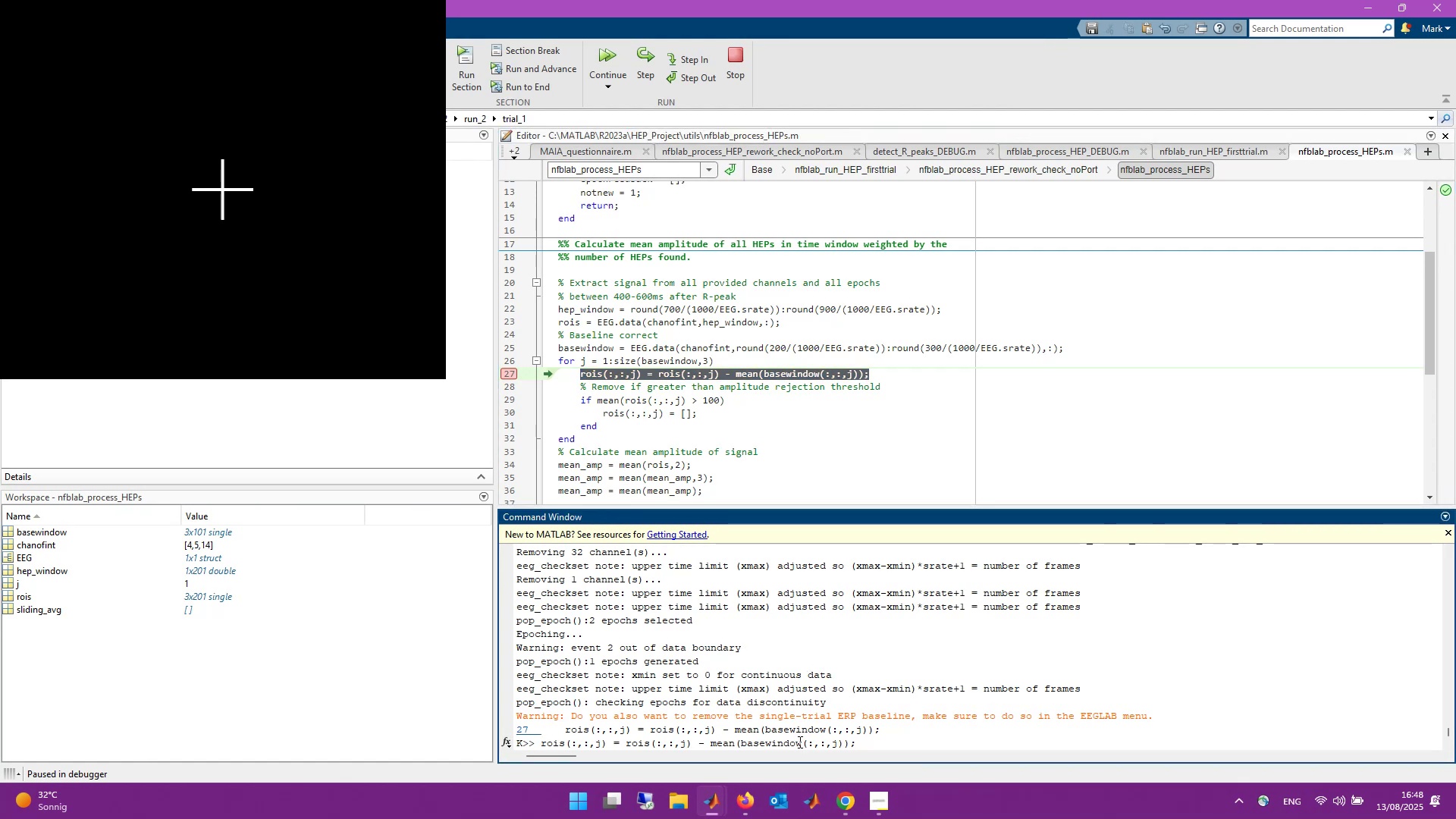 
key(Enter)
 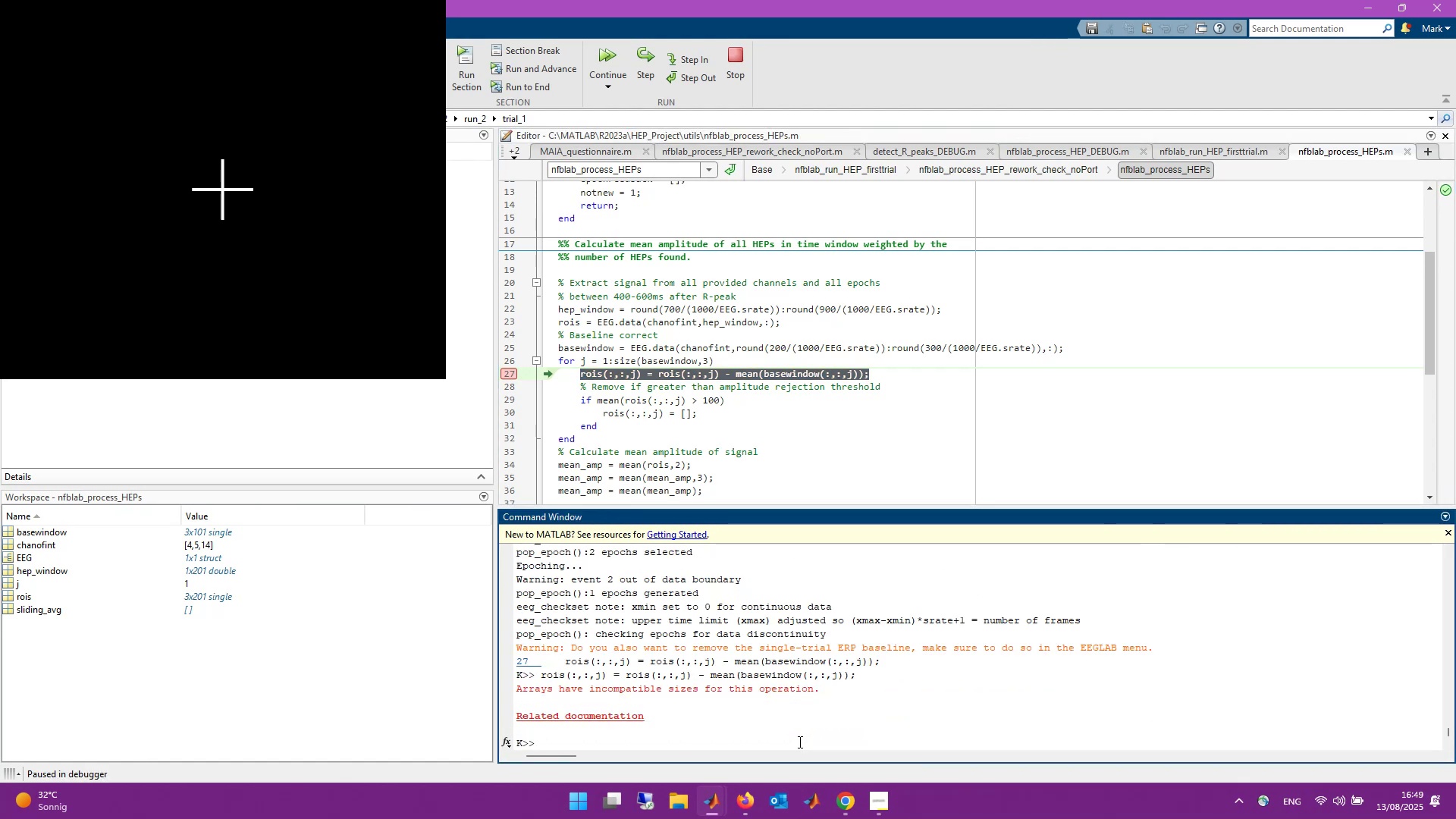 
type(size(rois(::,)
key(Backspace)
key(Backspace)
type(,:,j) - )
key(Backspace)
key(Backspace)
key(Backspace)
type())
 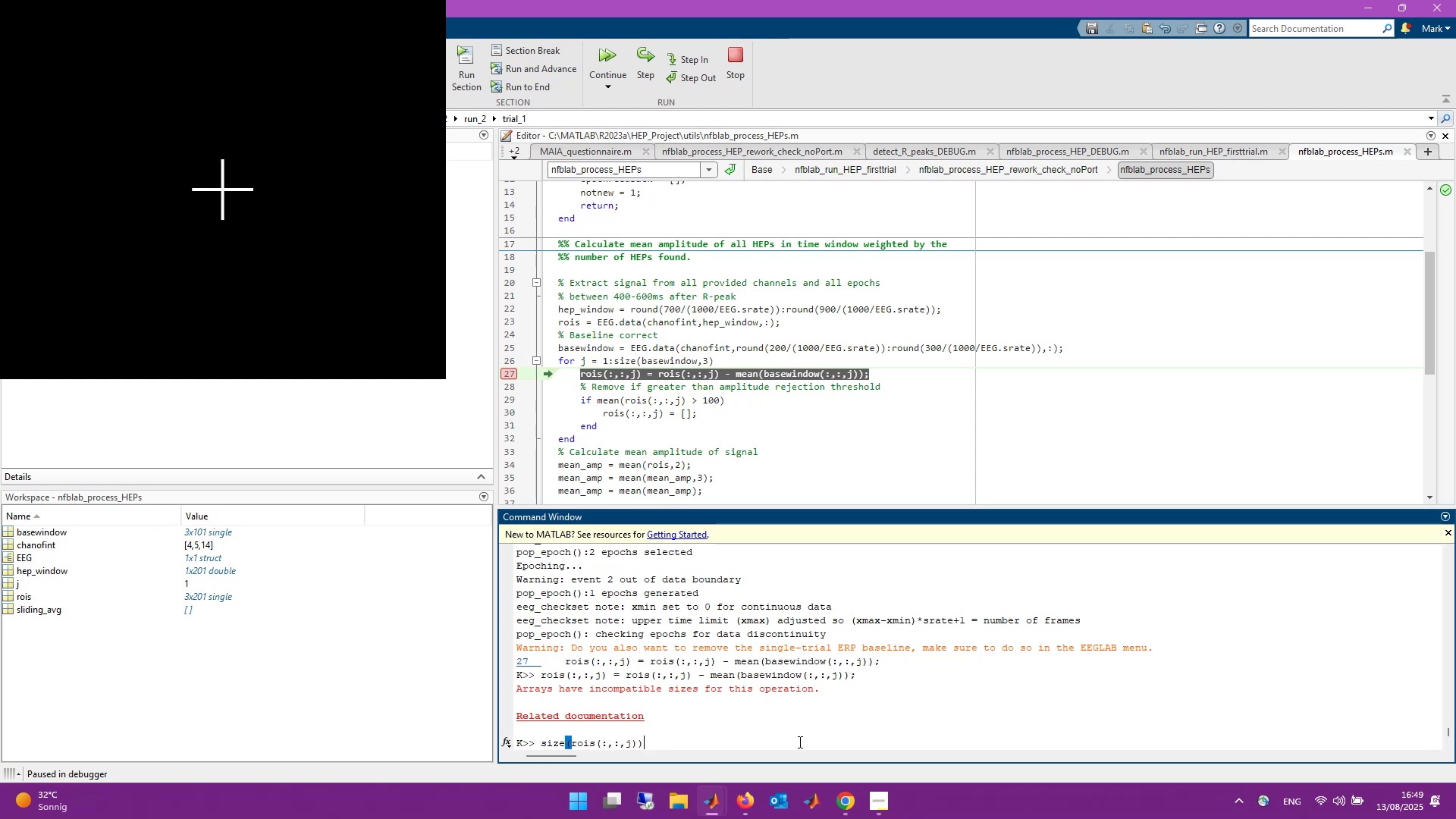 
key(Enter)
 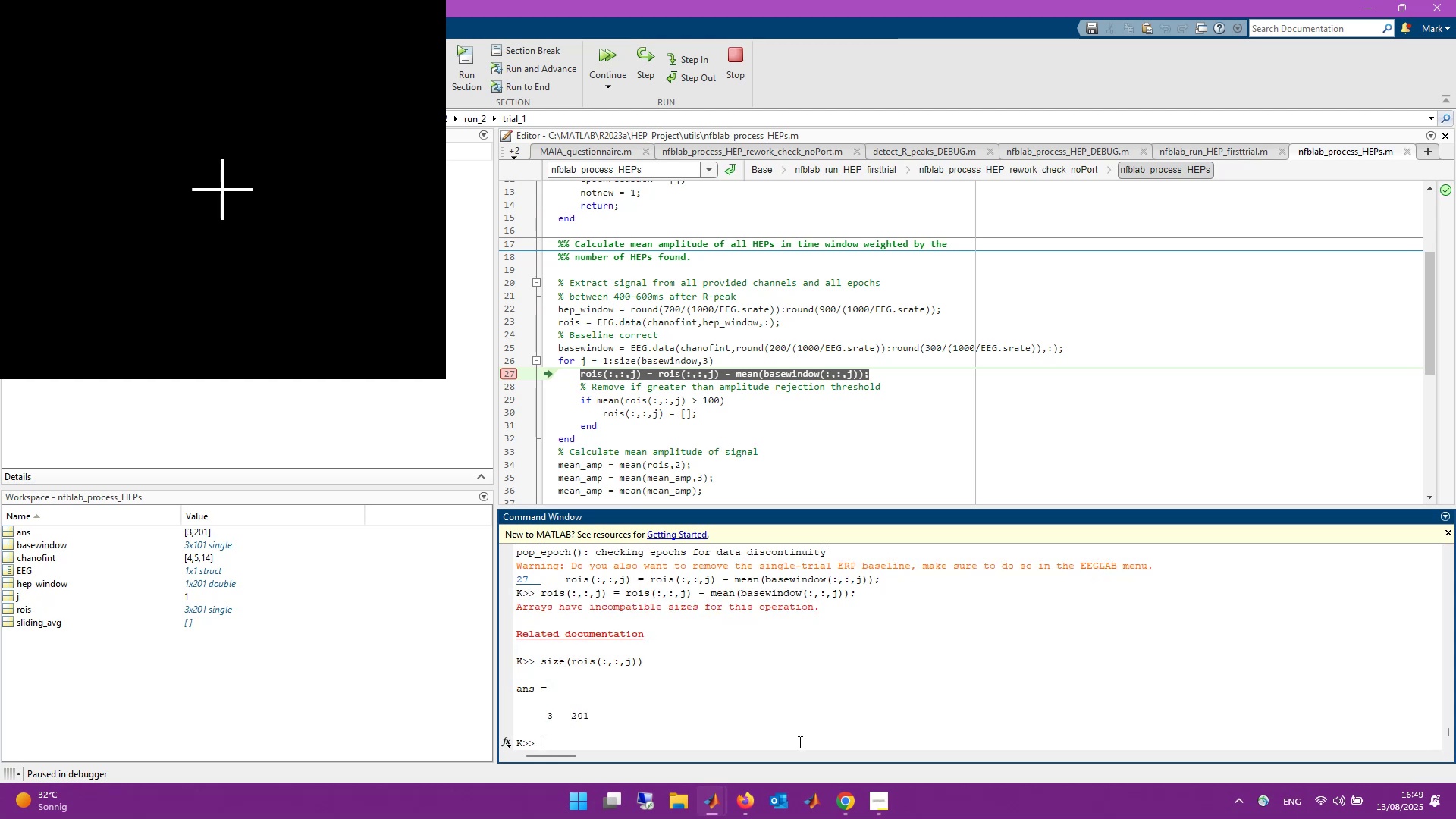 
type(size(mean(basewindow(:,:,j));)
 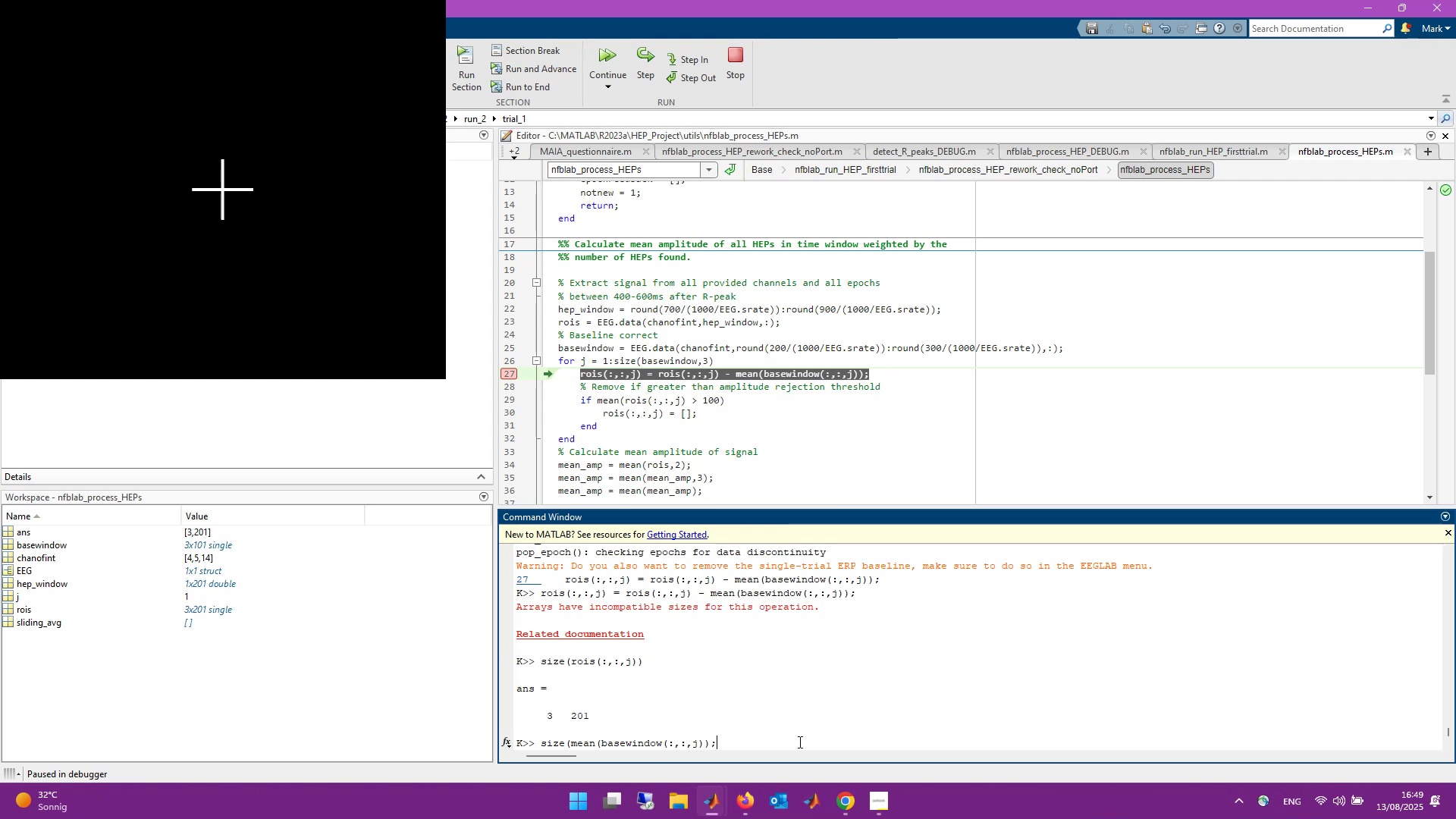 
key(Enter)
 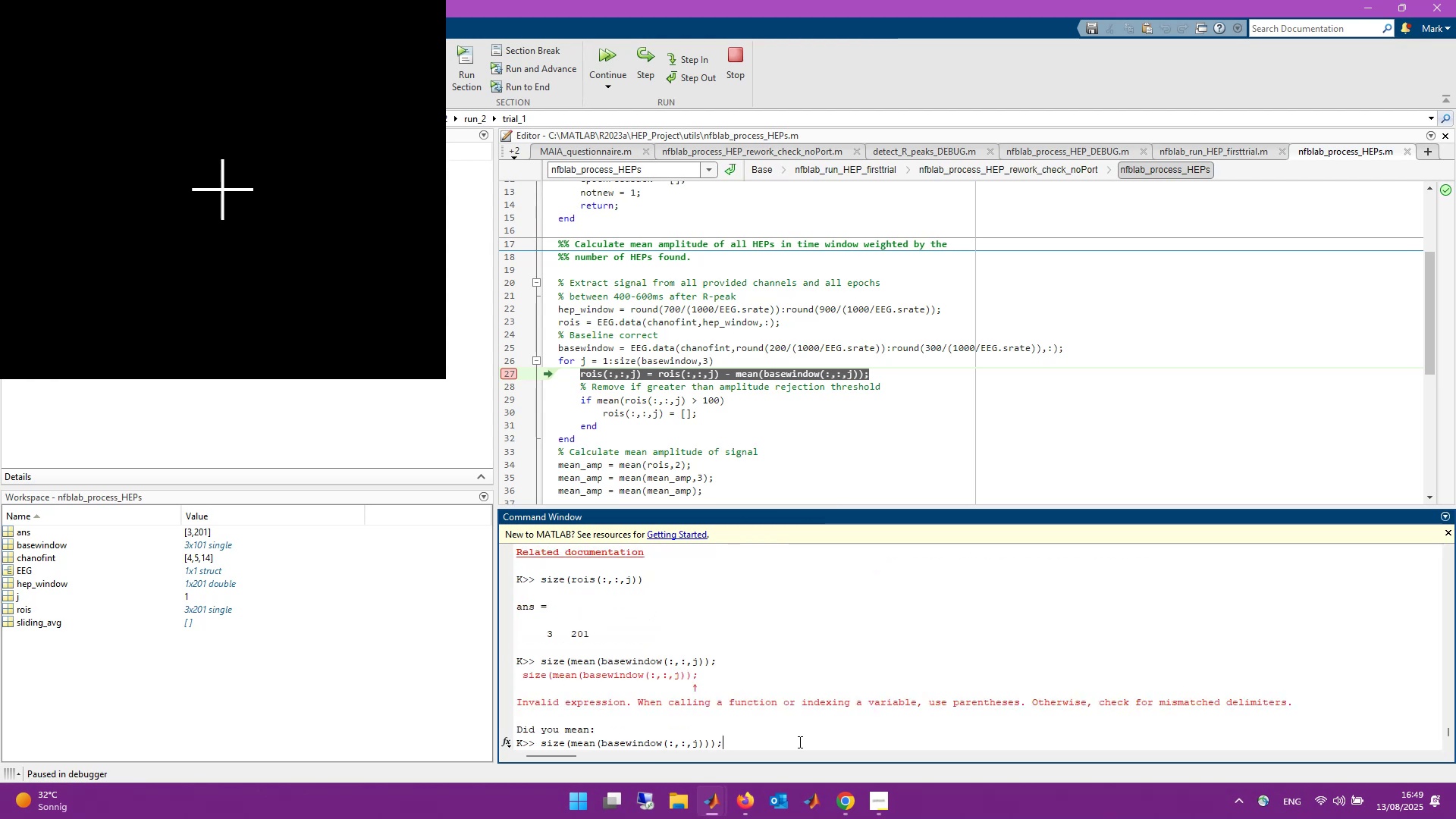 
key(Enter)
 